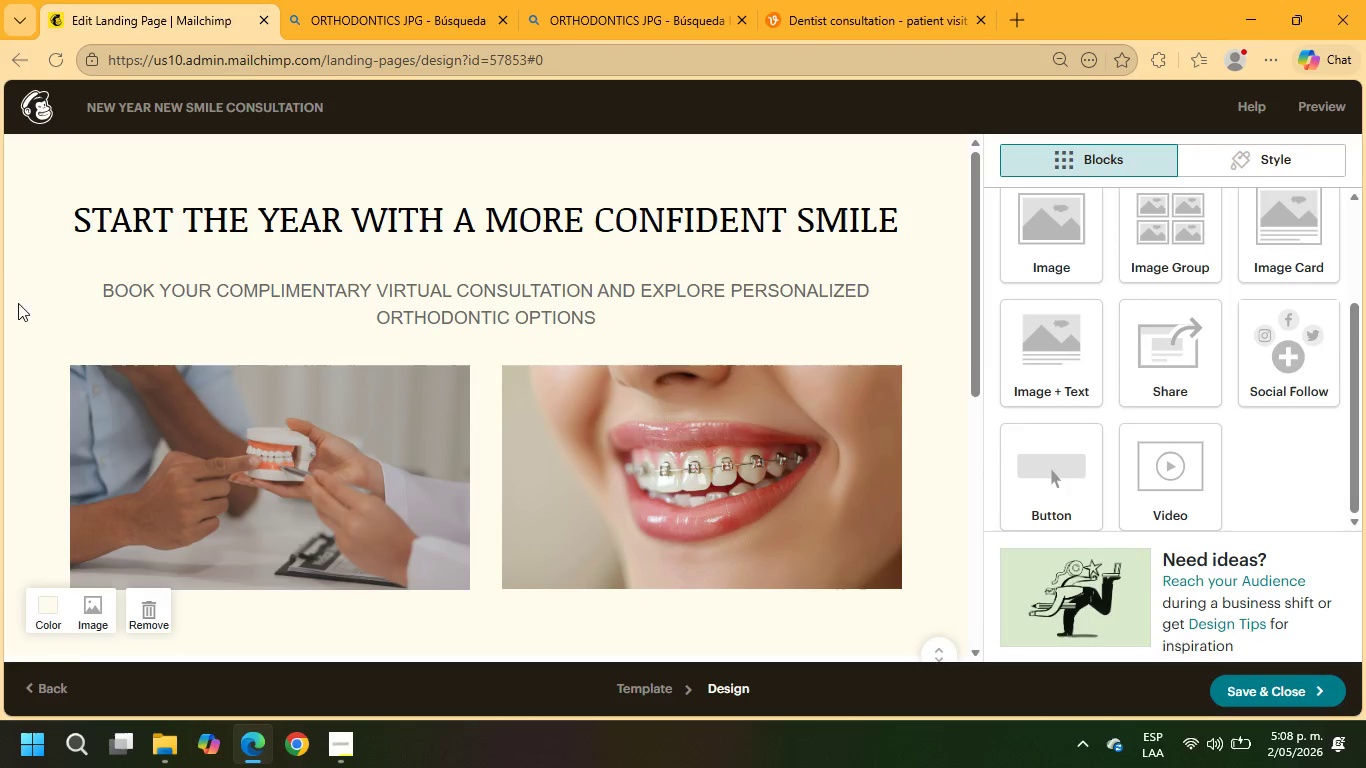 
left_click([19, 689])
 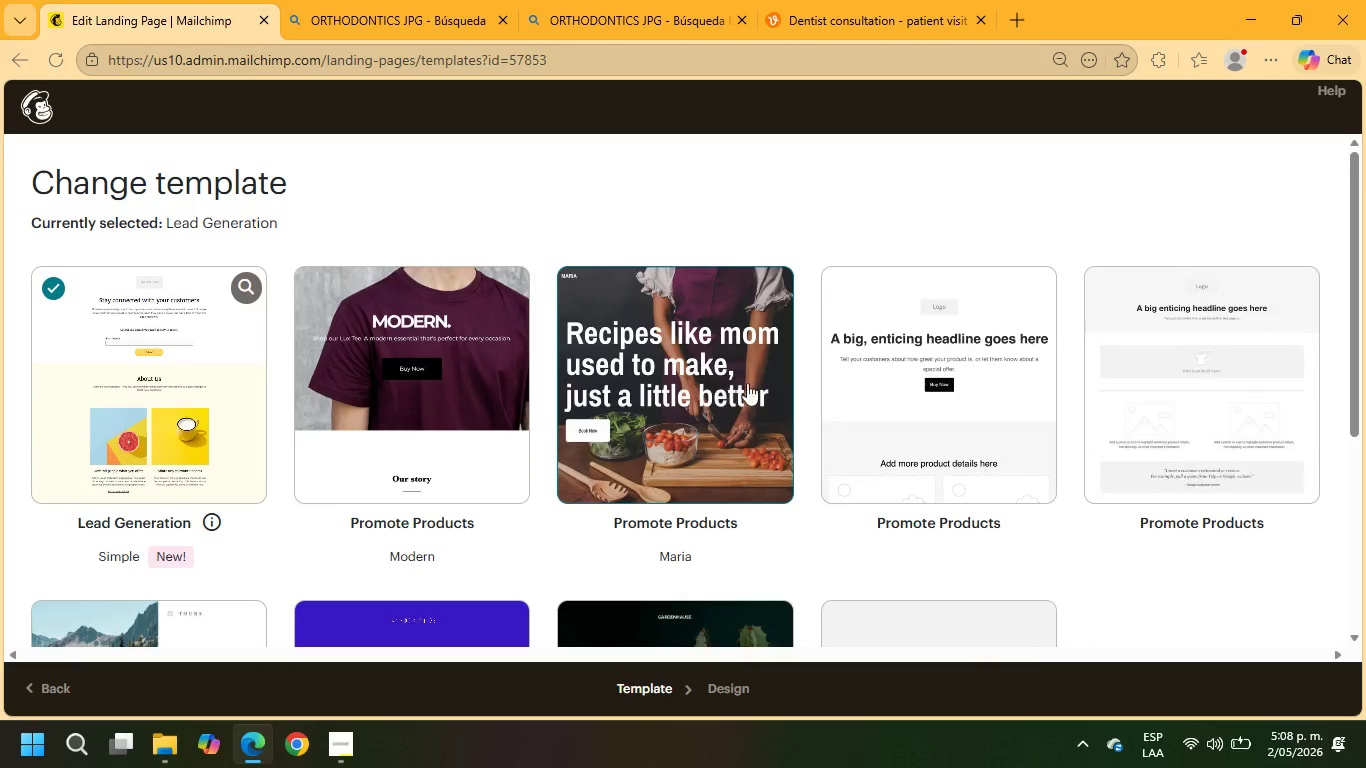 
wait(9.28)
 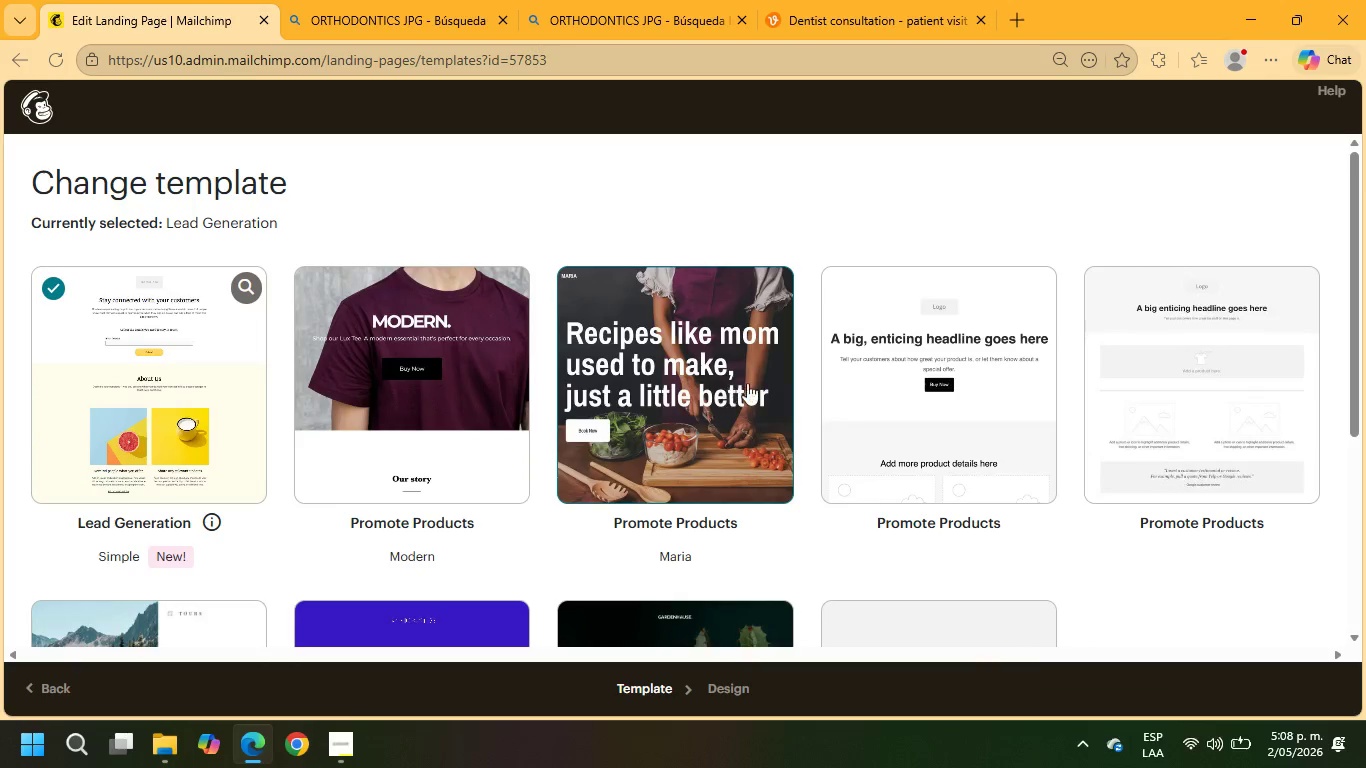 
scroll: coordinate [331, 404], scroll_direction: down, amount: 3.0
 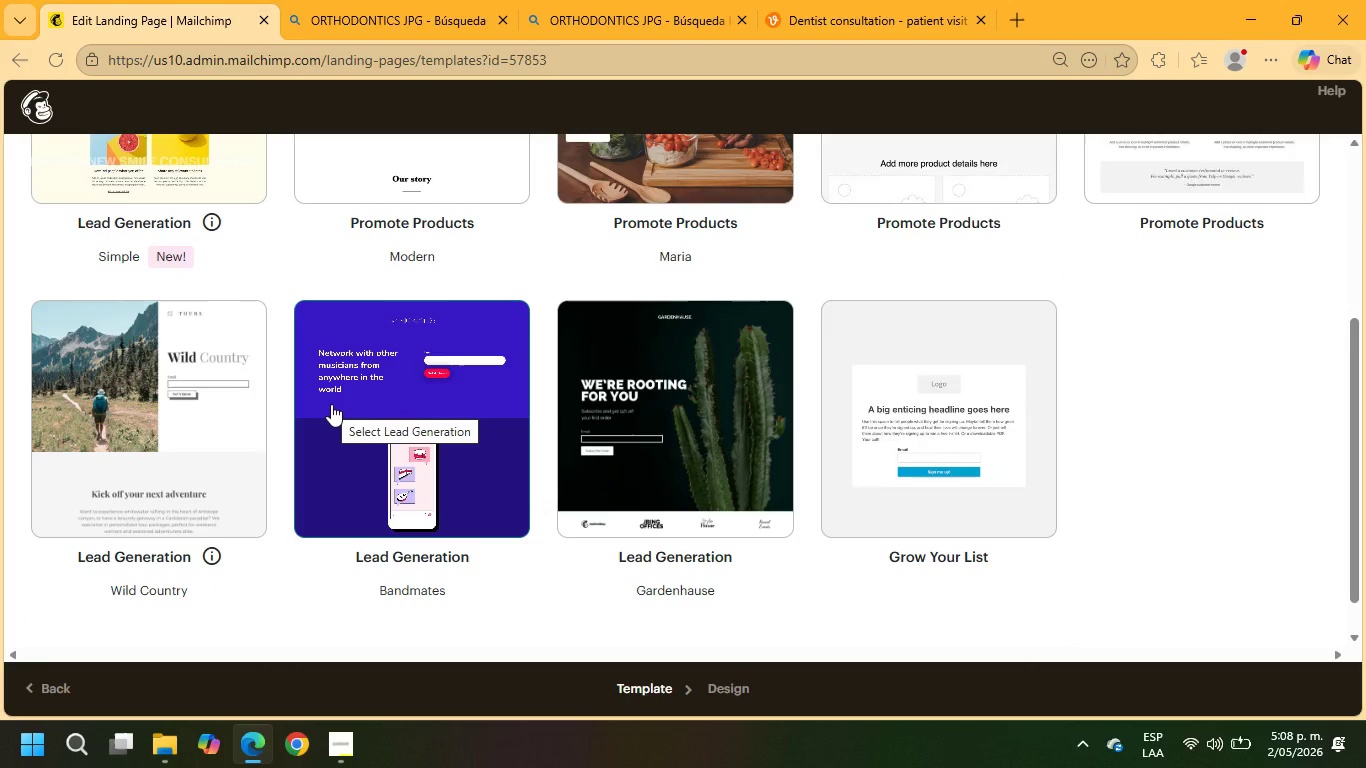 
scroll: coordinate [331, 401], scroll_direction: up, amount: 3.0
 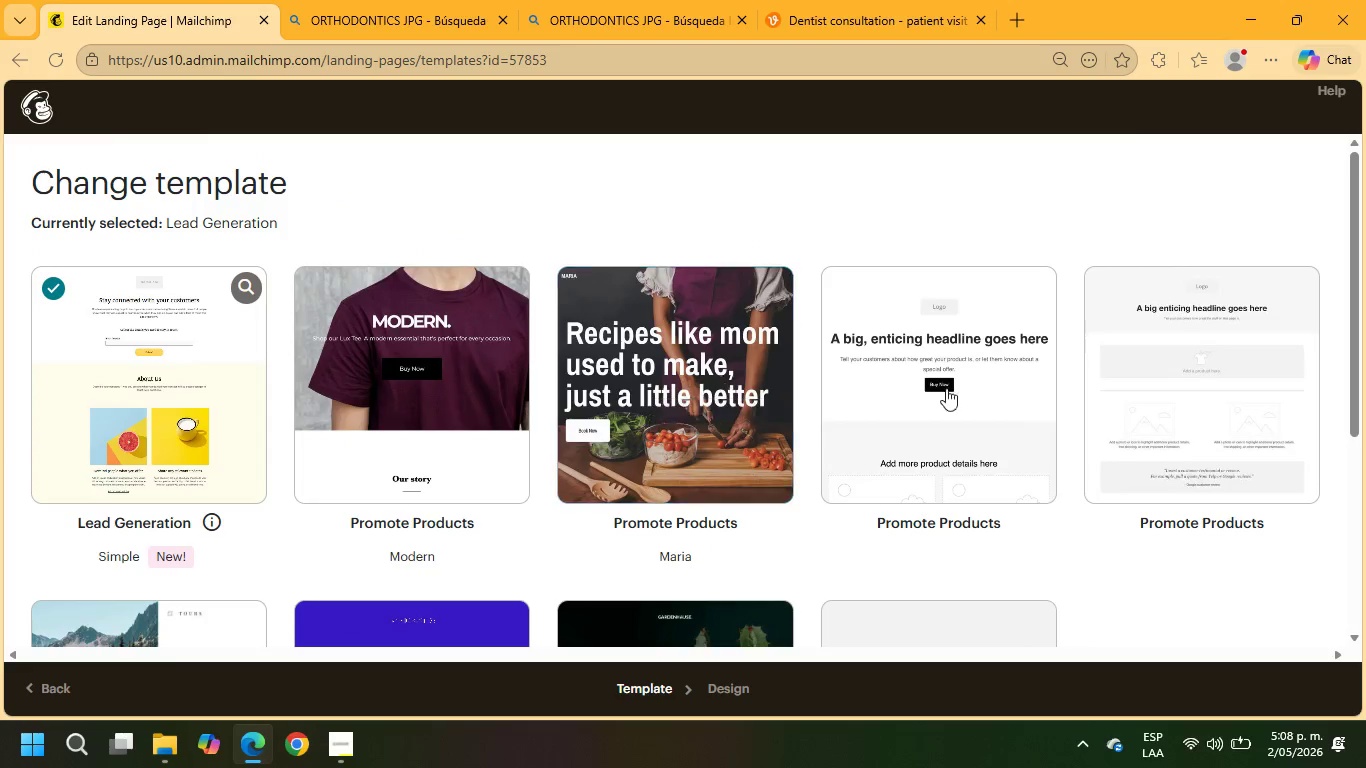 
wait(5.18)
 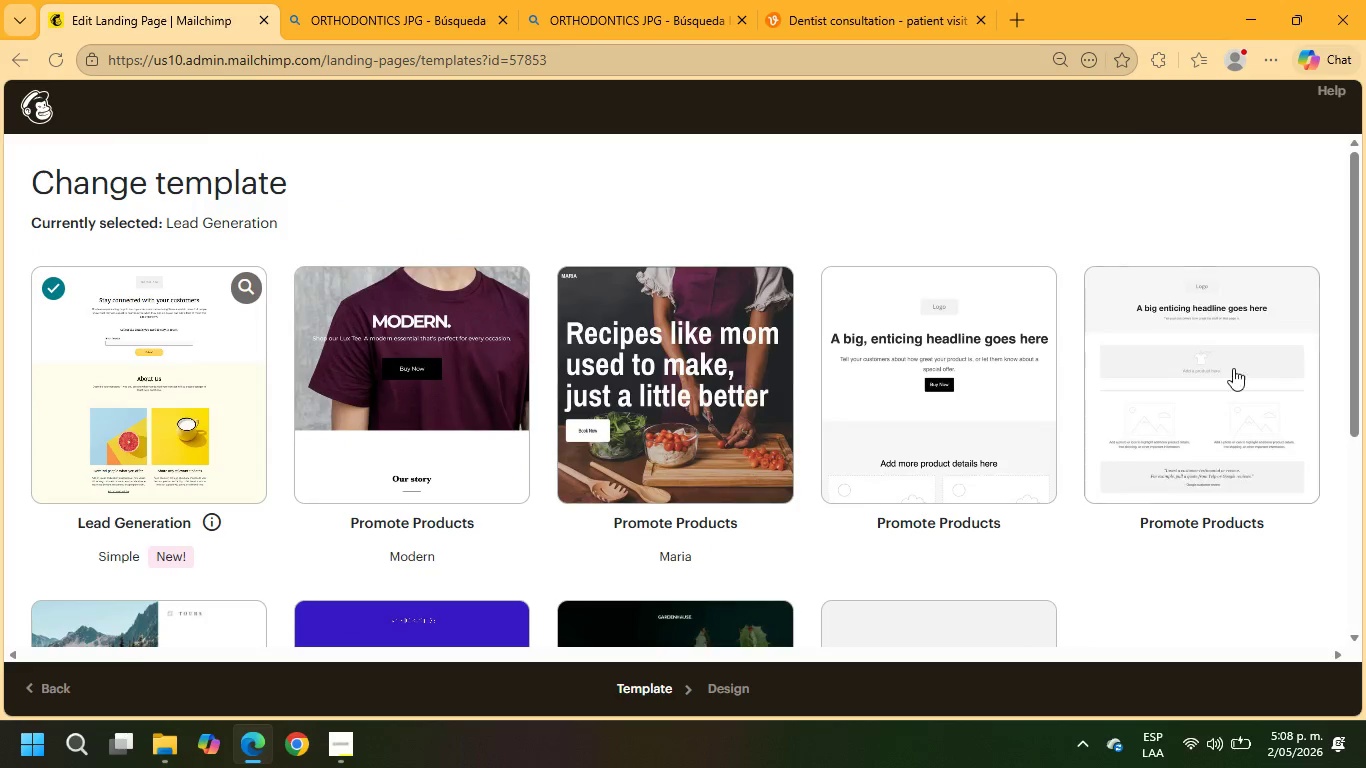 
left_click([1174, 391])
 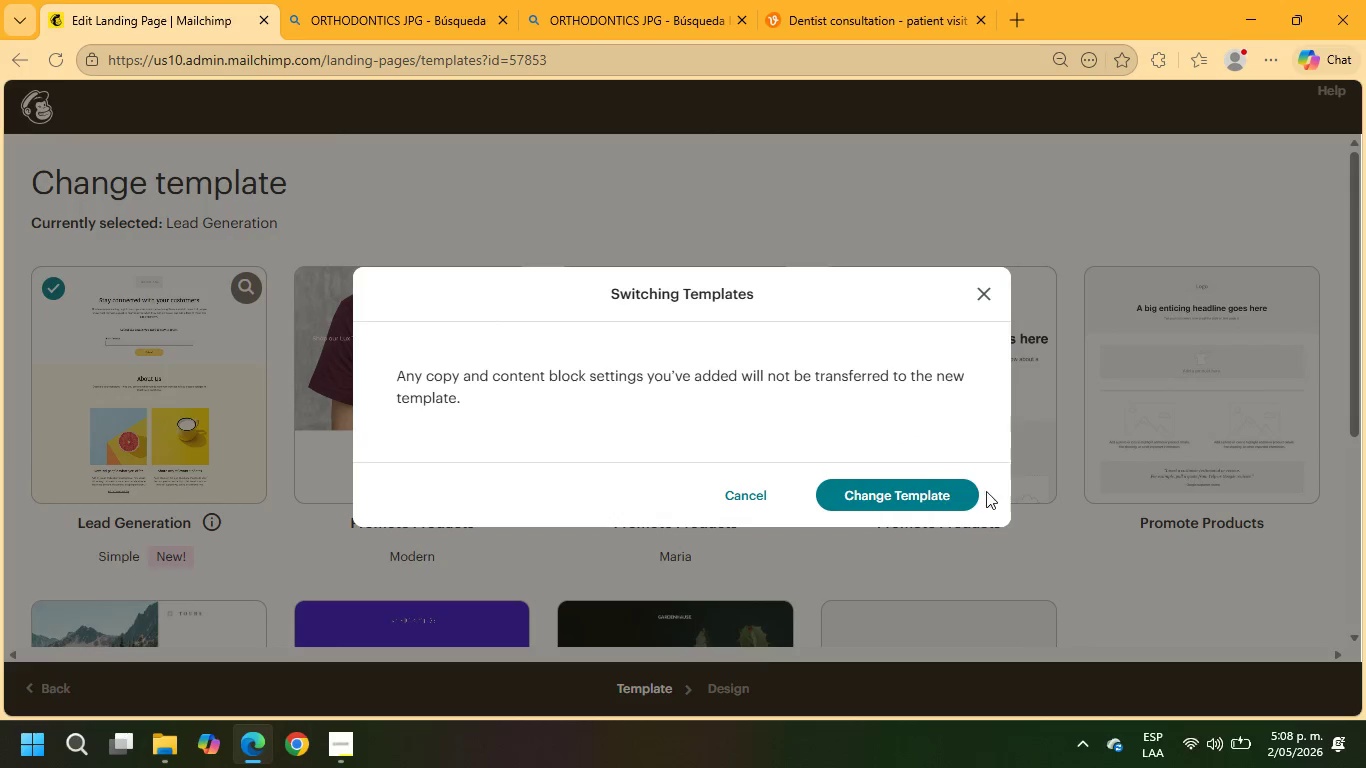 
left_click([921, 487])
 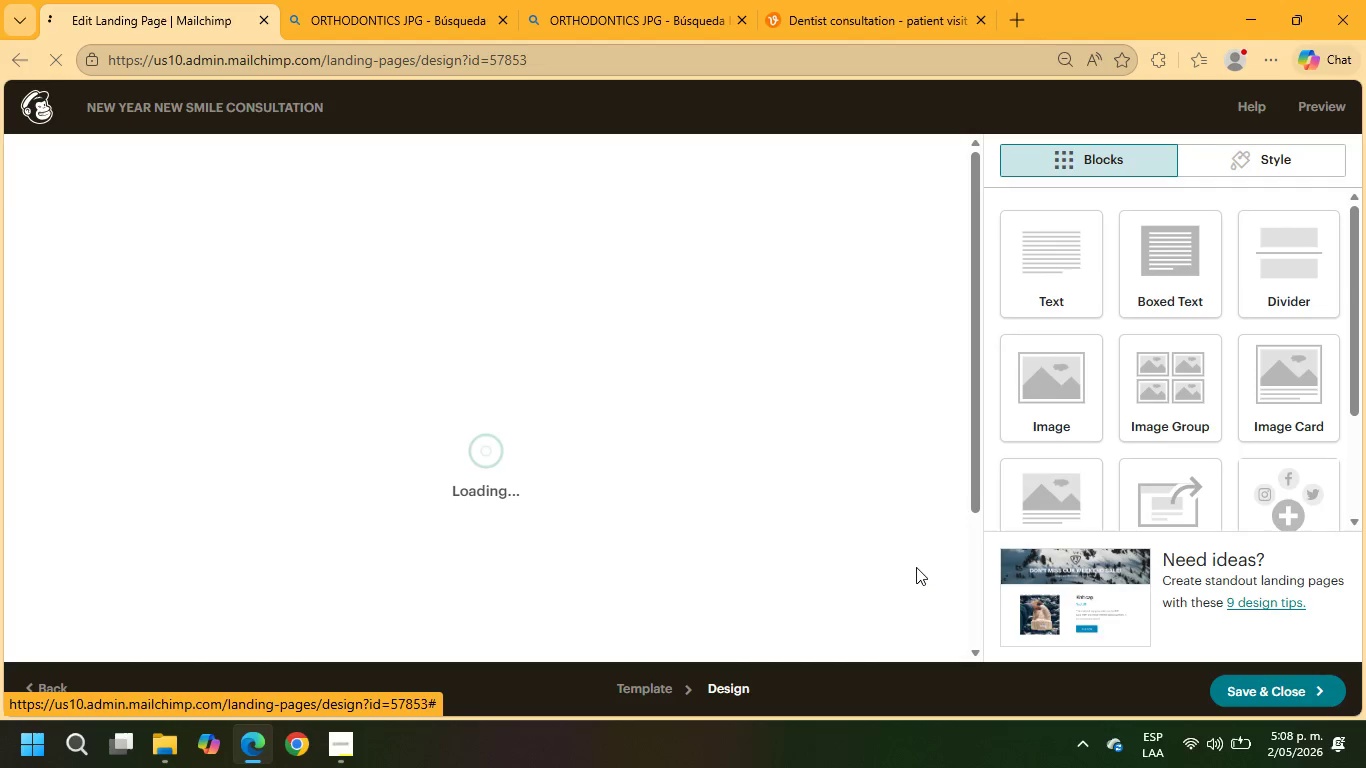 
wait(6.36)
 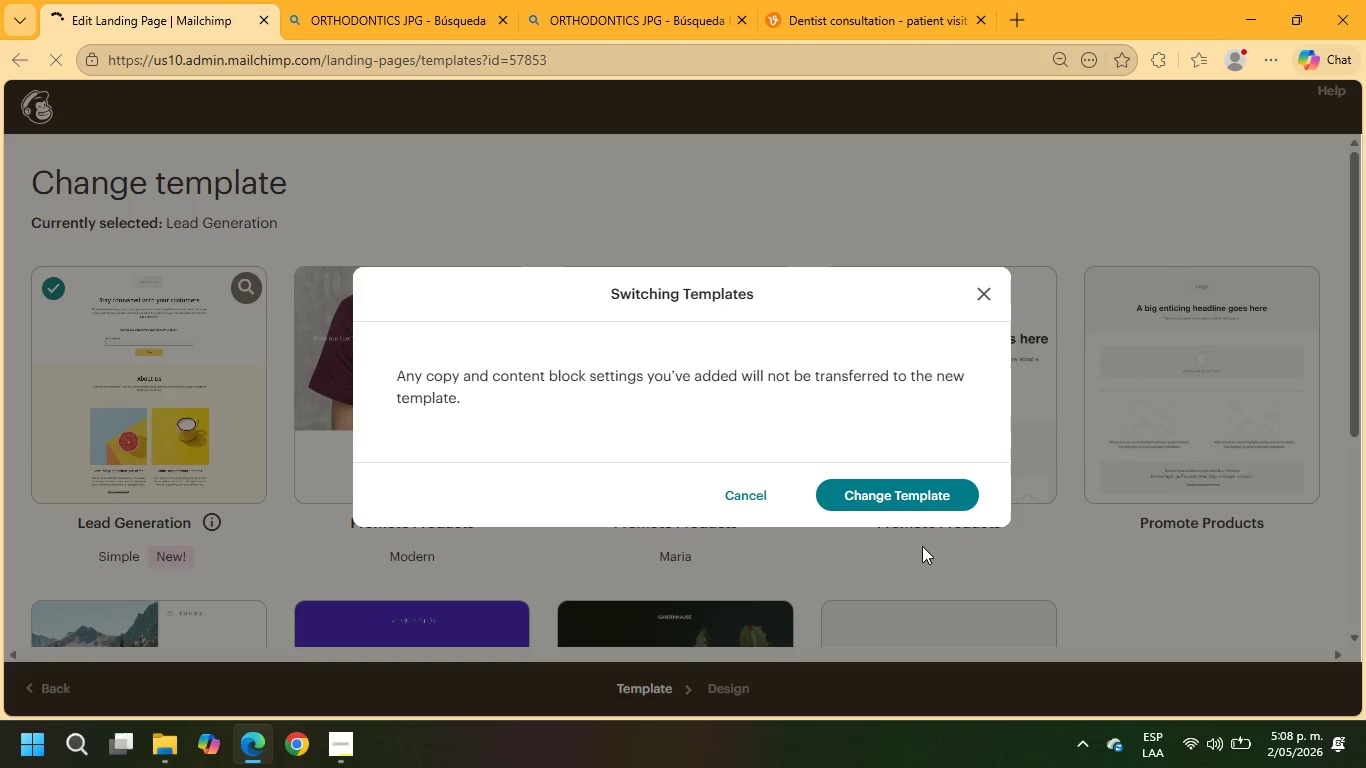 
scroll: coordinate [611, 493], scroll_direction: down, amount: 5.0
 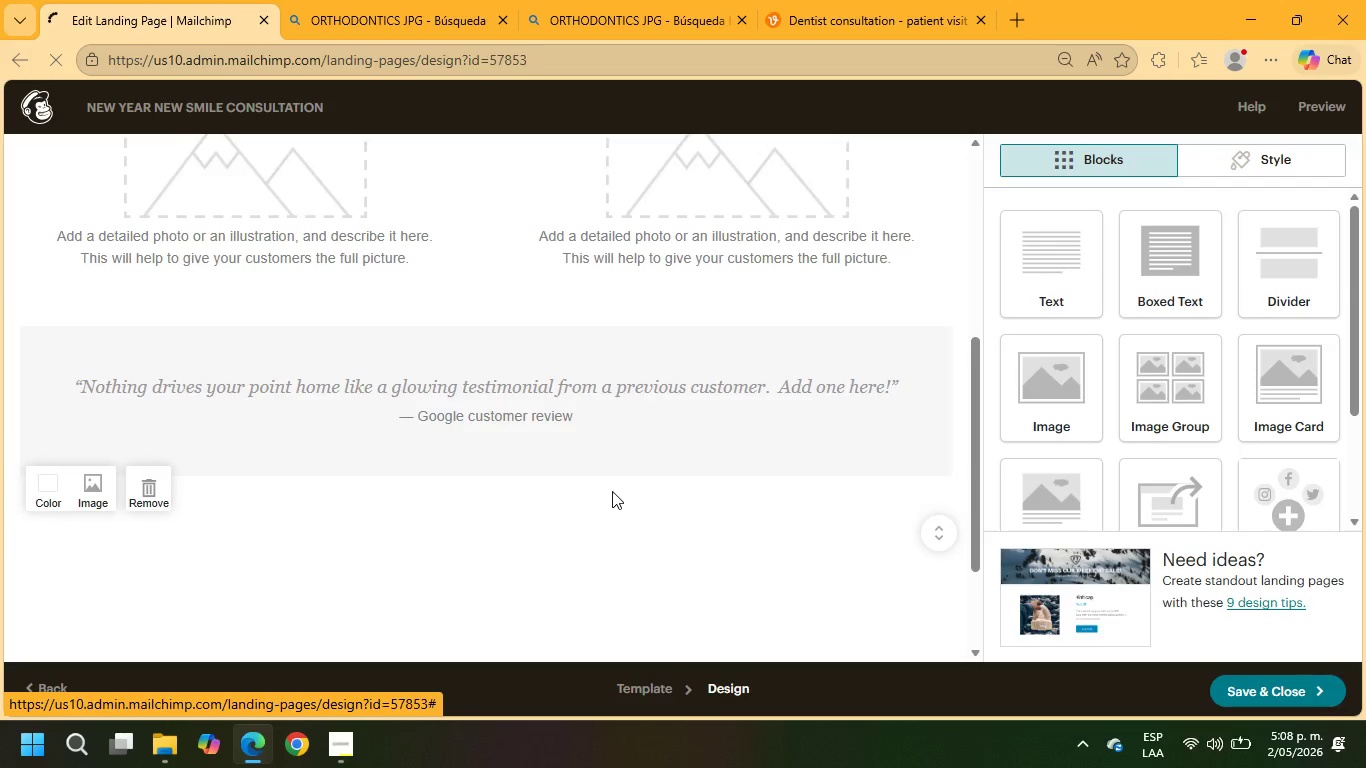 
scroll: coordinate [612, 490], scroll_direction: up, amount: 10.0
 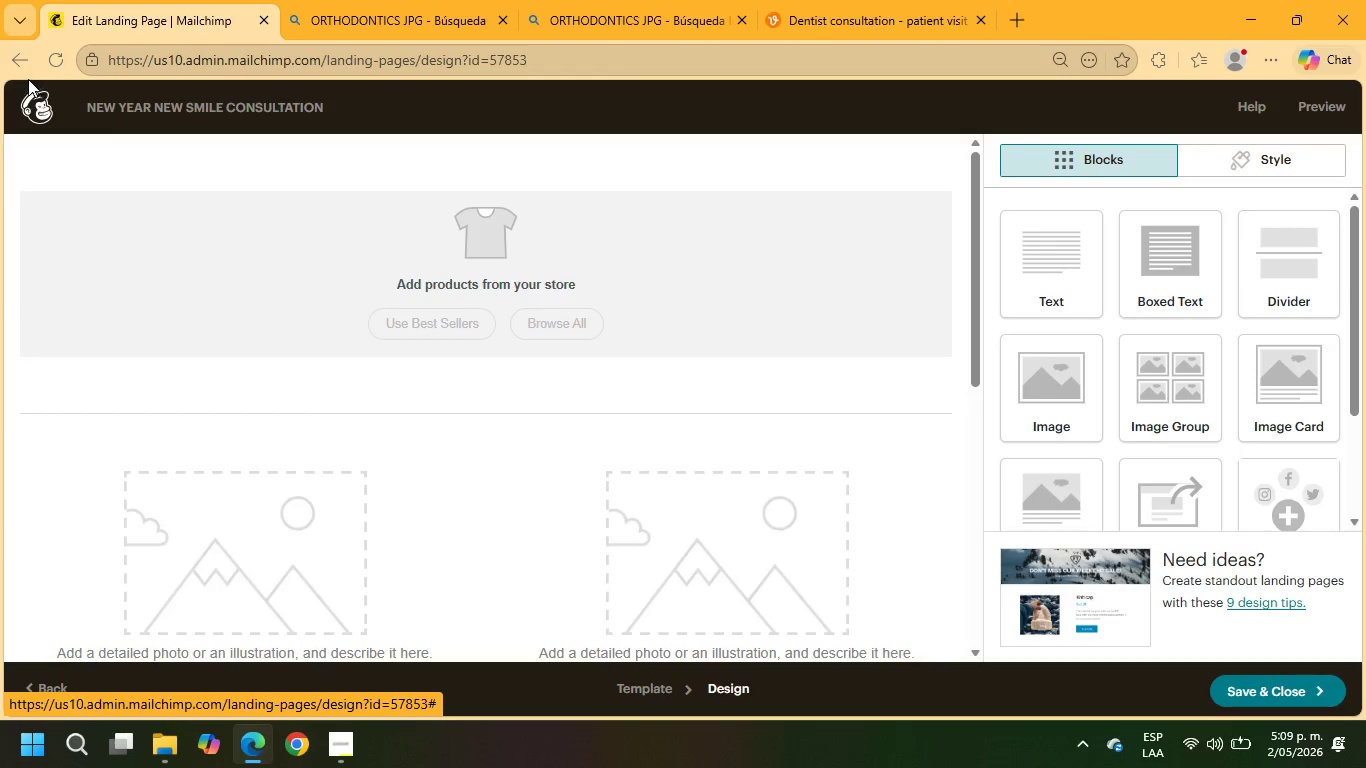 
left_click([16, 61])
 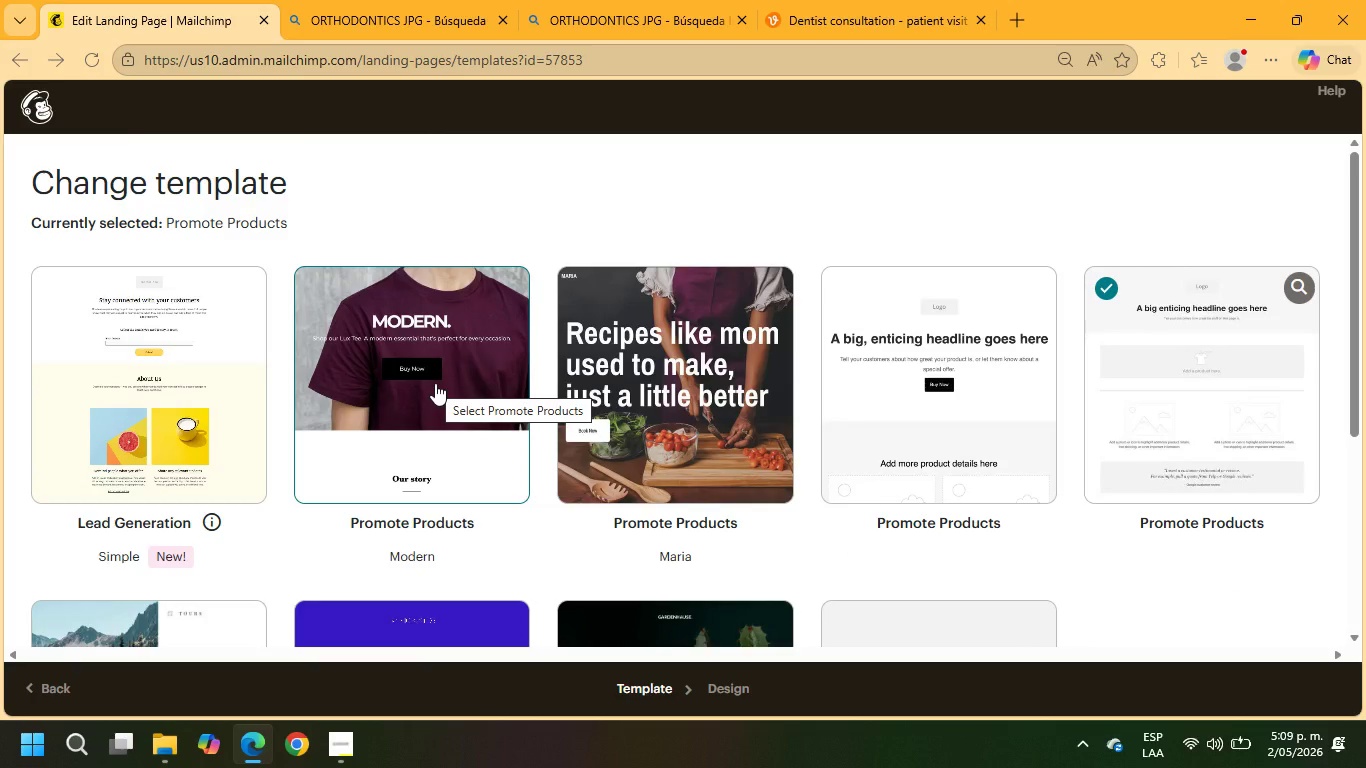 
left_click([435, 383])
 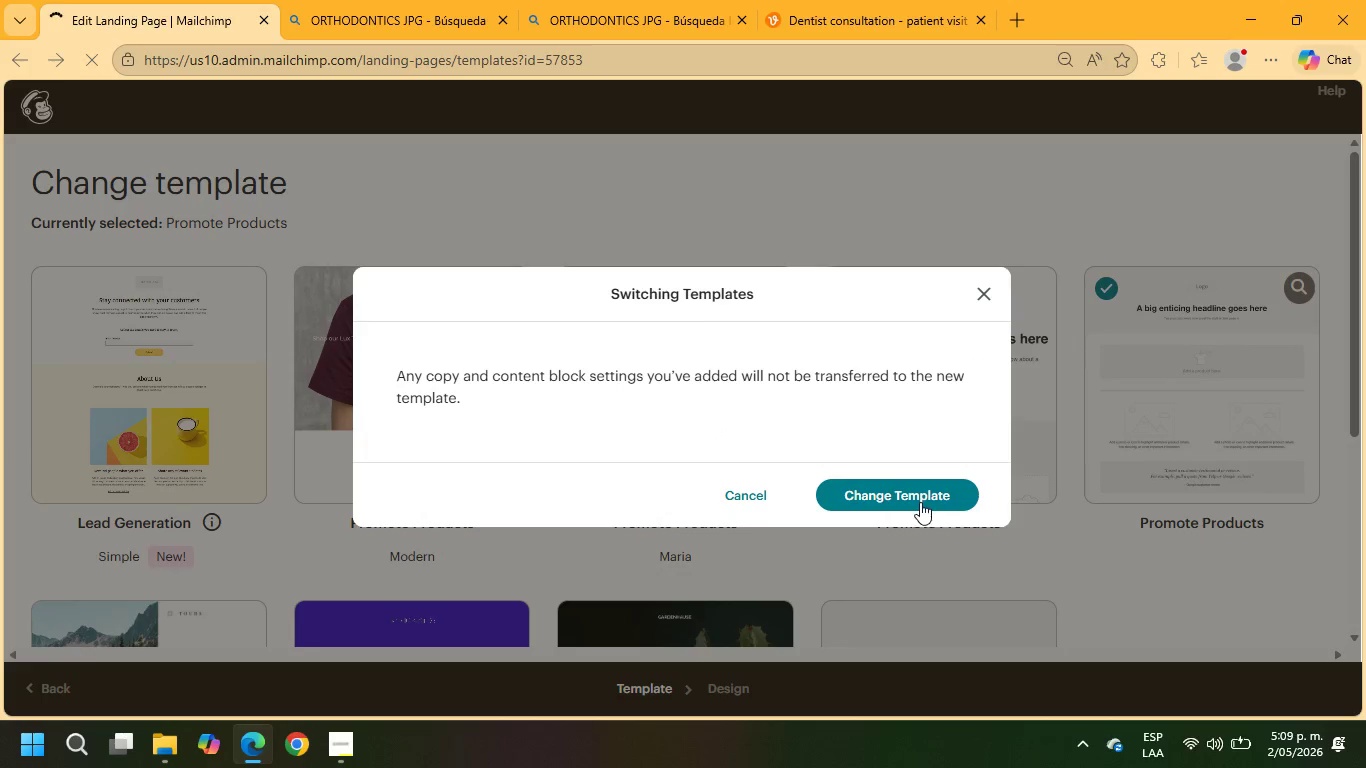 
left_click([908, 490])
 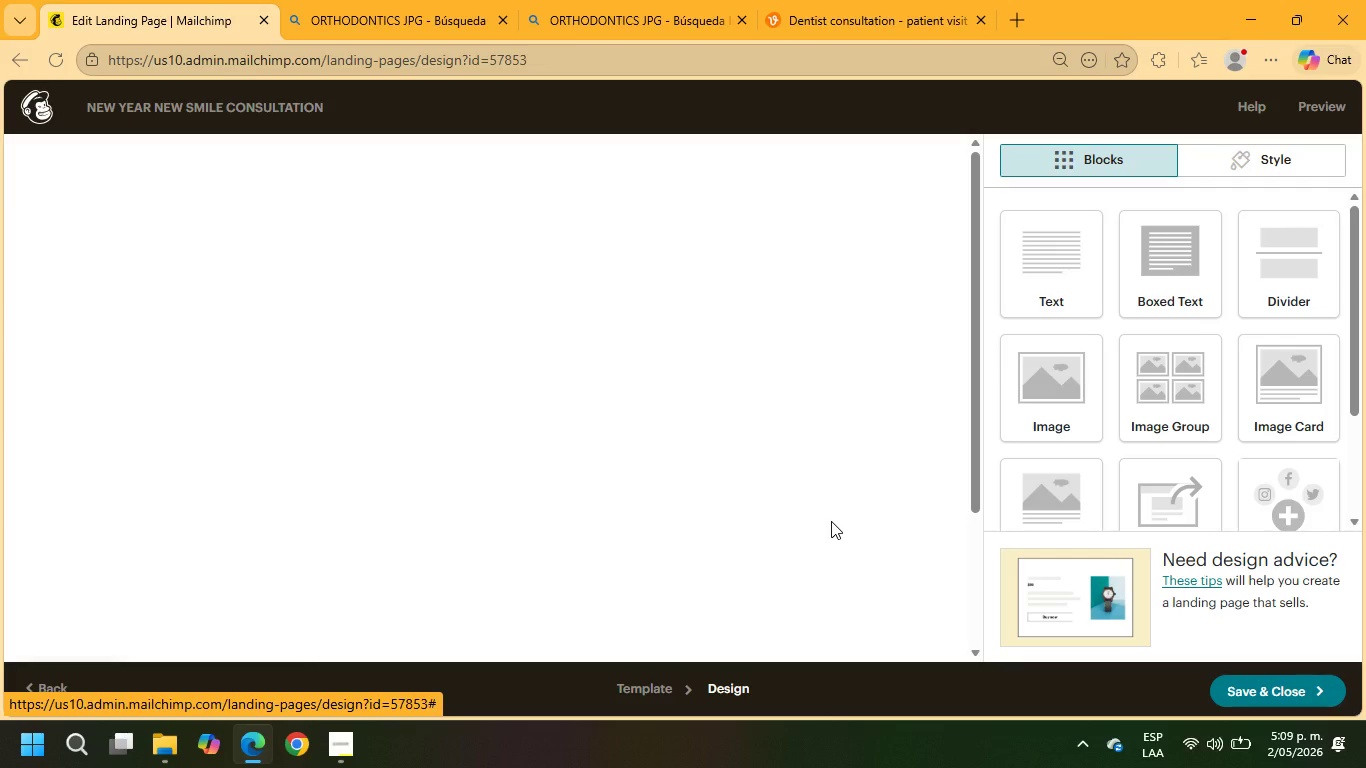 
wait(14.53)
 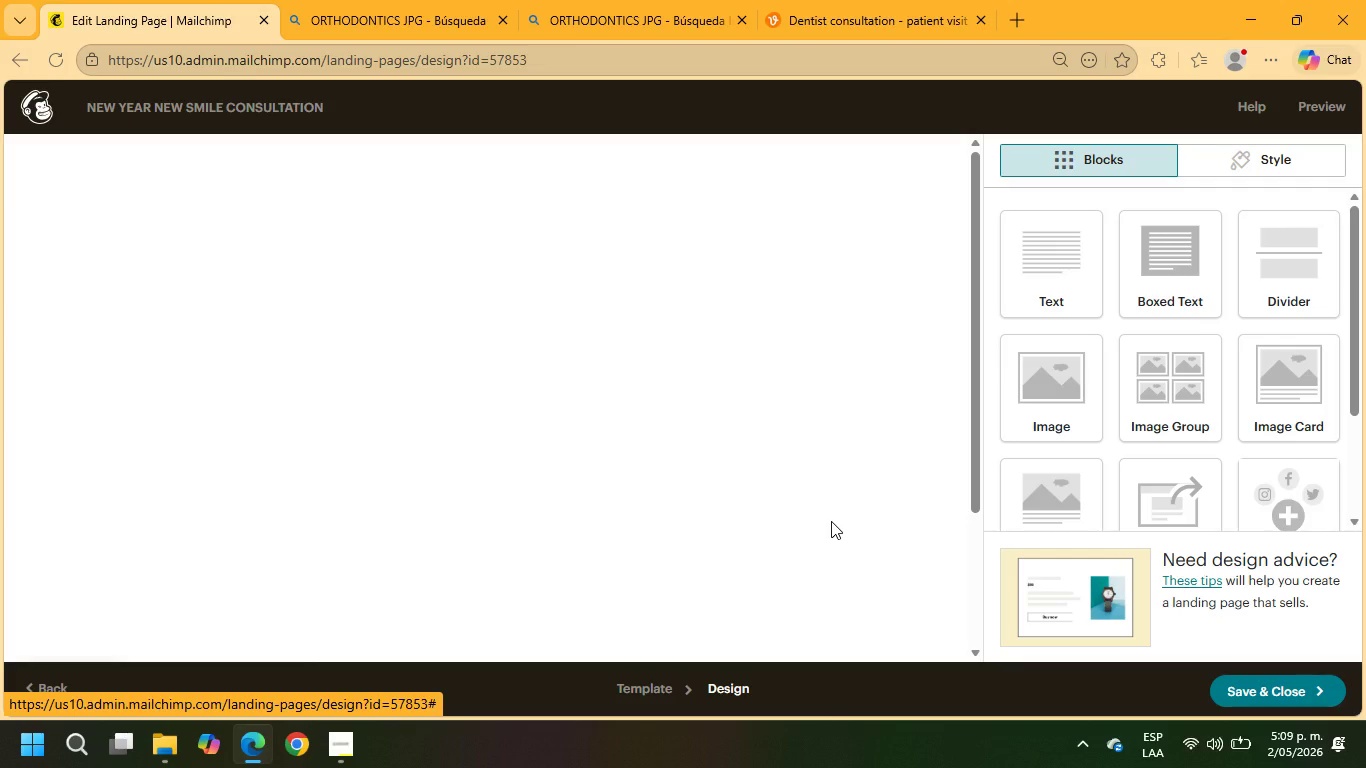 
scroll: coordinate [577, 414], scroll_direction: down, amount: 7.0
 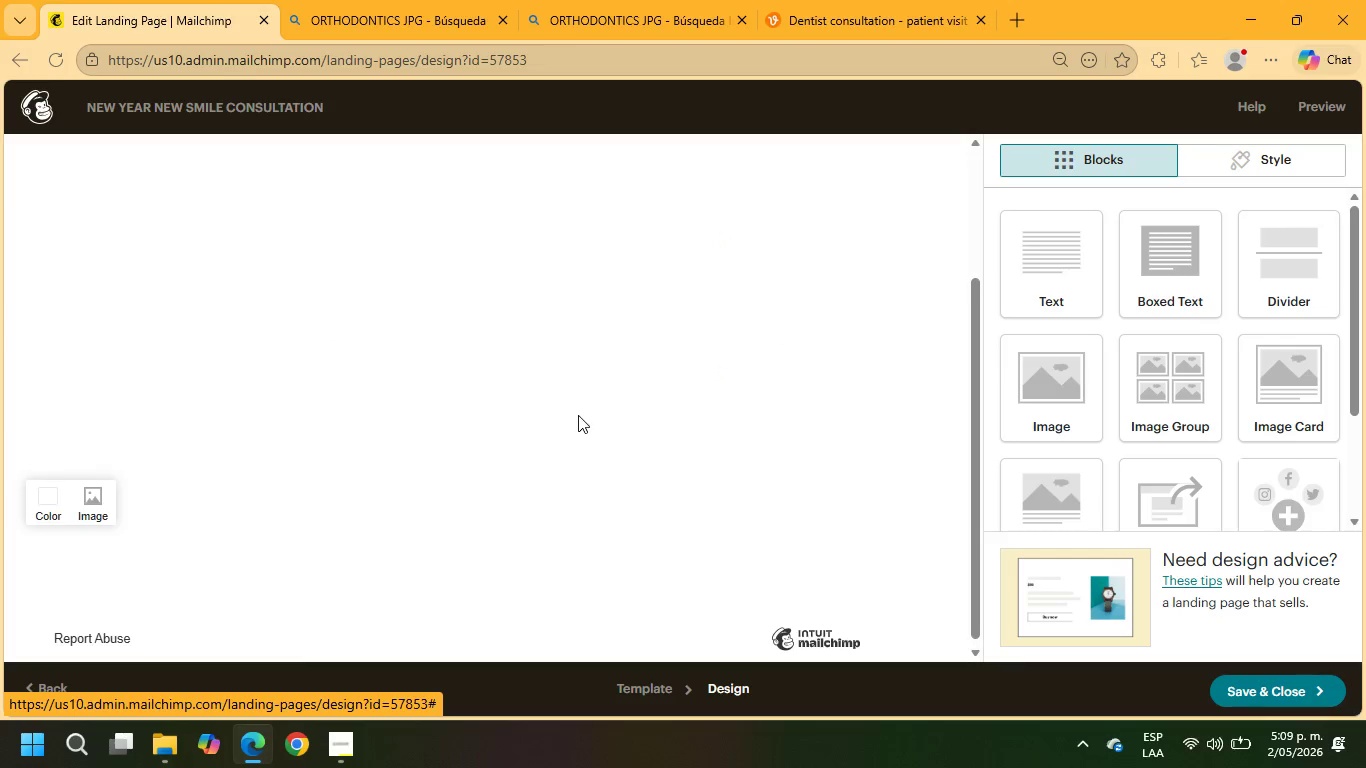 
scroll: coordinate [578, 415], scroll_direction: up, amount: 16.0
 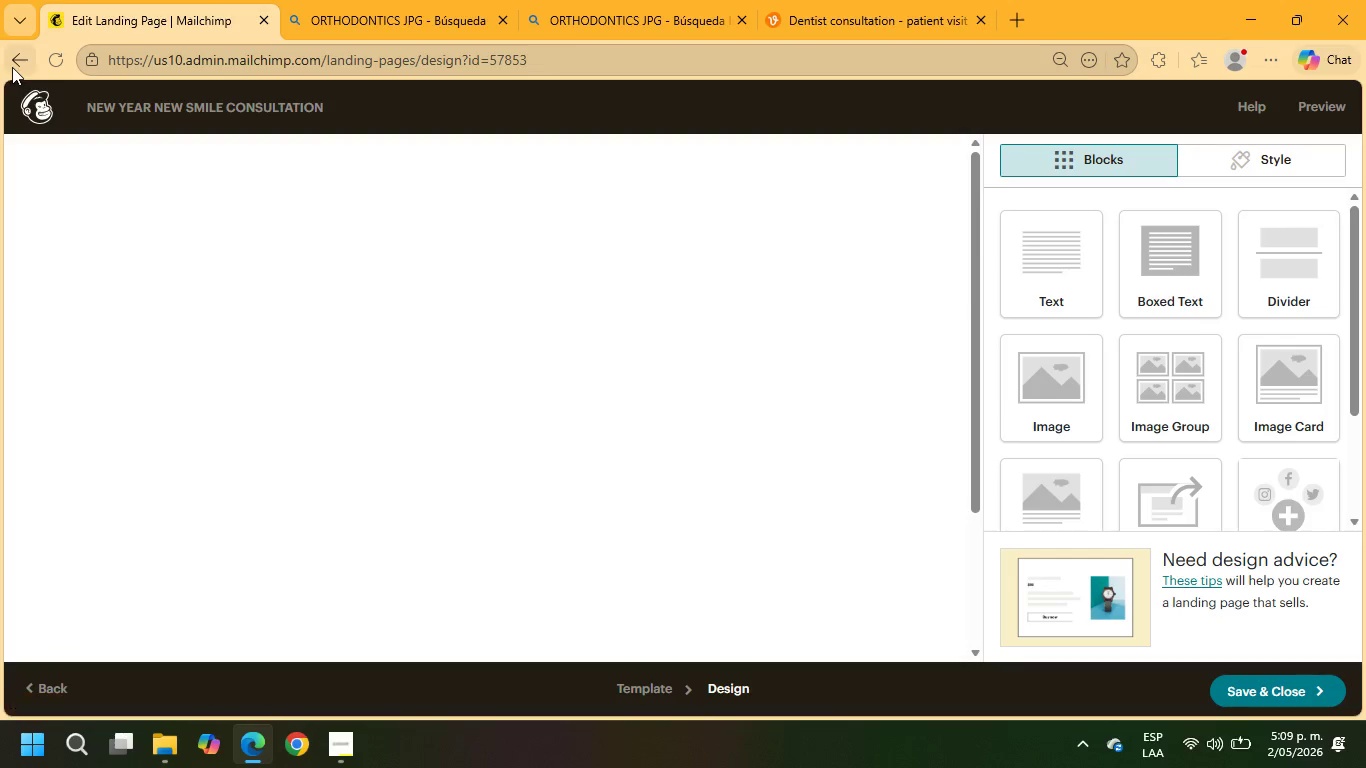 
left_click([16, 67])
 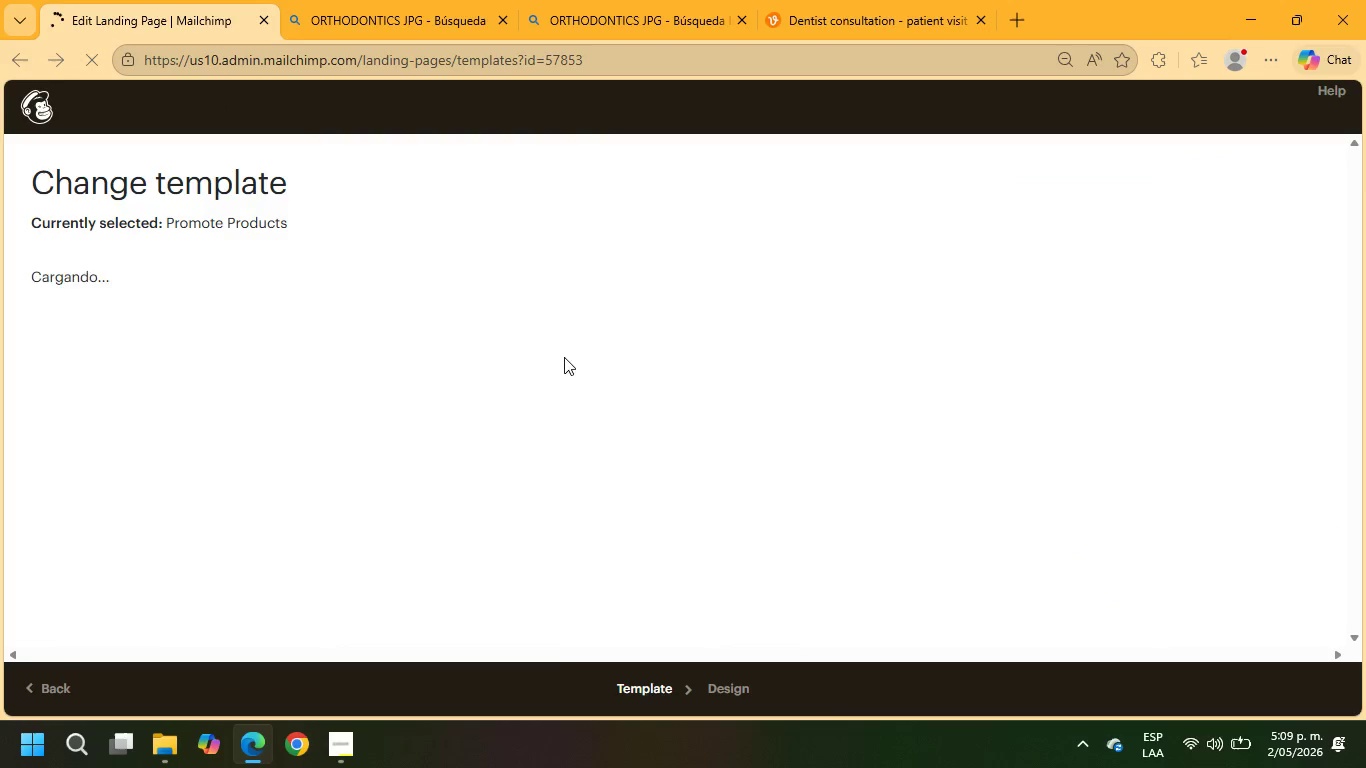 
left_click([688, 379])
 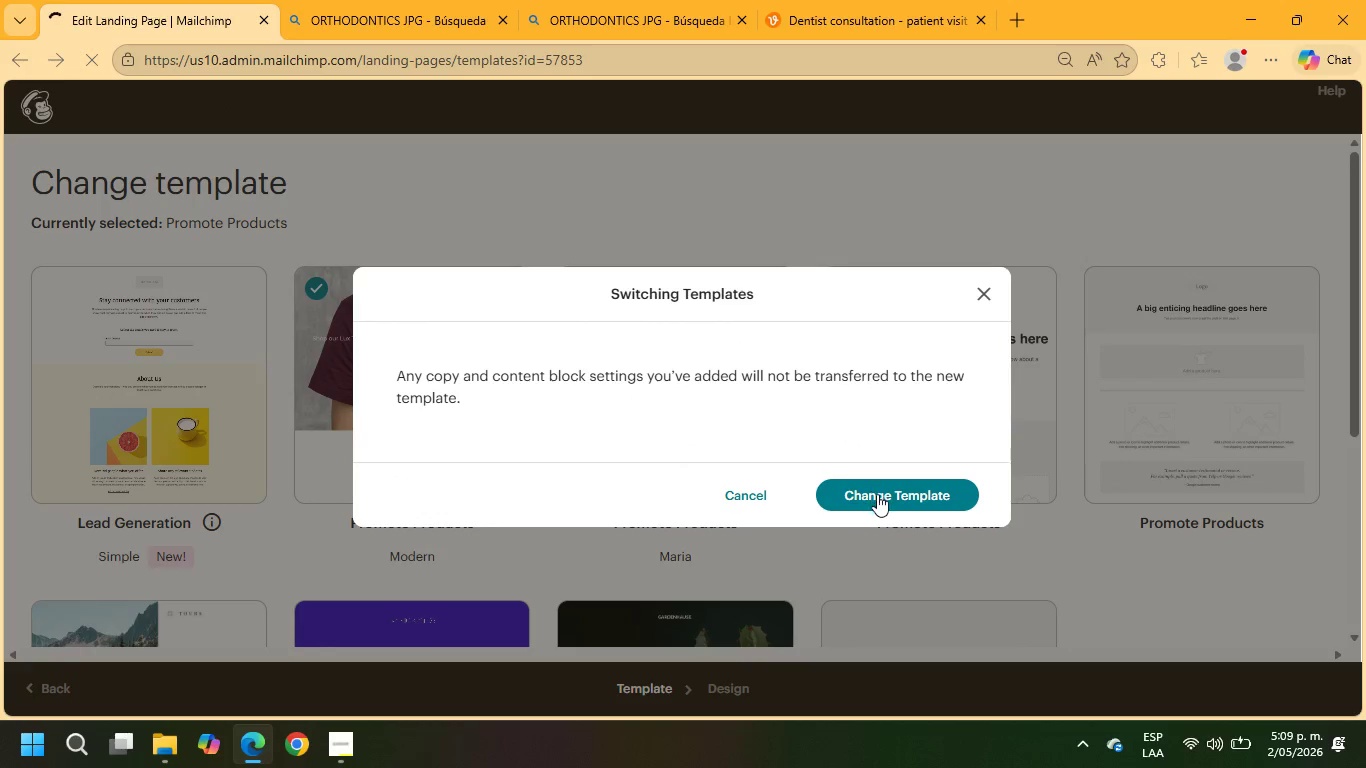 
left_click([874, 490])
 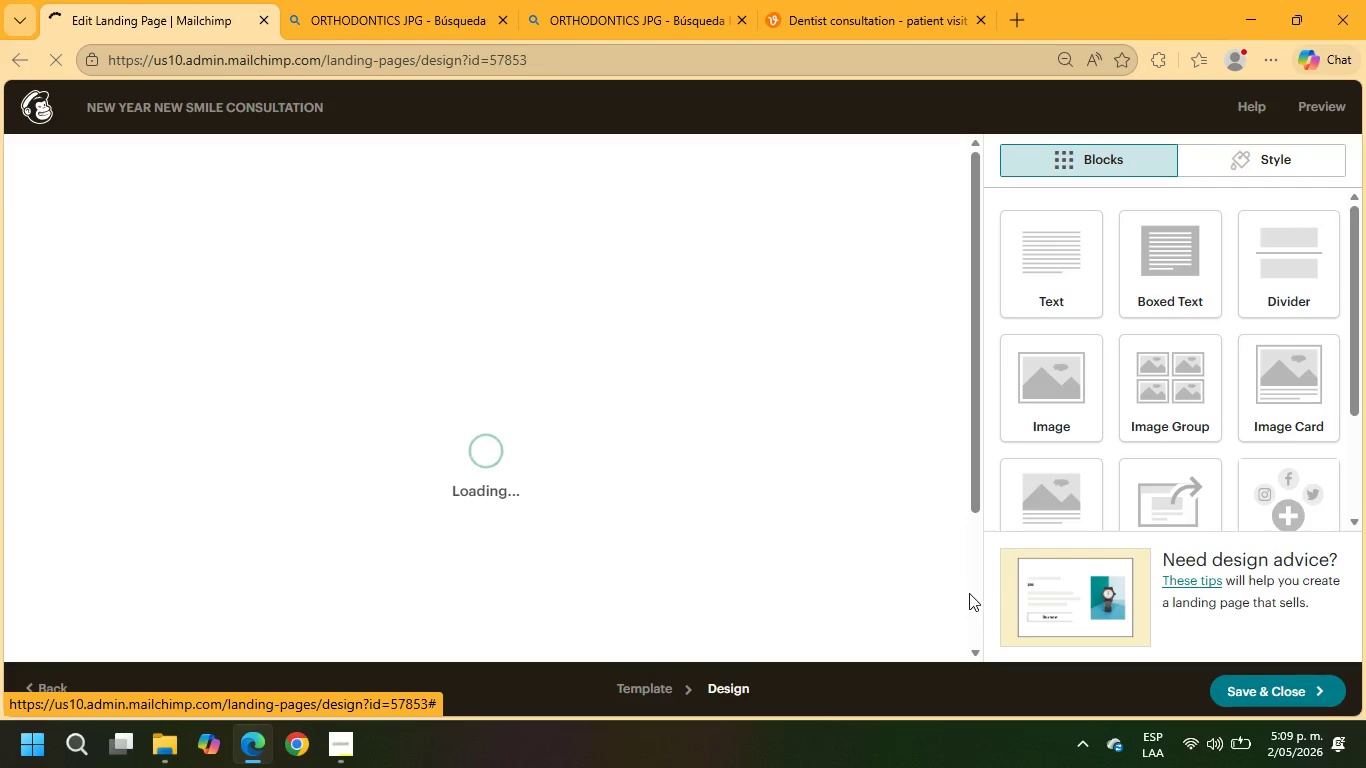 
wait(8.48)
 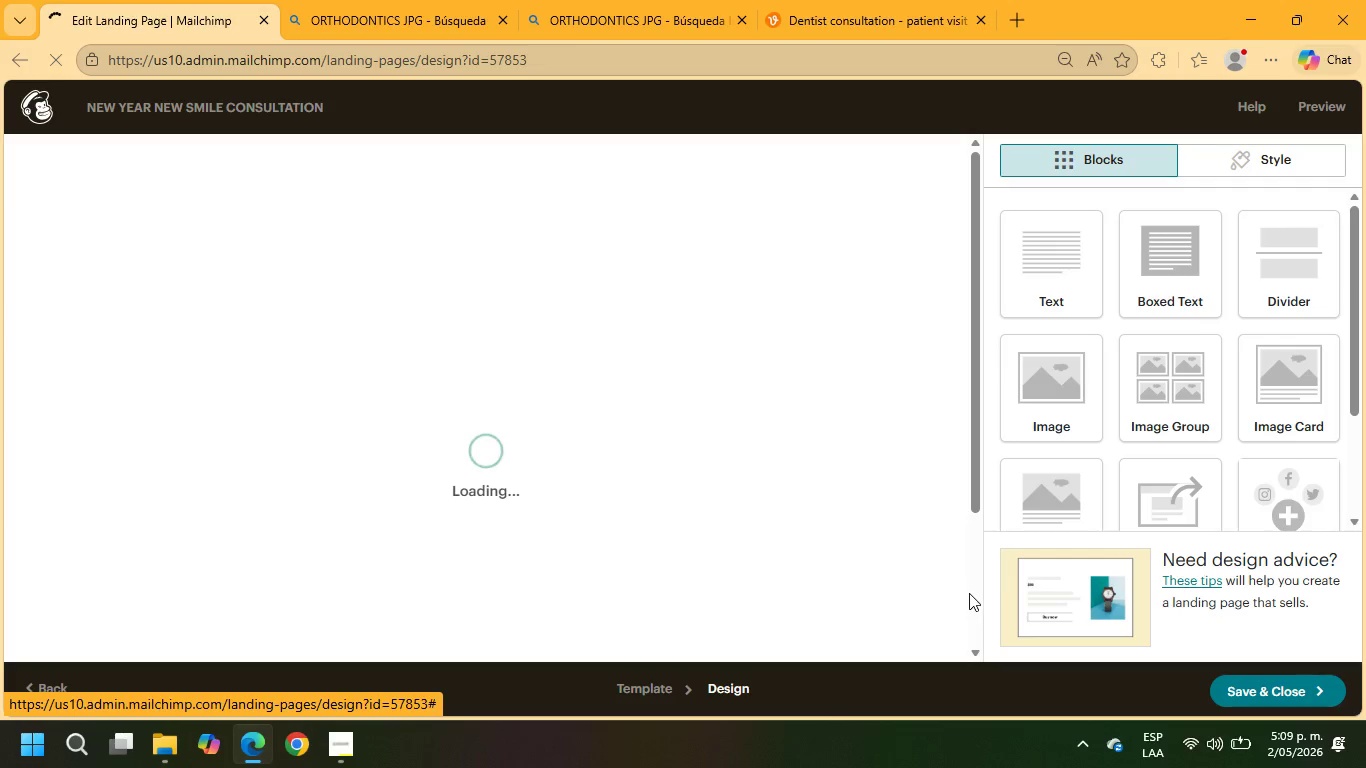 
scroll: coordinate [626, 375], scroll_direction: down, amount: 8.0
 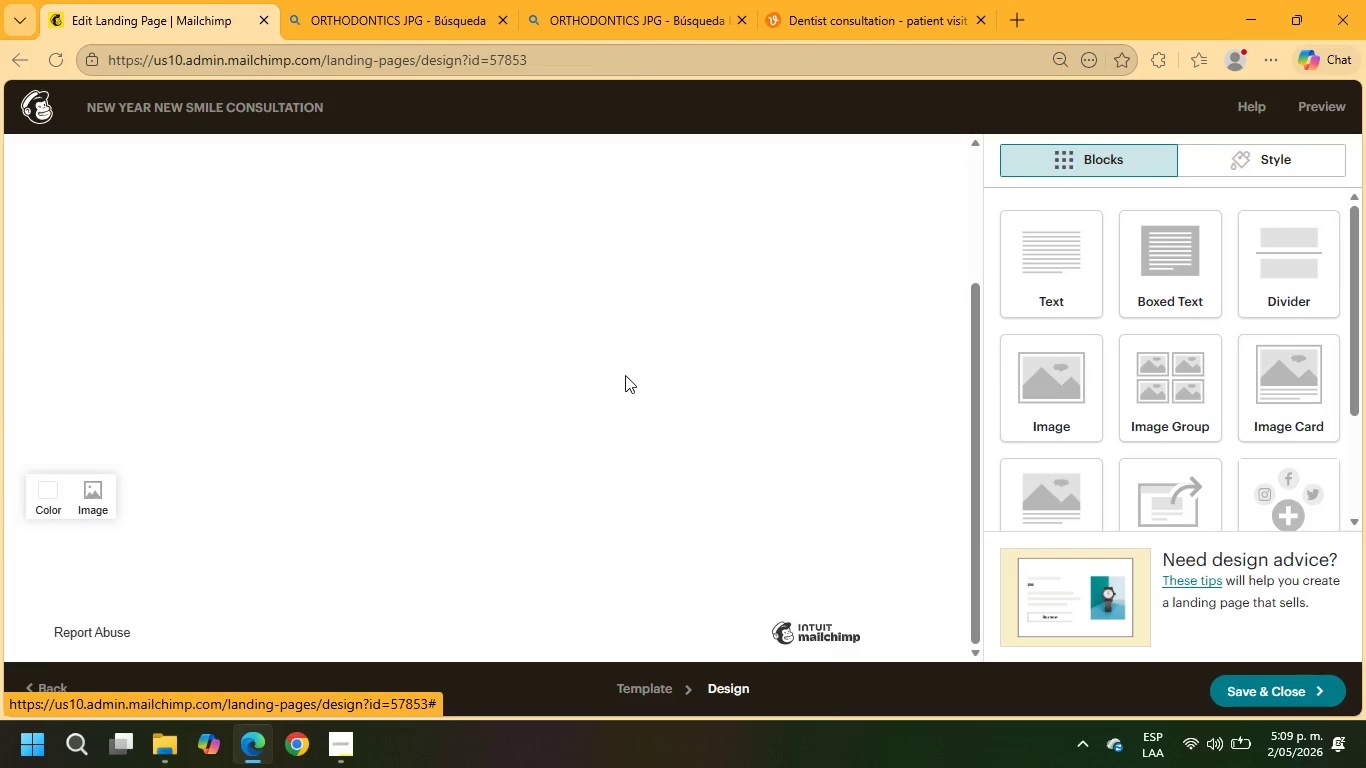 
scroll: coordinate [625, 375], scroll_direction: up, amount: 13.0
 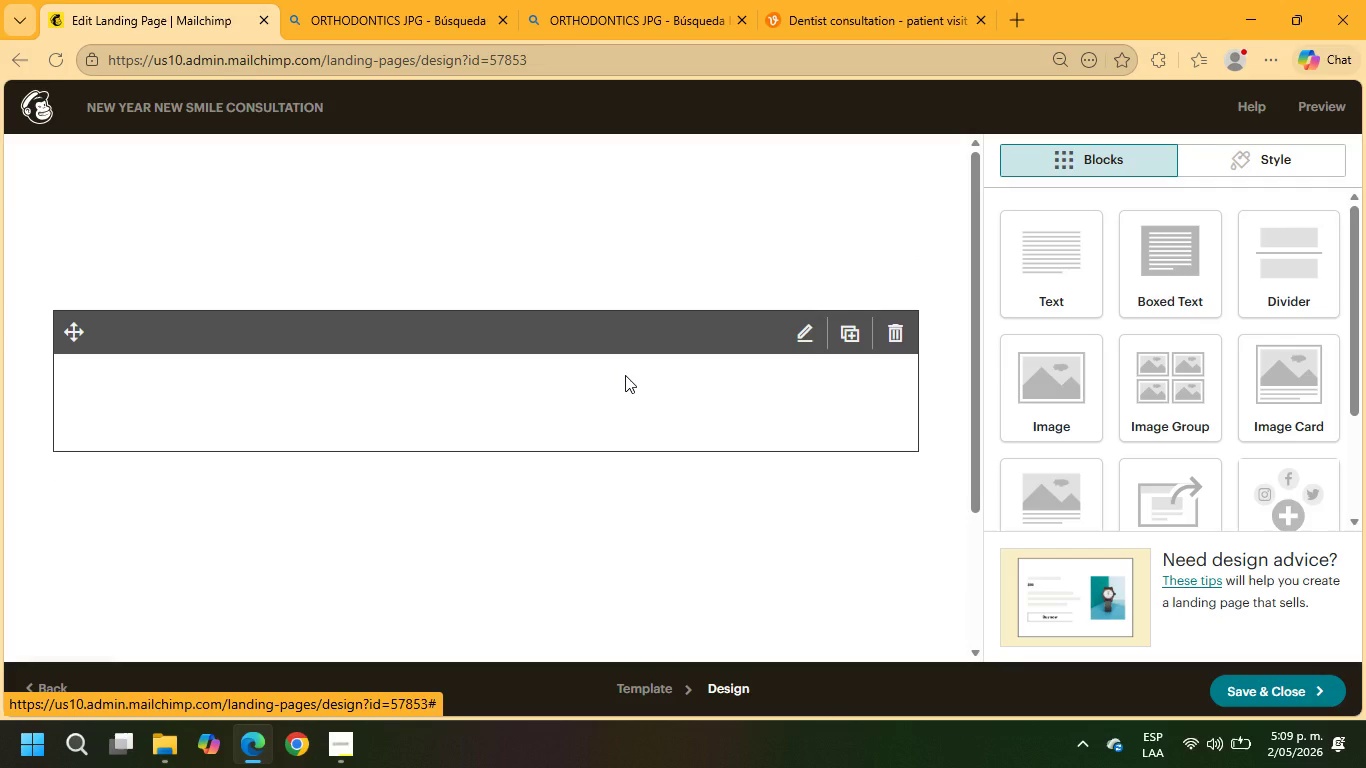 
scroll: coordinate [1163, 390], scroll_direction: down, amount: 6.0
 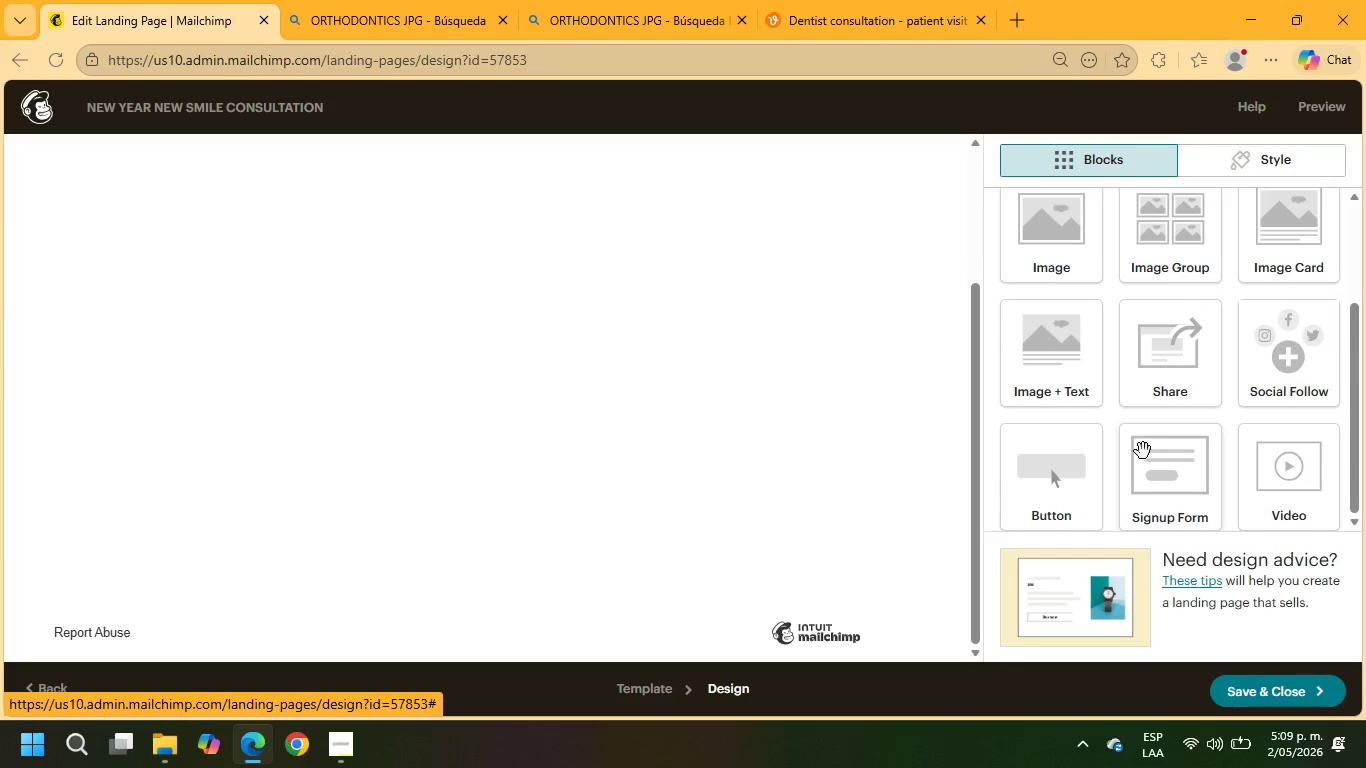 
scroll: coordinate [742, 365], scroll_direction: up, amount: 9.0
 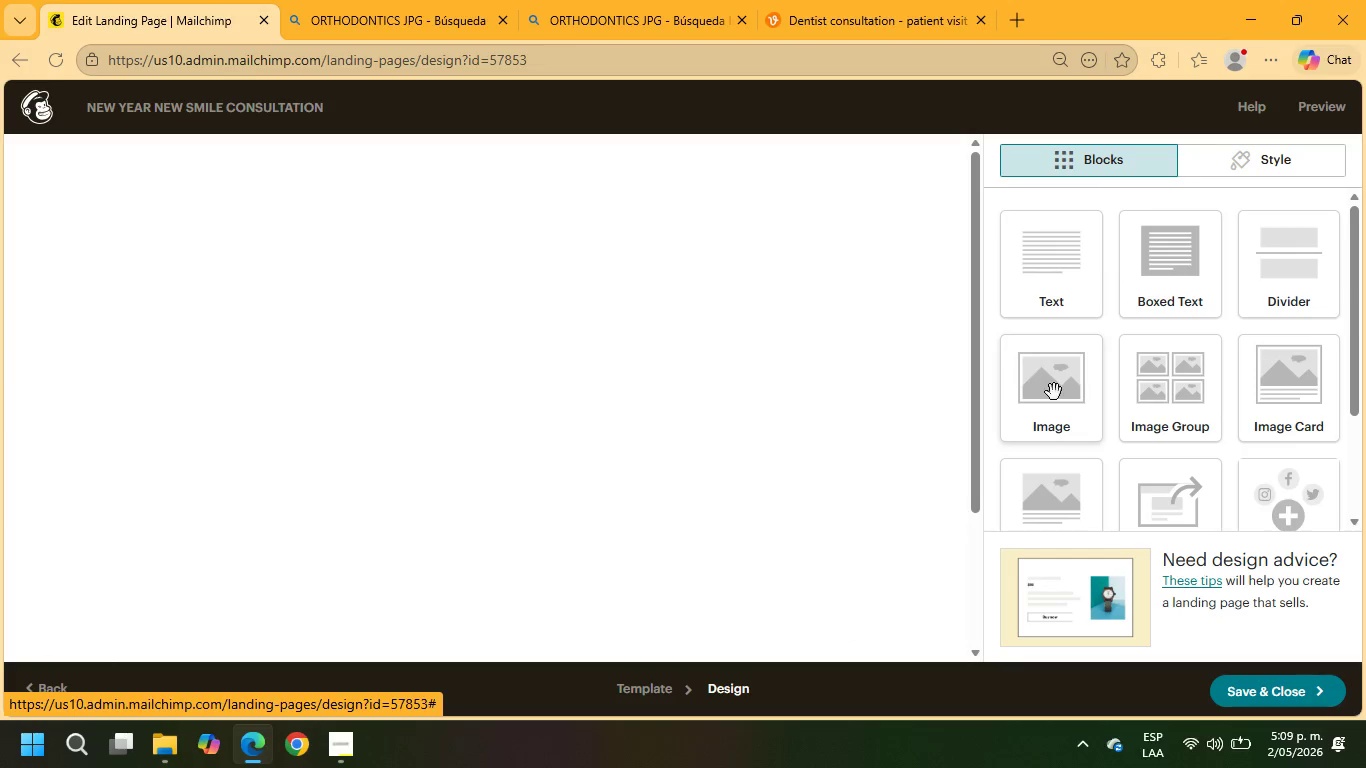 
left_click_drag(start_coordinate=[1057, 392], to_coordinate=[279, 294])
 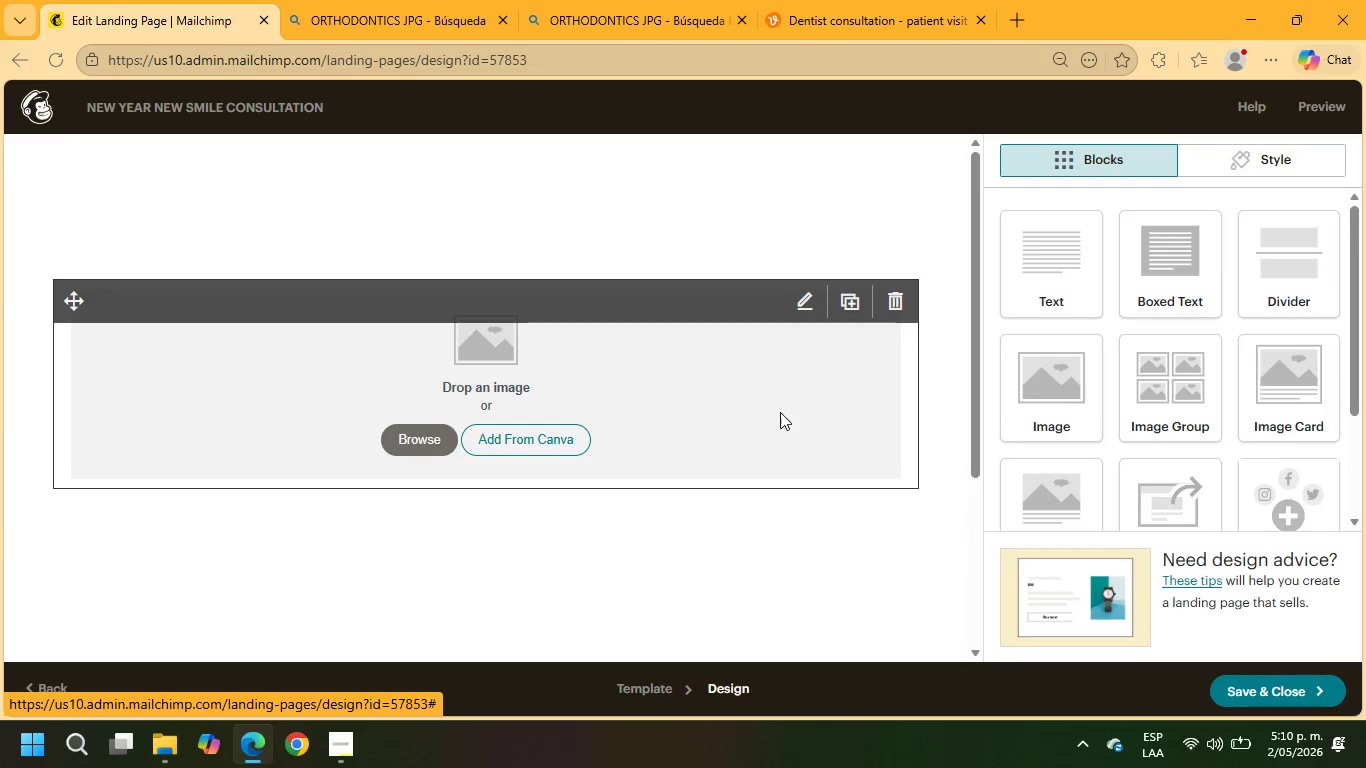 
scroll: coordinate [642, 290], scroll_direction: up, amount: 5.0
 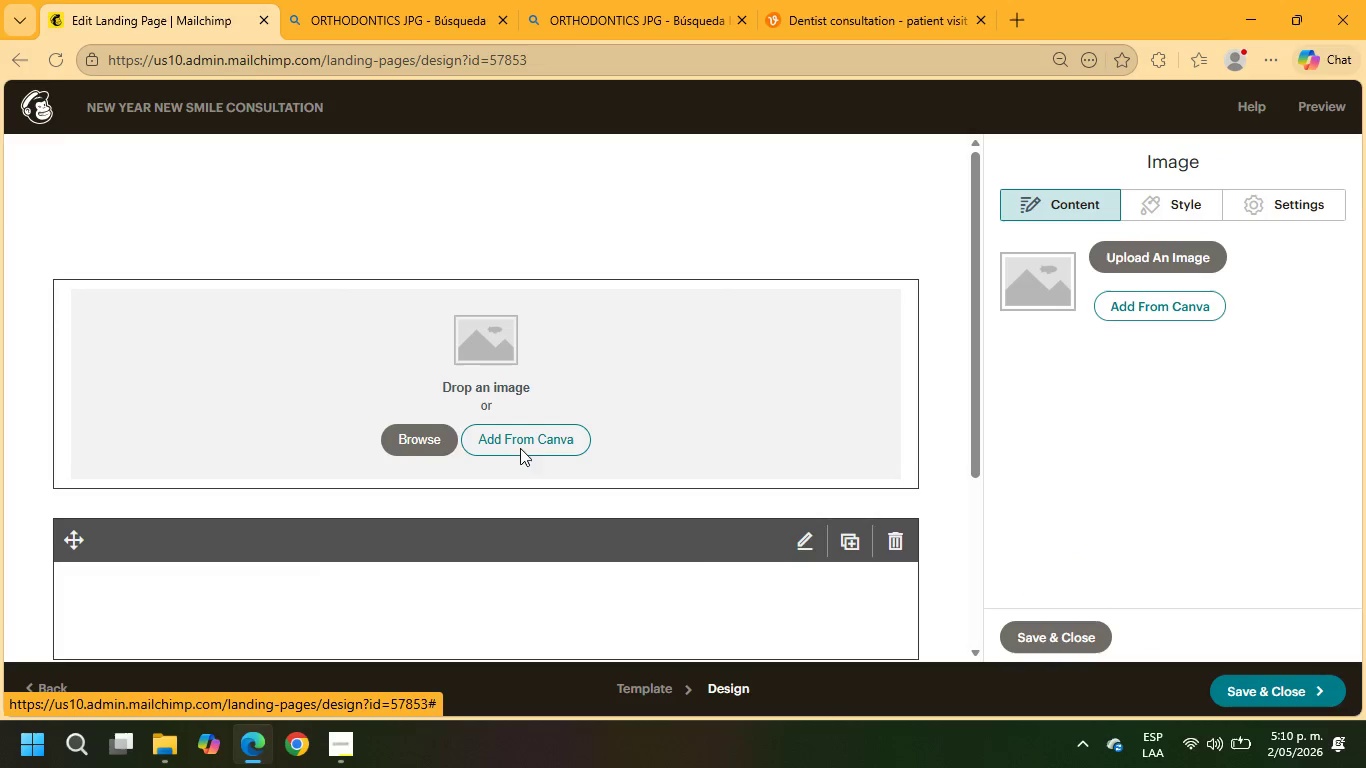 
left_click([414, 433])
 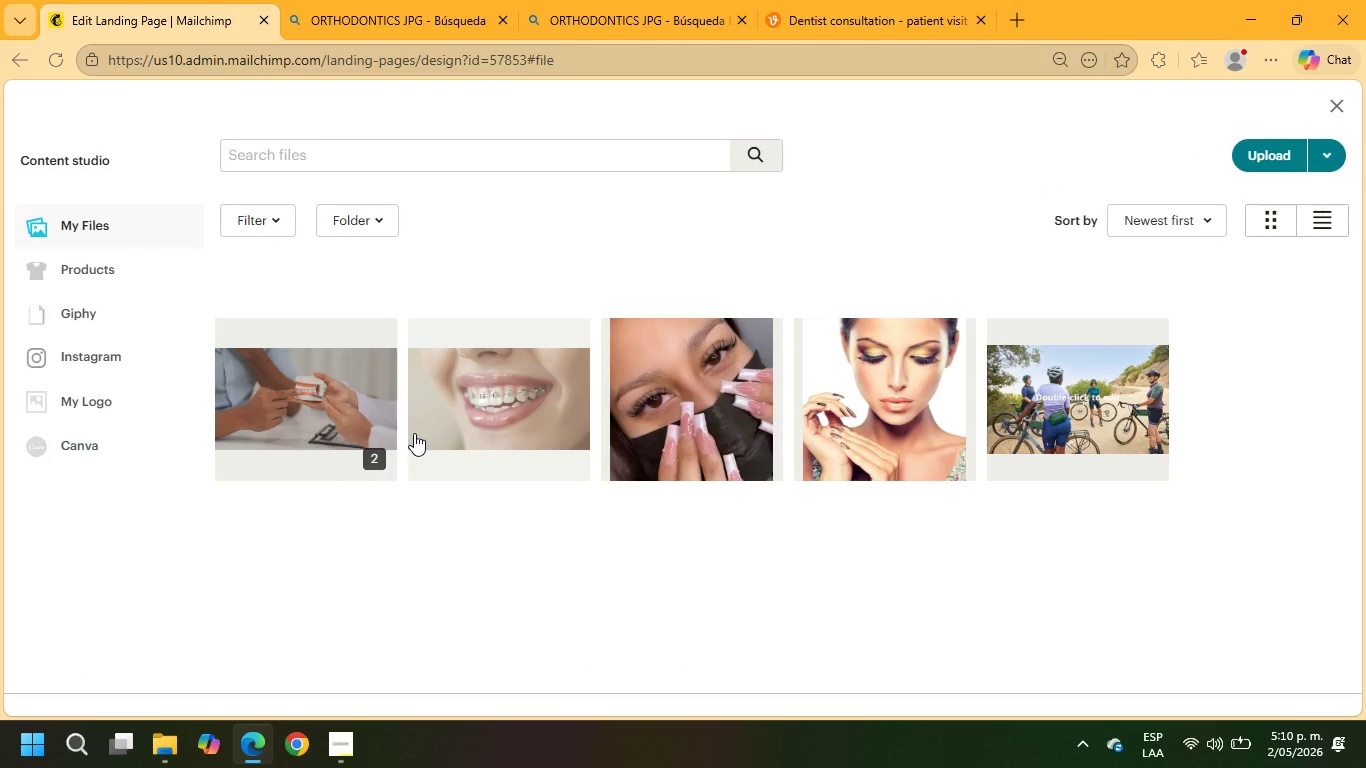 
left_click([521, 377])
 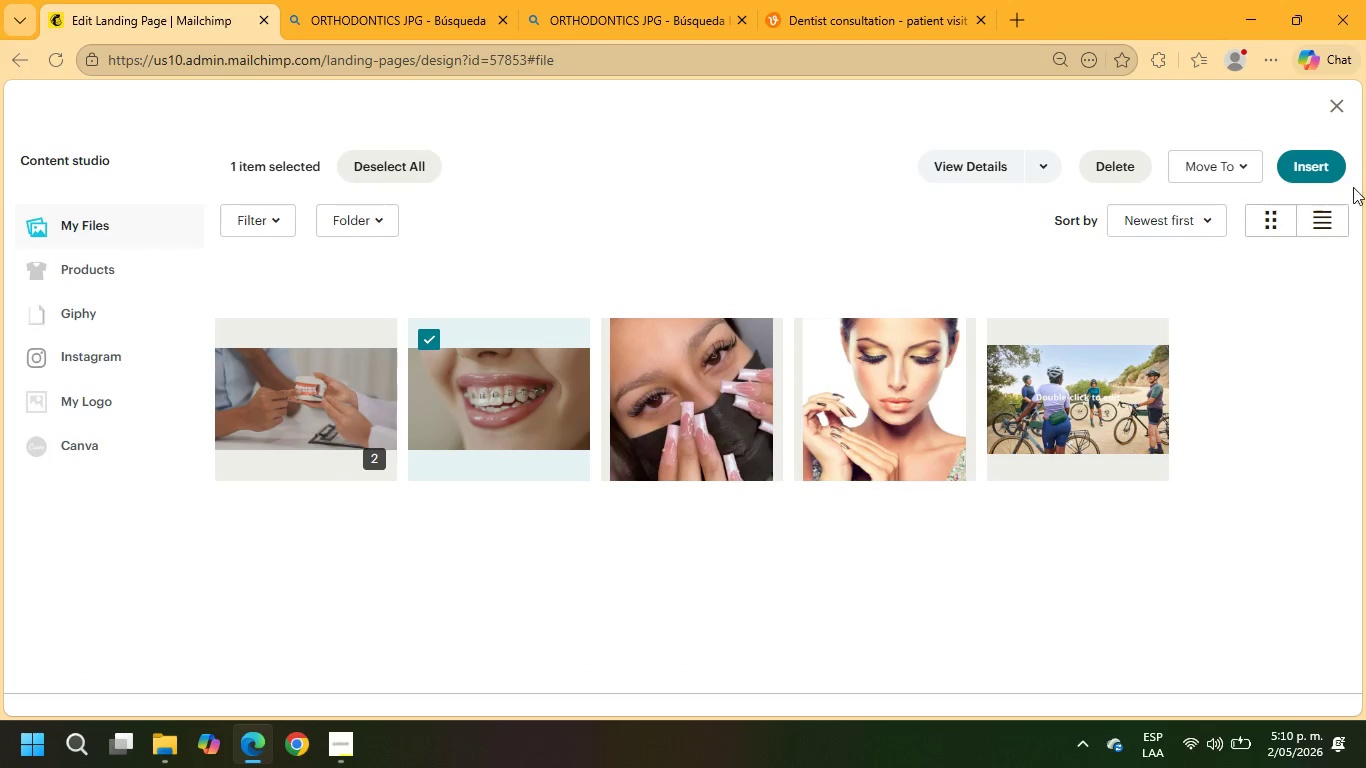 
left_click([1316, 171])
 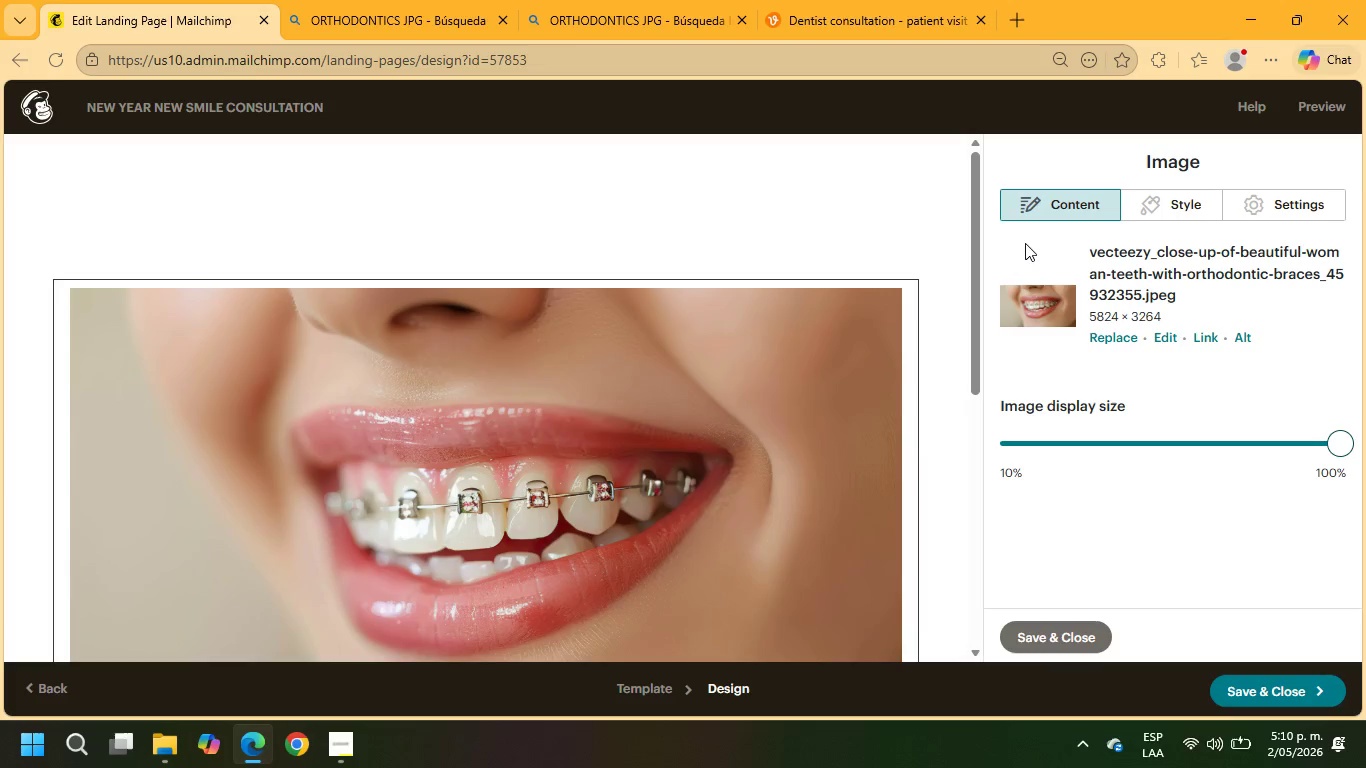 
left_click([1057, 638])
 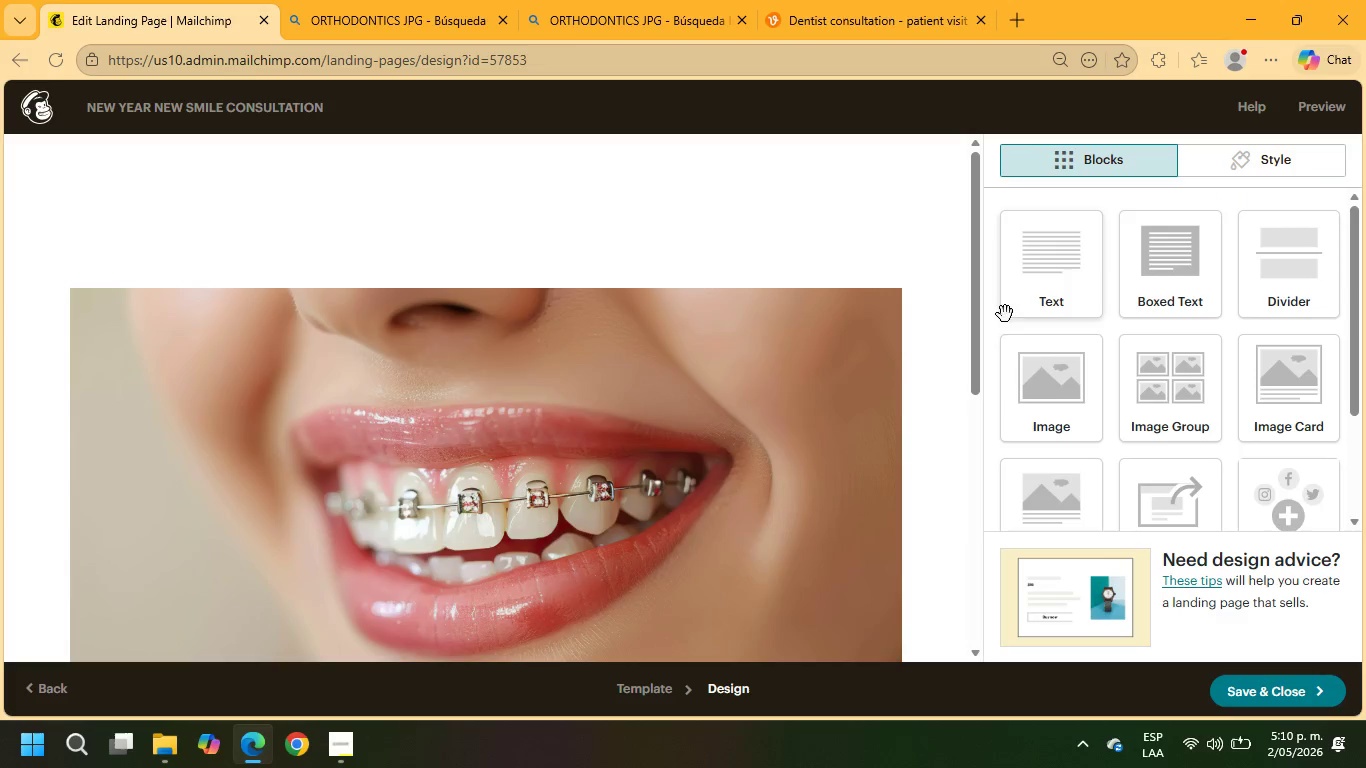 
scroll: coordinate [1038, 285], scroll_direction: up, amount: 5.0
 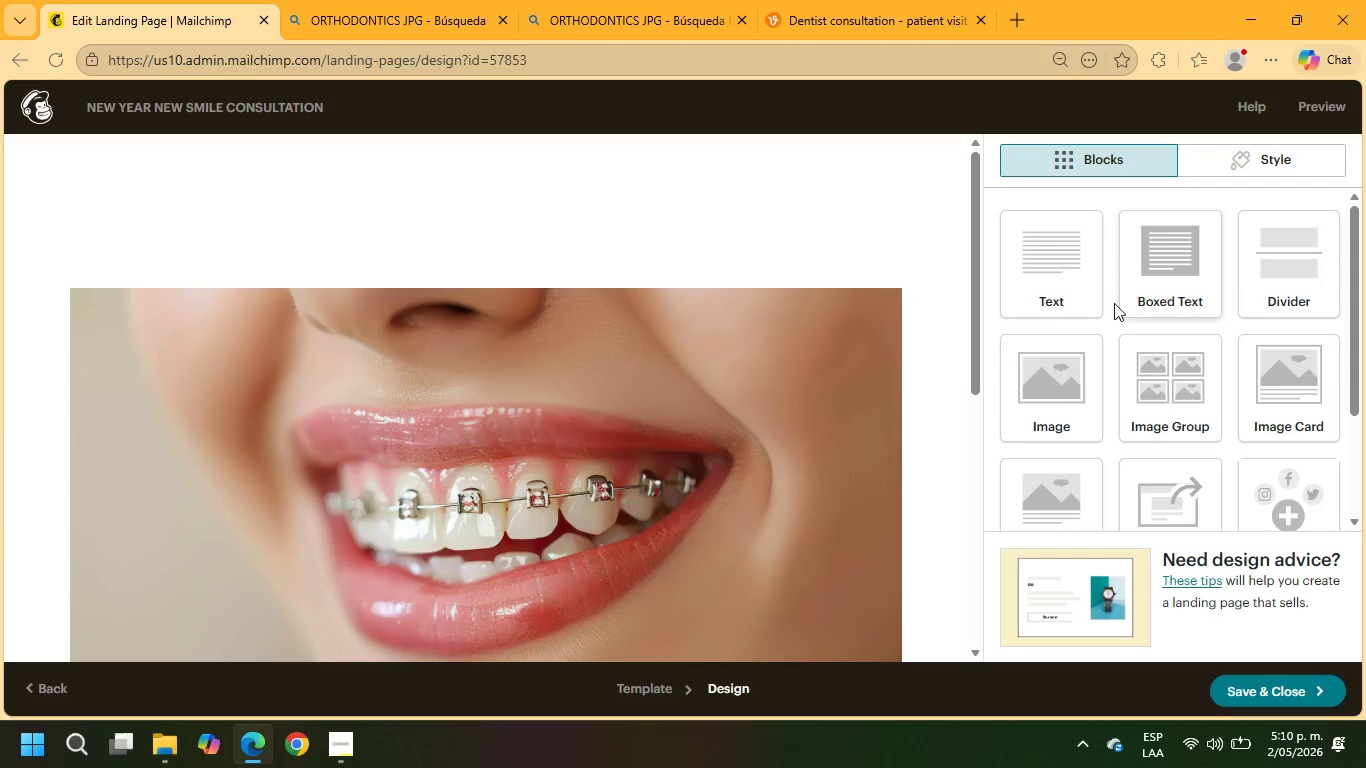 
left_click_drag(start_coordinate=[1103, 296], to_coordinate=[386, 187])
 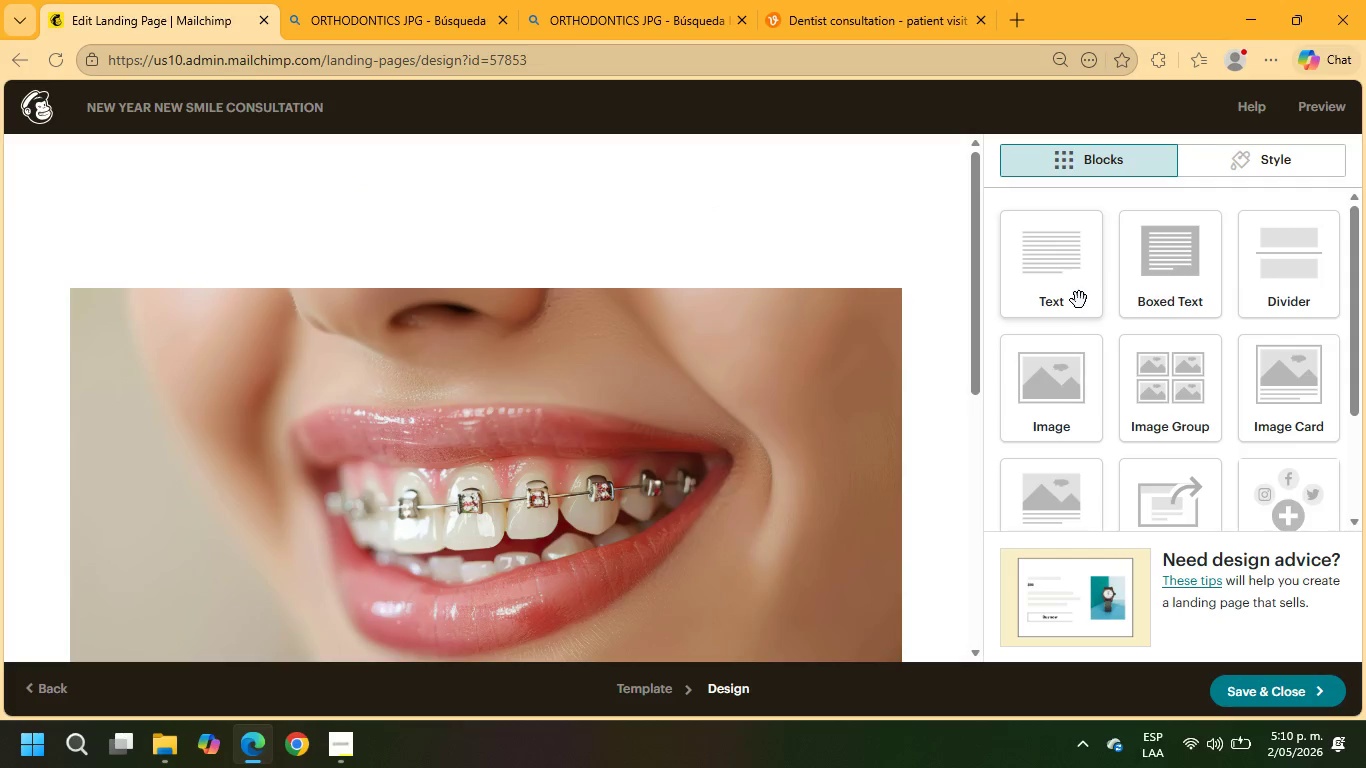 
left_click_drag(start_coordinate=[1079, 300], to_coordinate=[355, 291])
 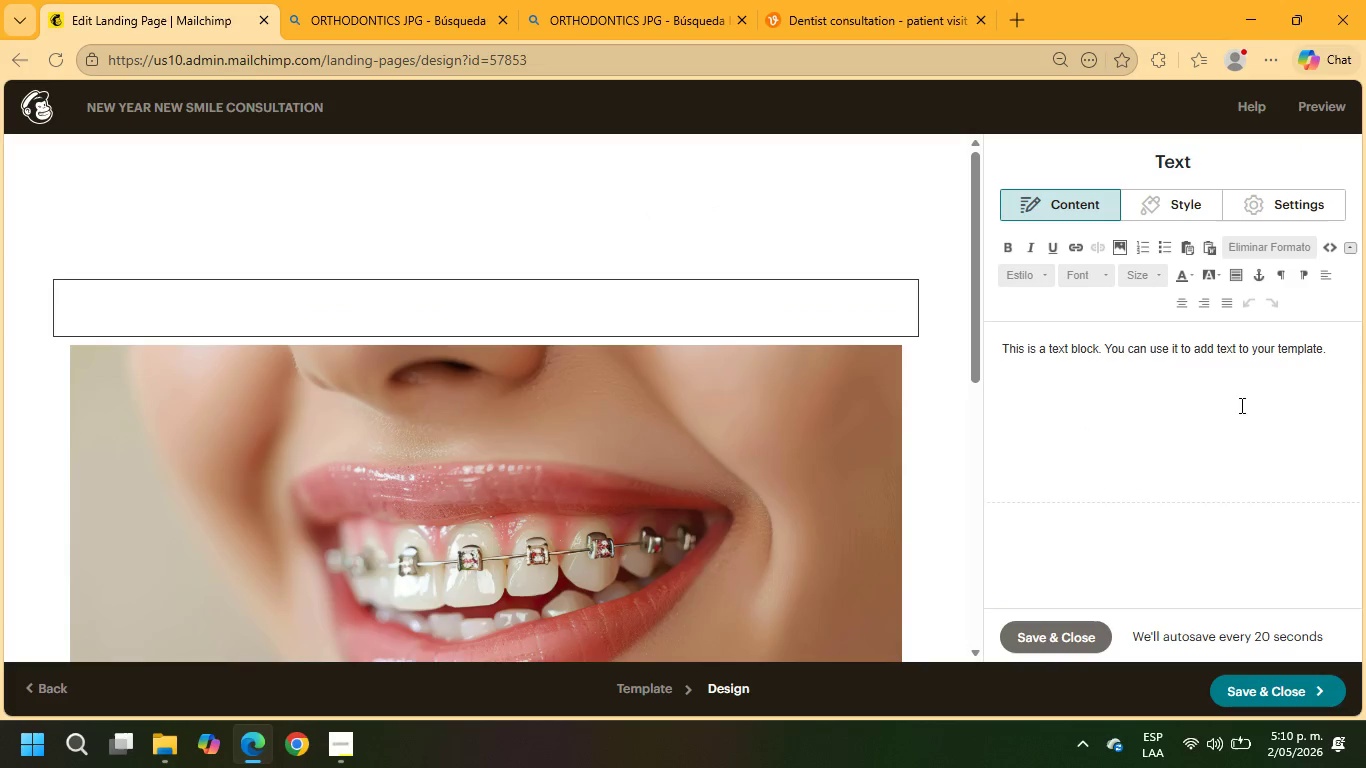 
wait(6.33)
 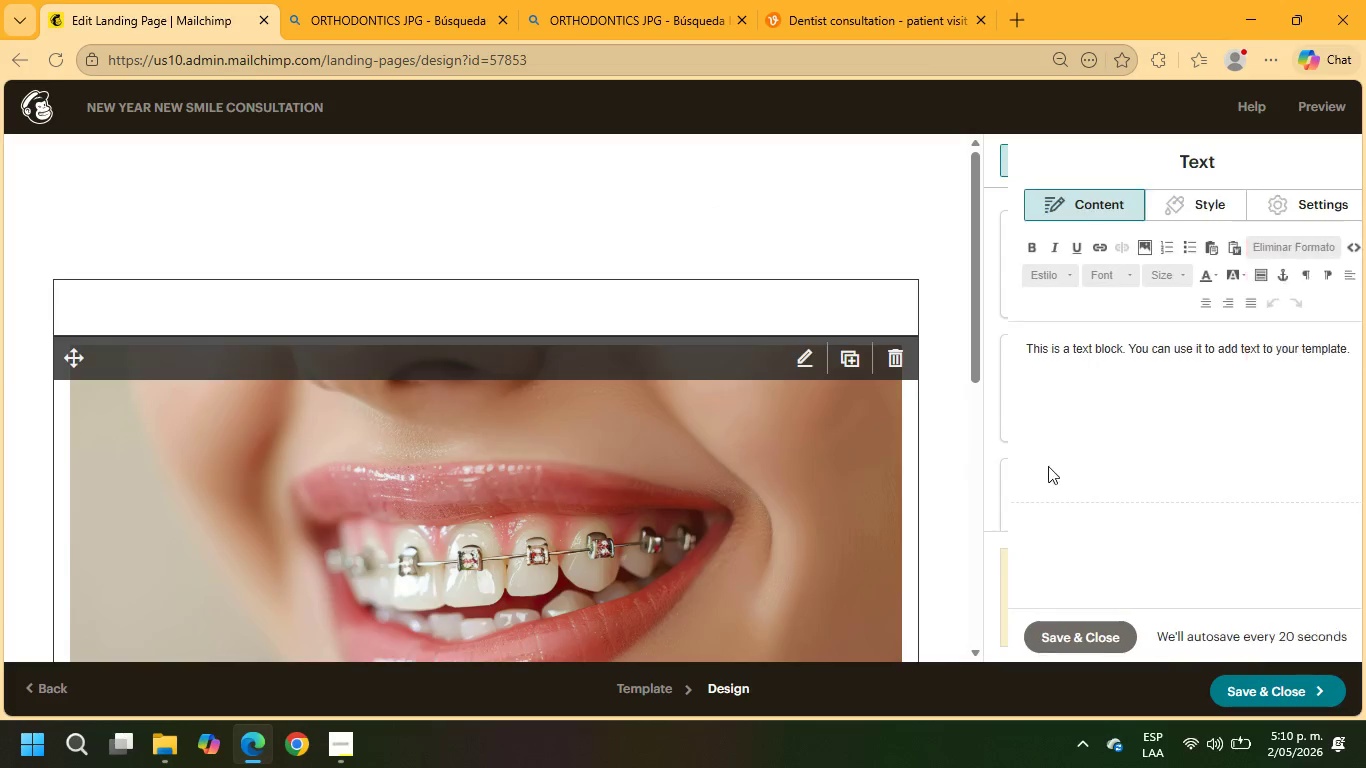 
left_click_drag(start_coordinate=[1328, 349], to_coordinate=[964, 340])
 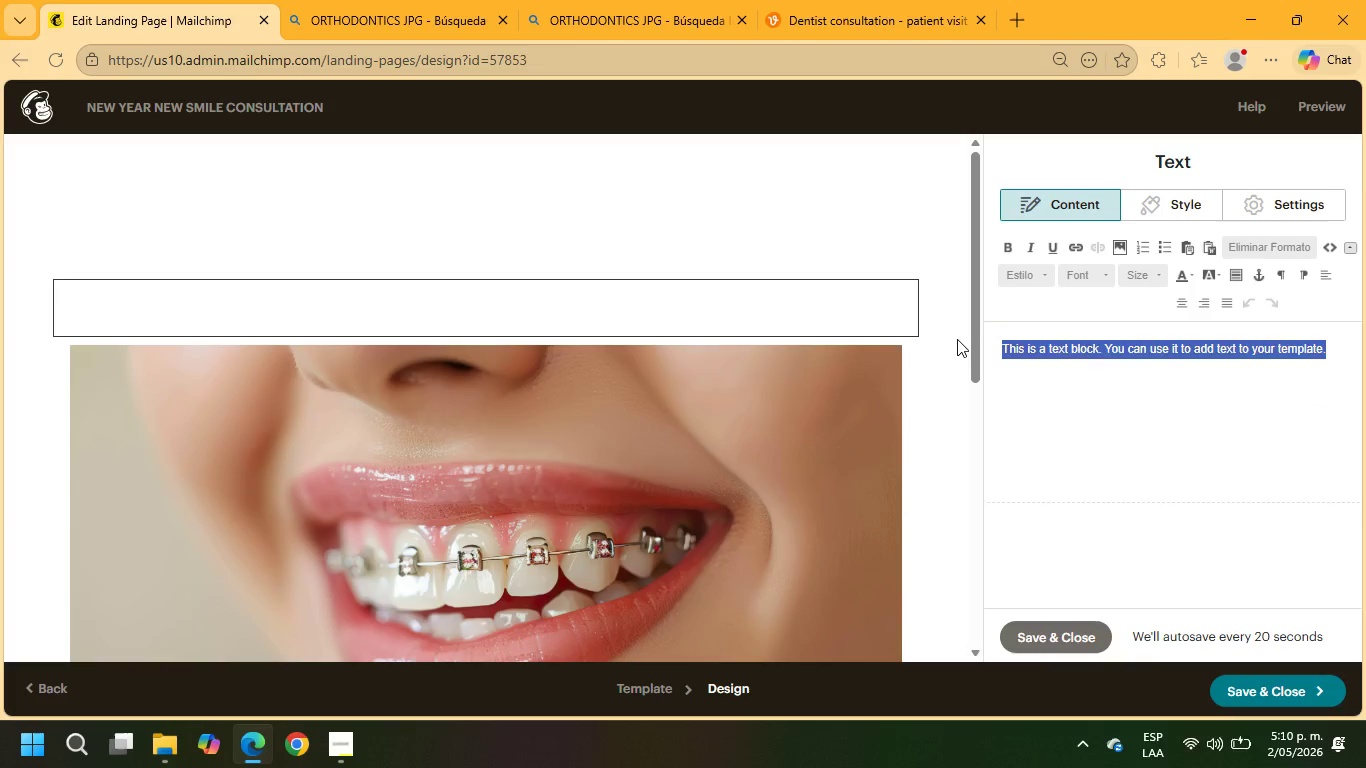 
type(S)
key(Backspace)
type(S)
key(Backspace)
type(STAR)
 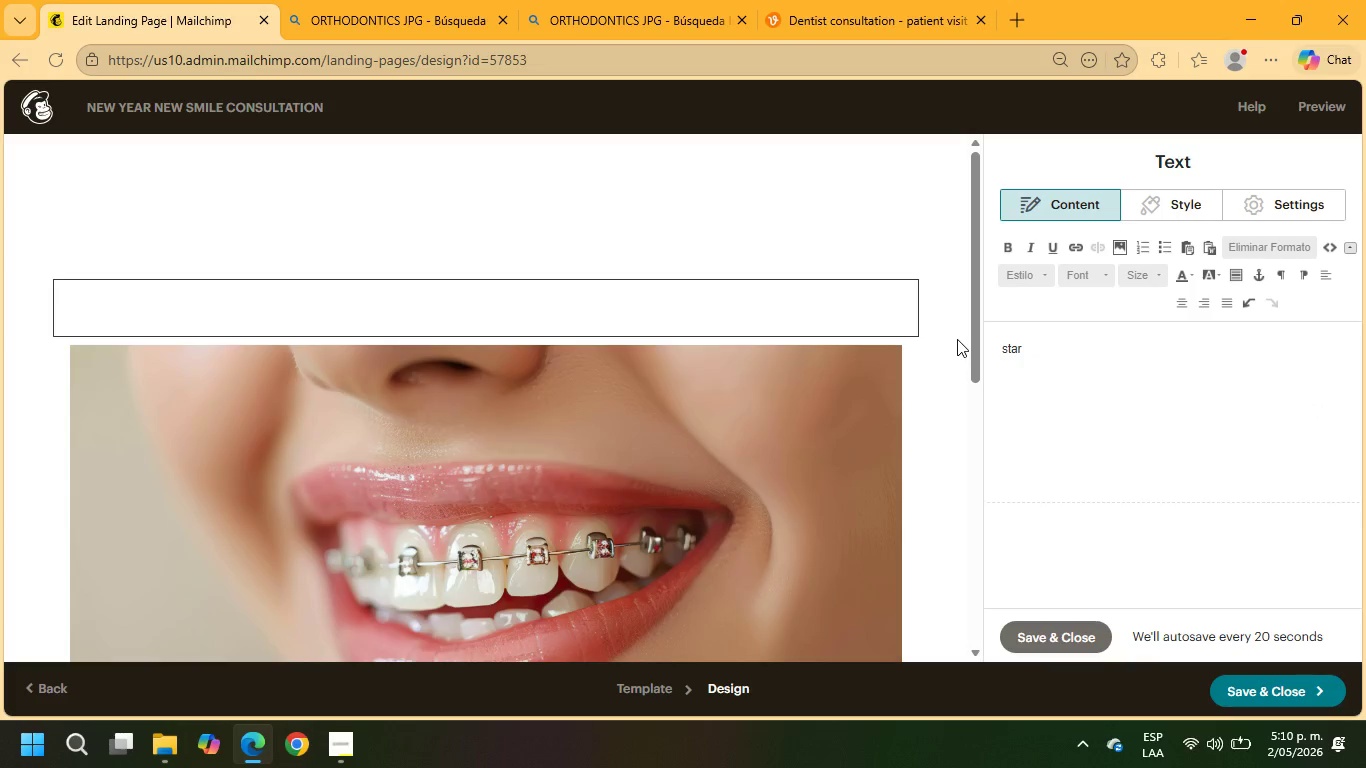 
left_click([1178, 321])
 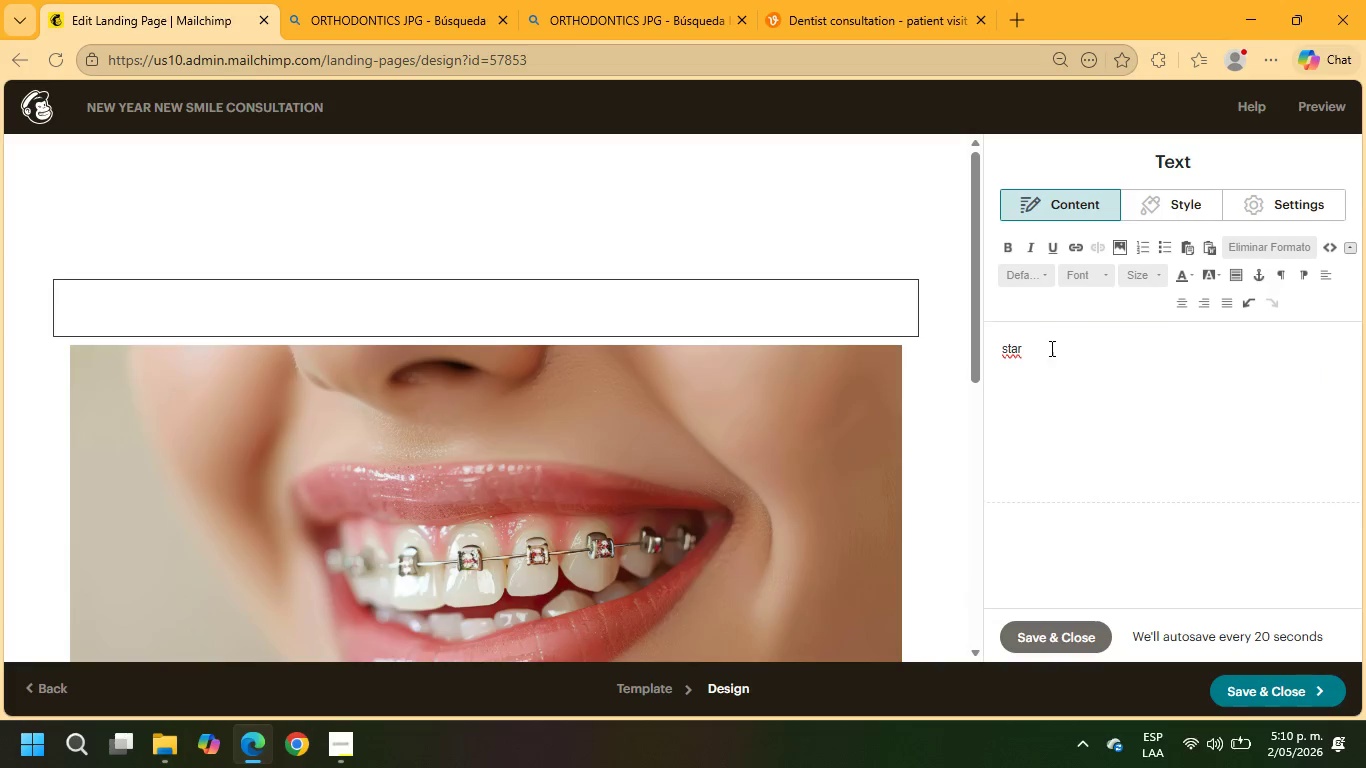 
left_click_drag(start_coordinate=[1047, 353], to_coordinate=[977, 351])
 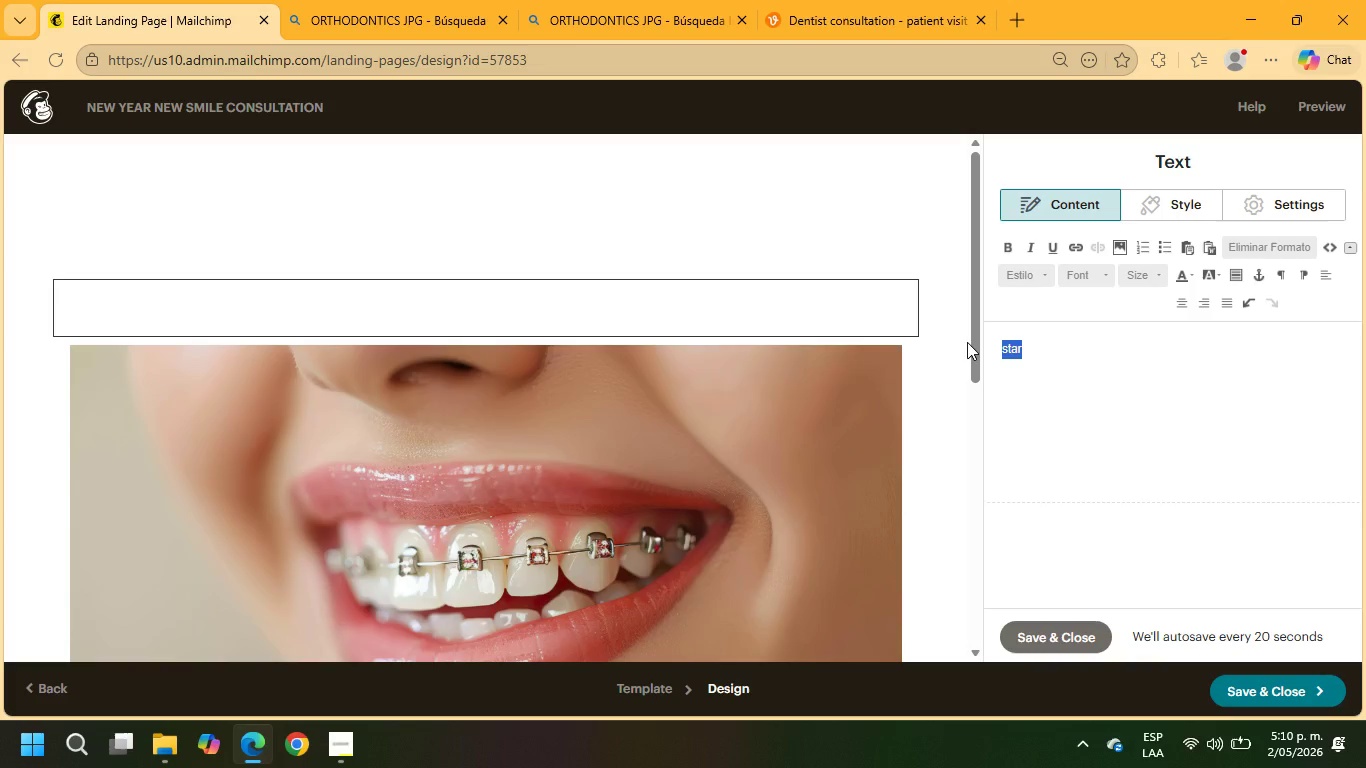 
type(start the year with a more confident smile)
 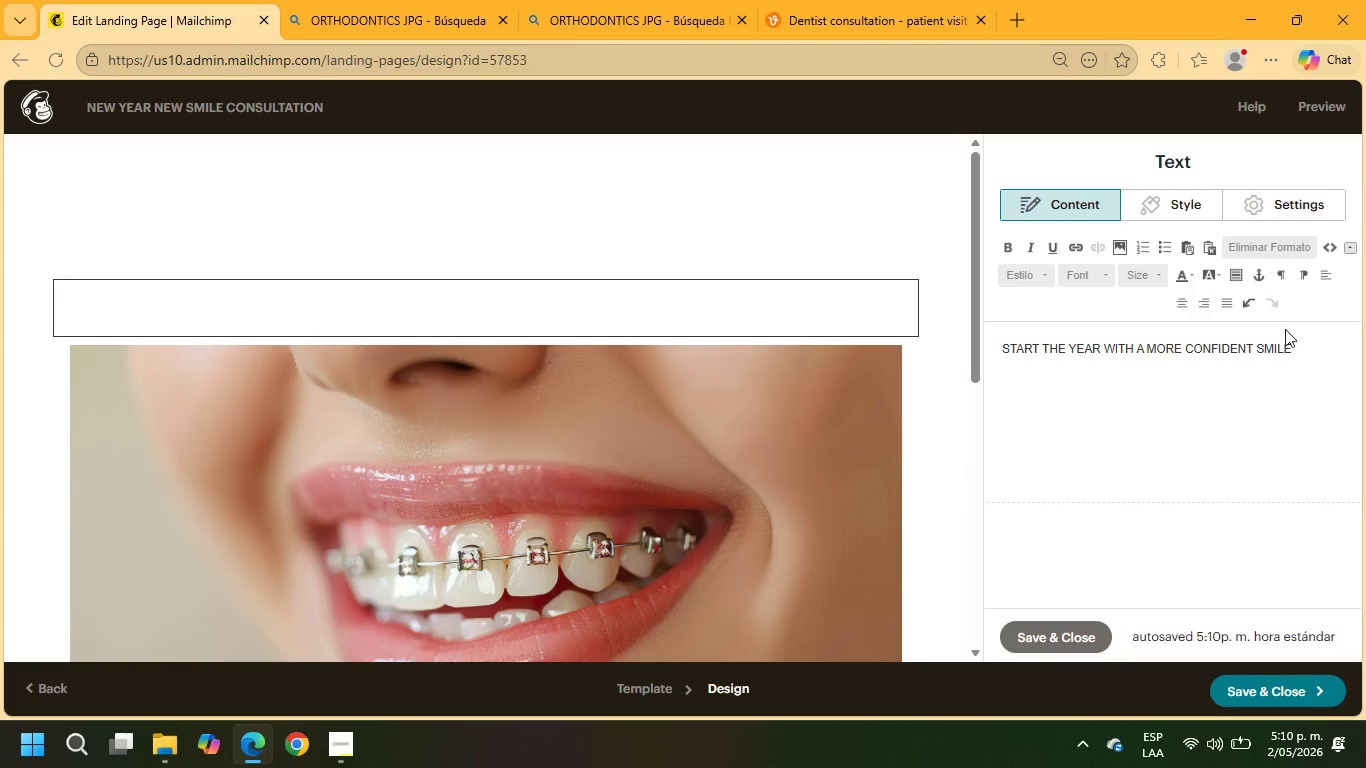 
left_click_drag(start_coordinate=[1298, 353], to_coordinate=[966, 317])
 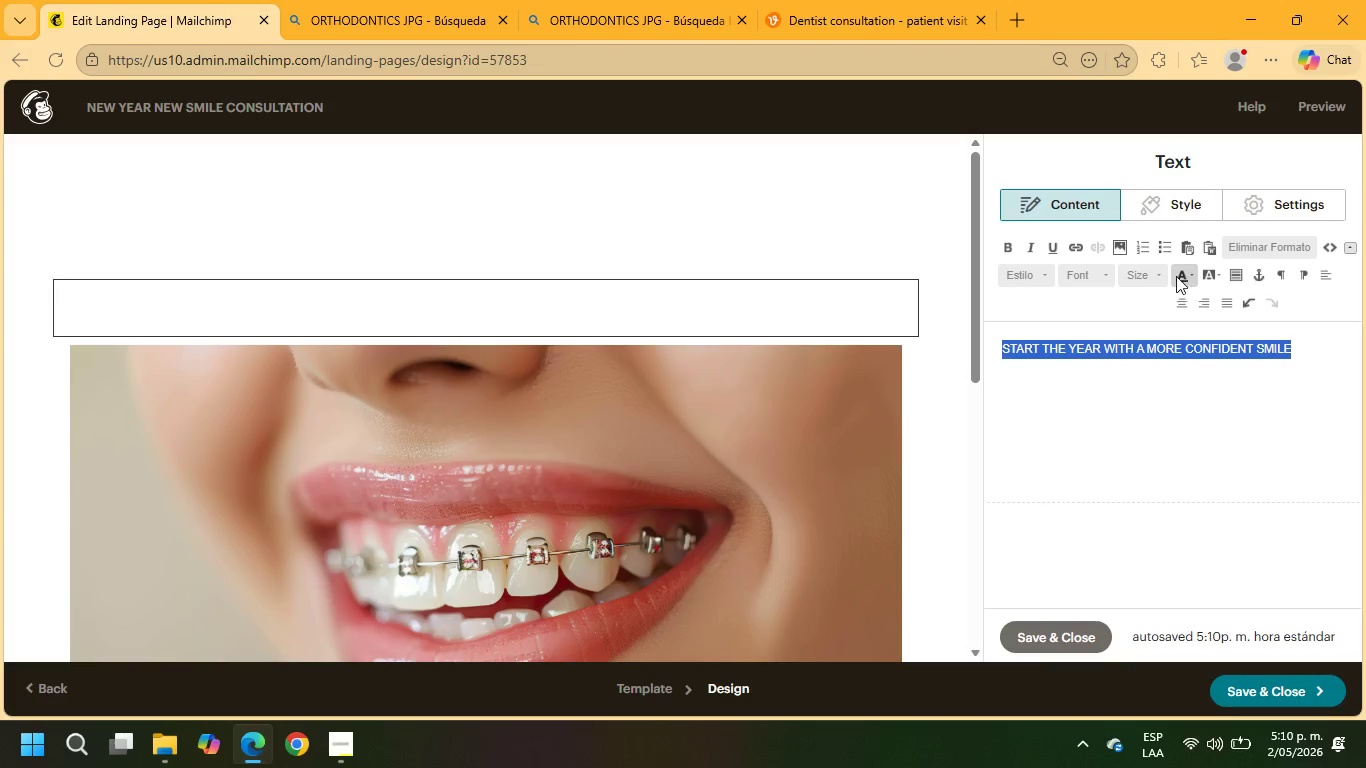 
left_click([1158, 271])
 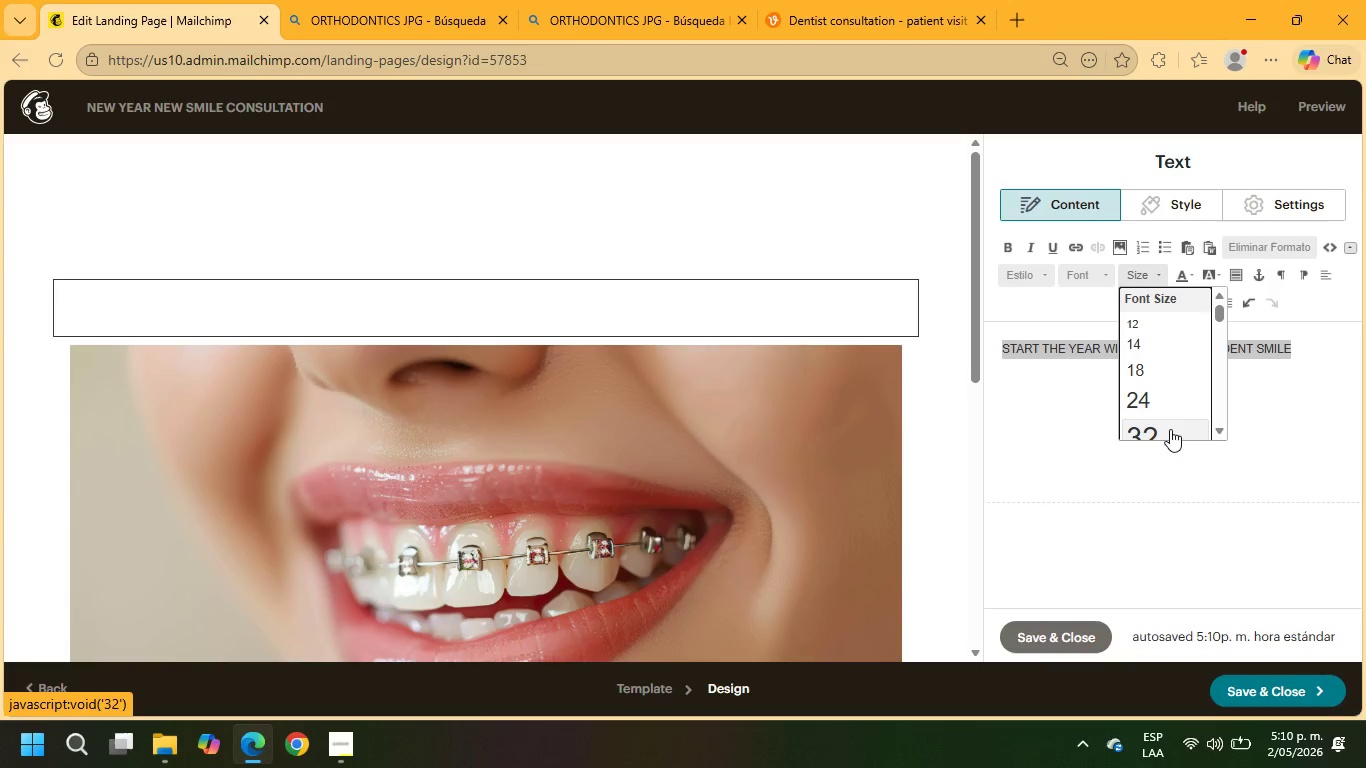 
left_click([1170, 431])
 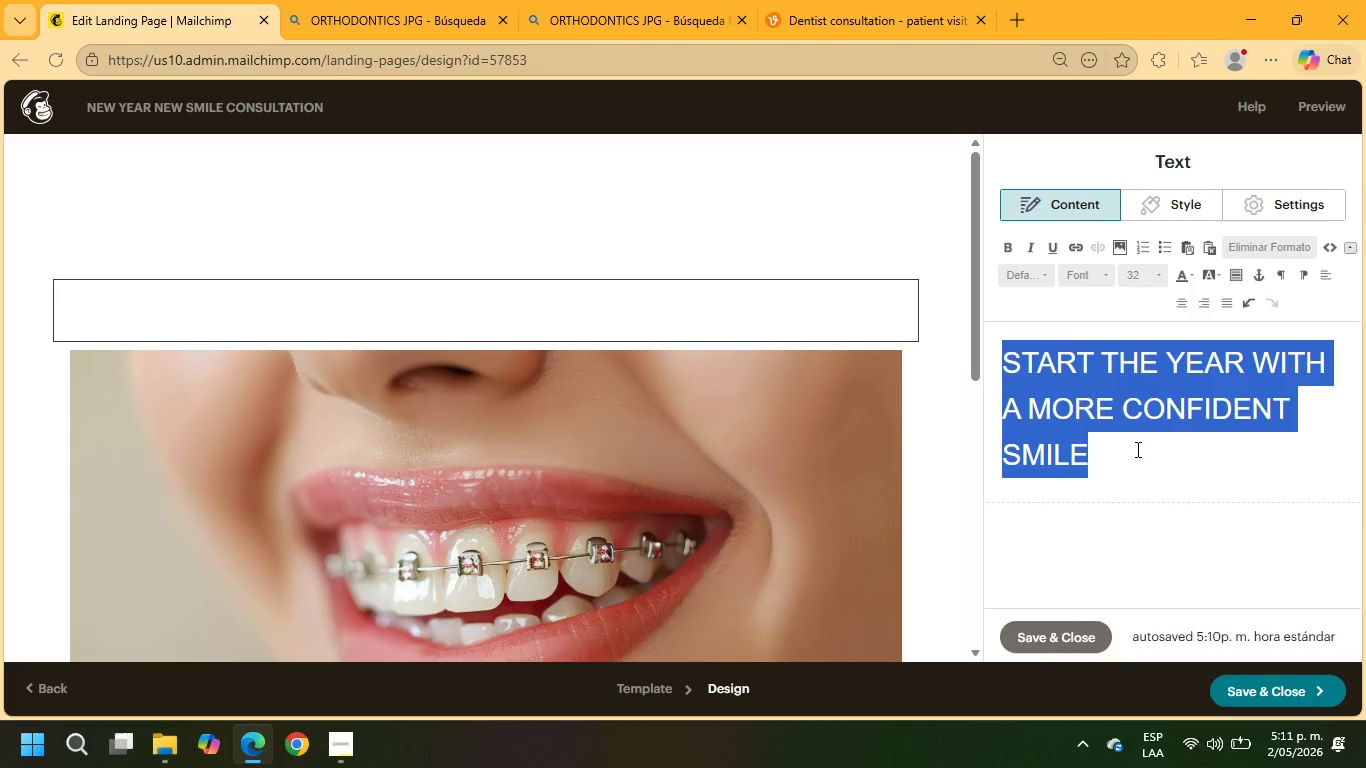 
left_click([1137, 275])
 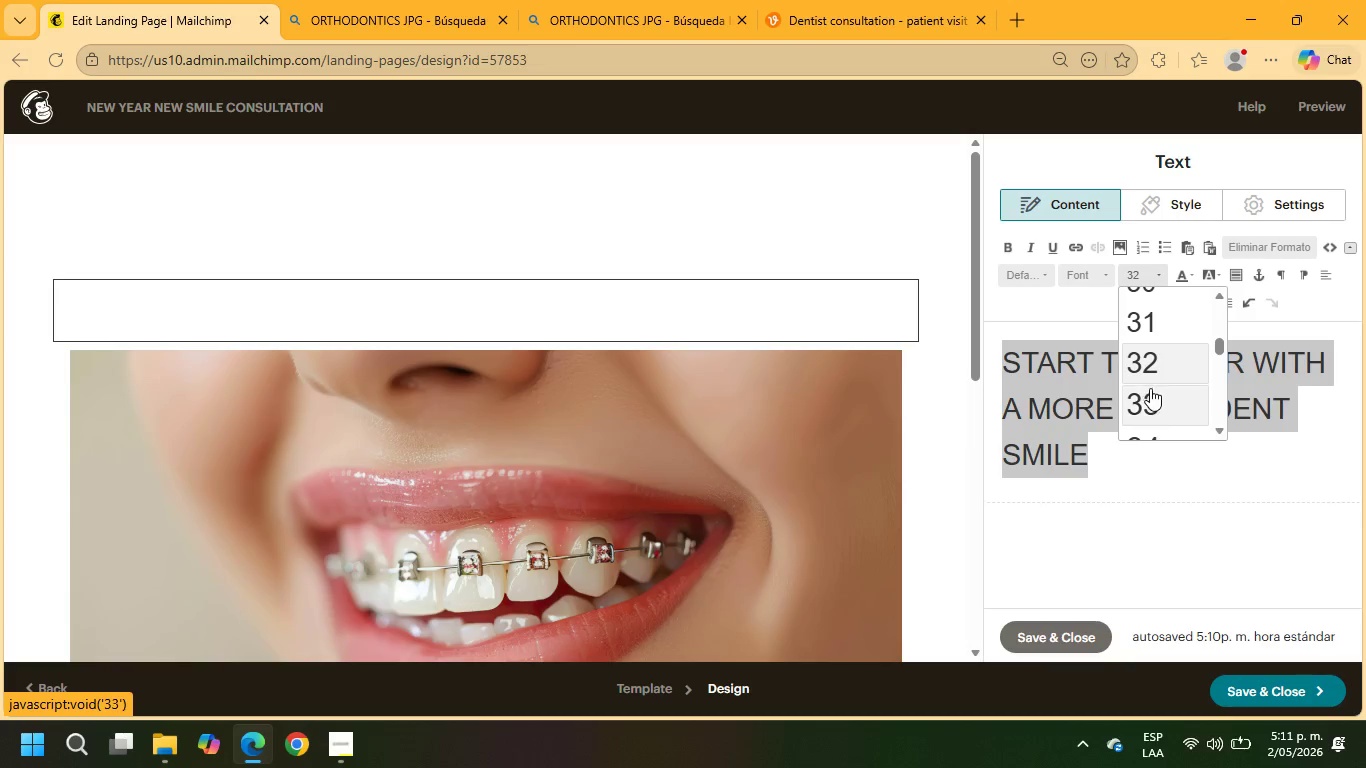 
scroll: coordinate [1150, 389], scroll_direction: down, amount: 1.0
 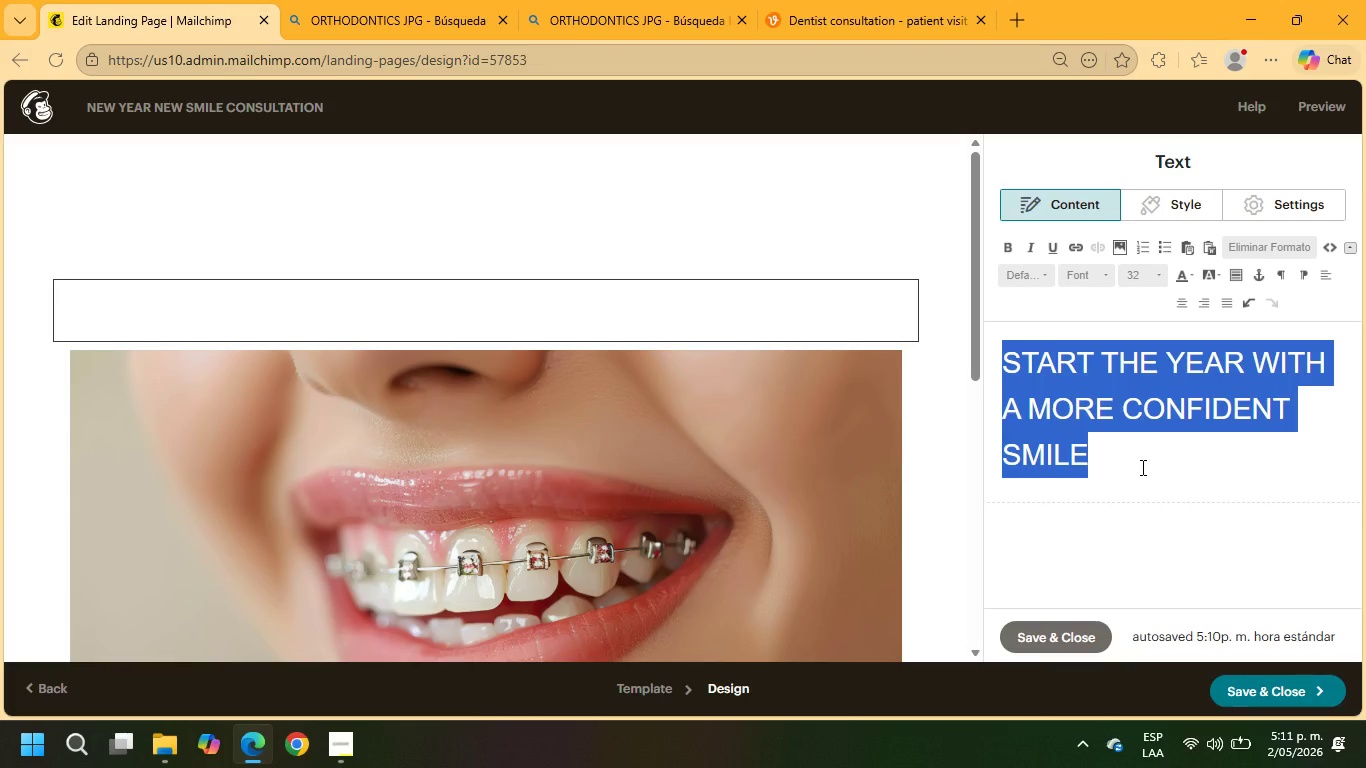 
left_click([1097, 457])
 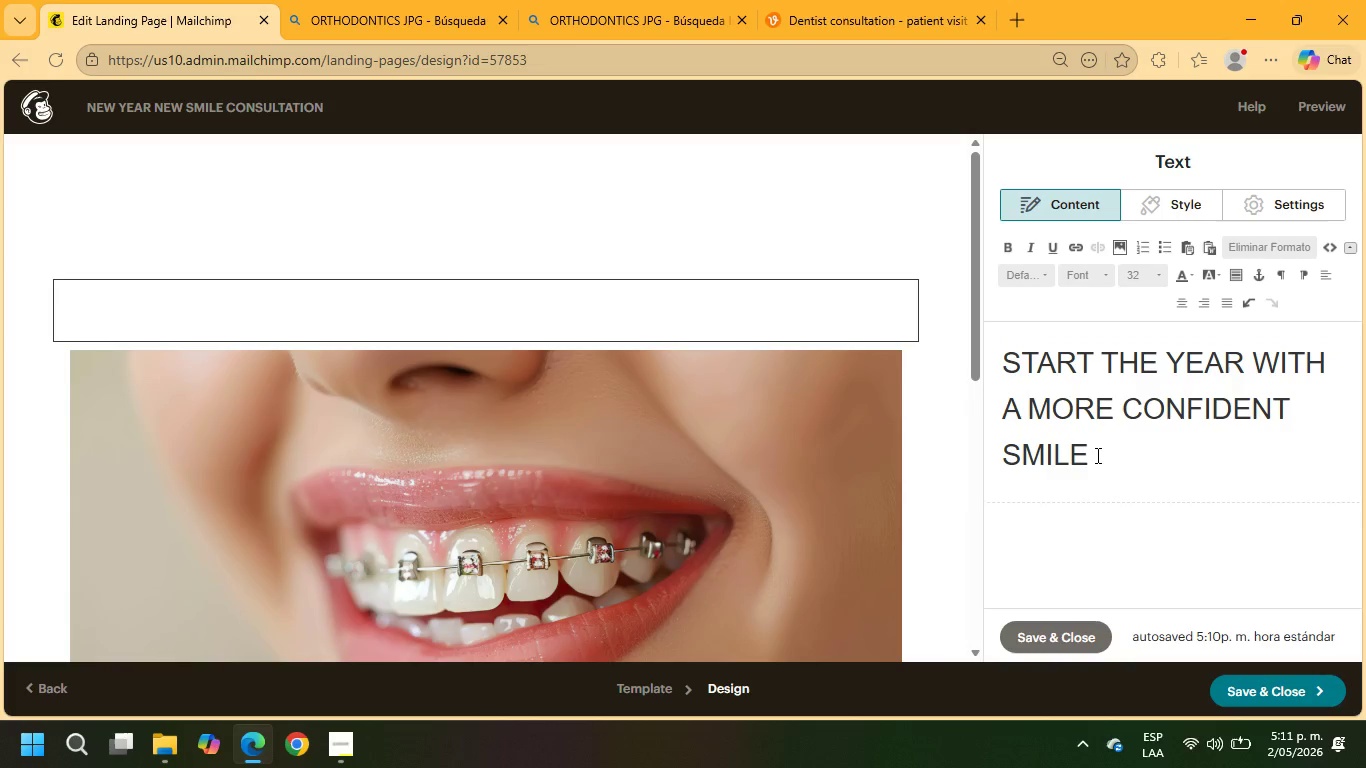 
key(Enter)
 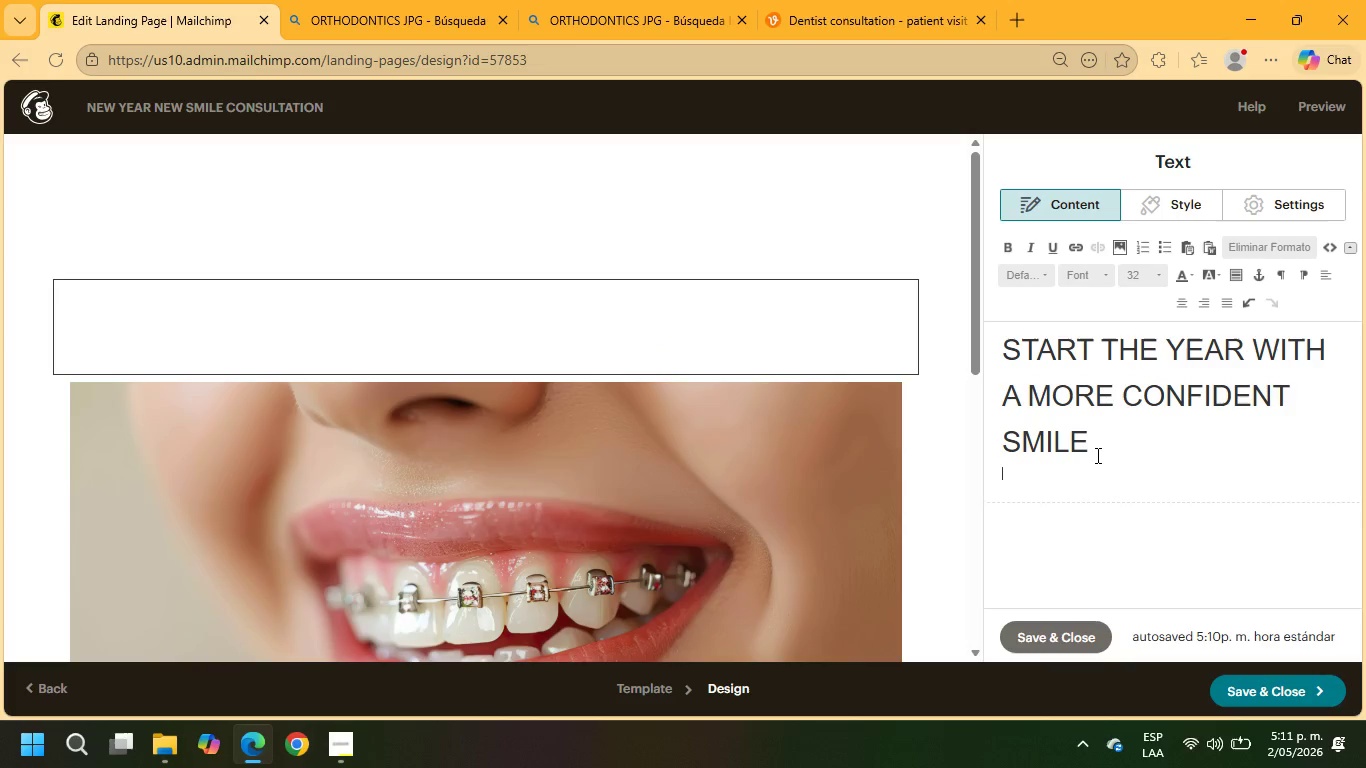 
key(Enter)
 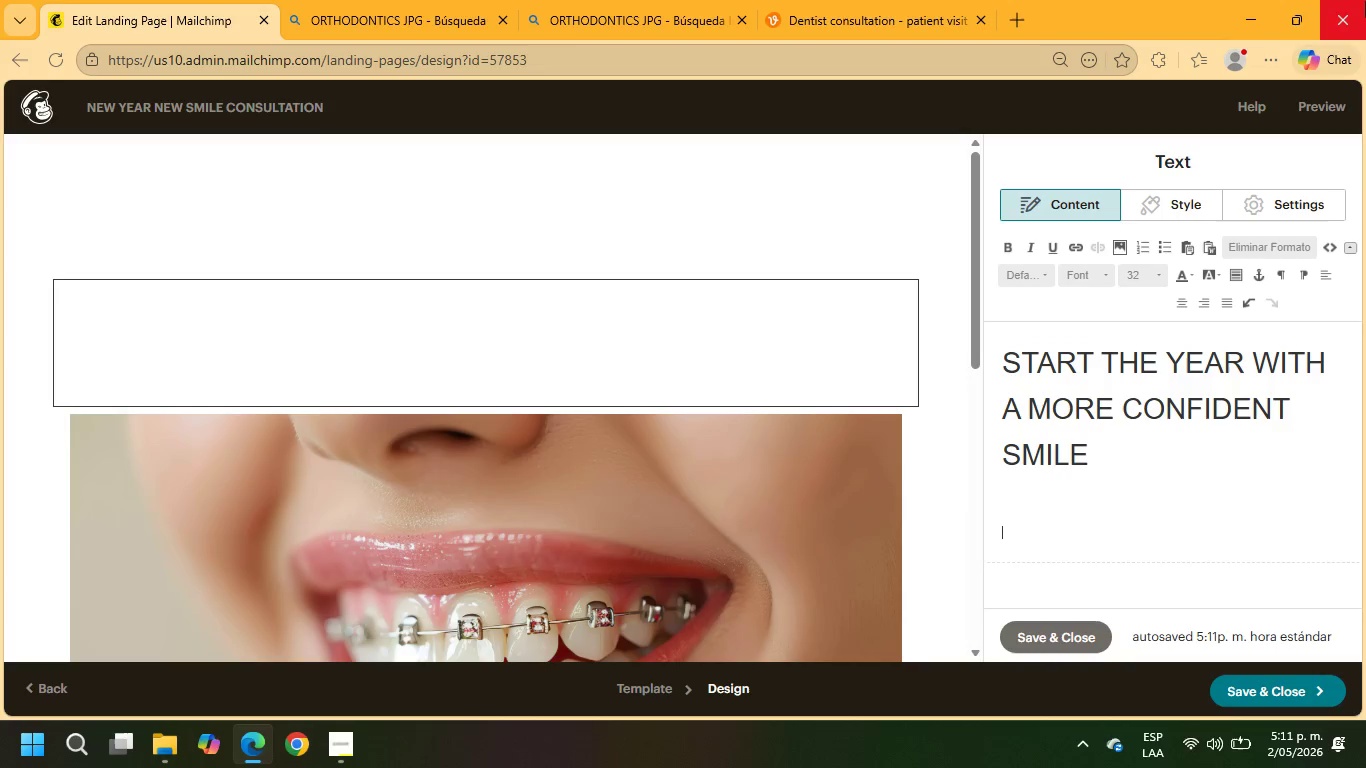 
left_click([1130, 277])
 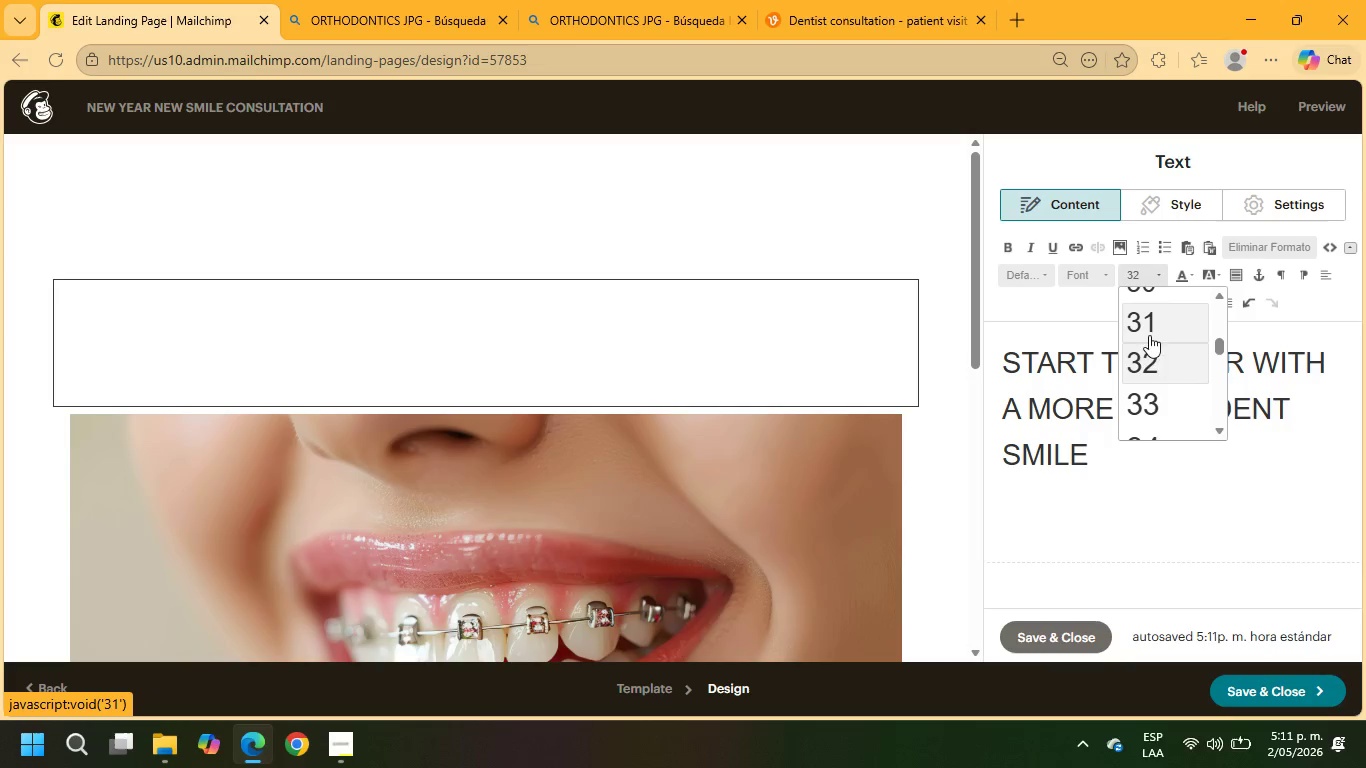 
scroll: coordinate [1175, 375], scroll_direction: up, amount: 4.0
 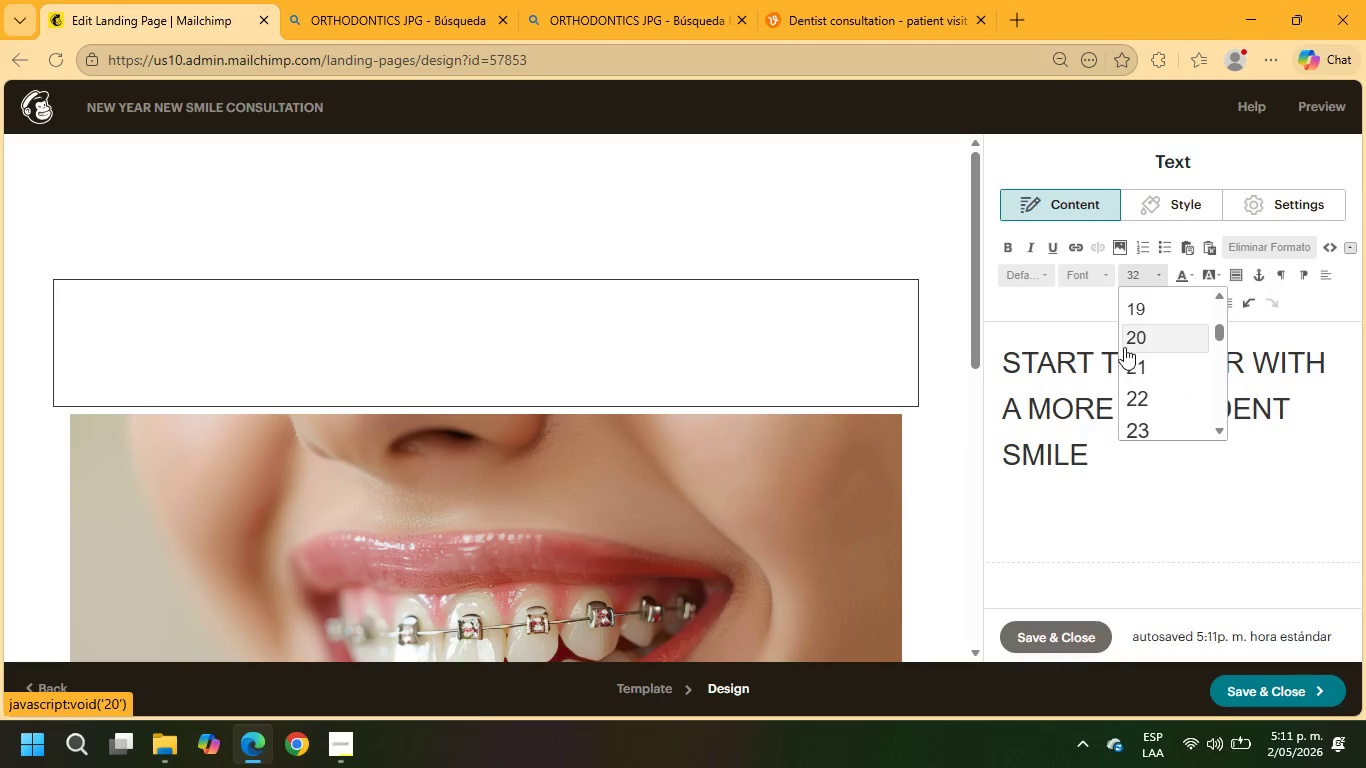 
left_click([1131, 343])
 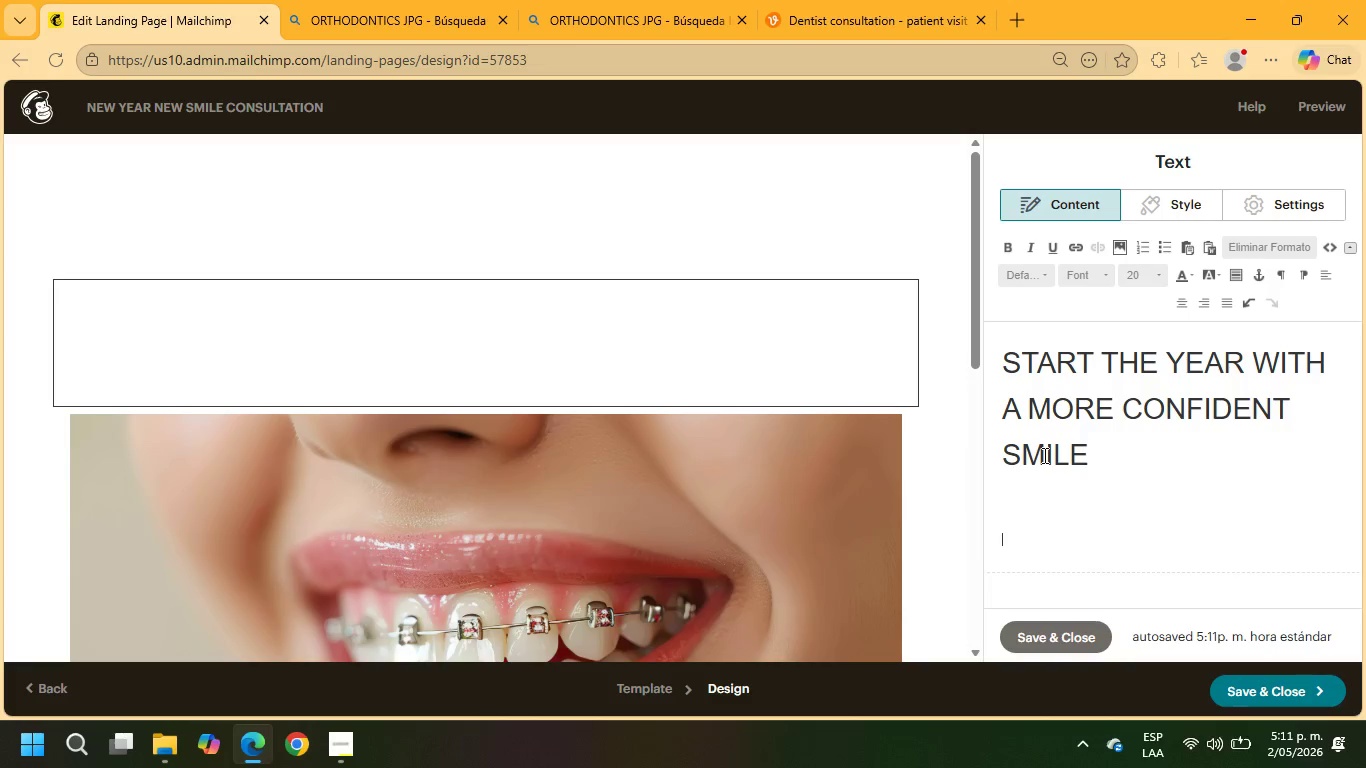 
type(Boo)
key(Backspace)
key(Backspace)
key(Backspace)
type(bOOK YOUR COMPLIMENTARY VIRTUAL CONSULTATION AND EXPLORE PERSONALIZED ORTHODONTIC TREATMENT OPTIONS)
 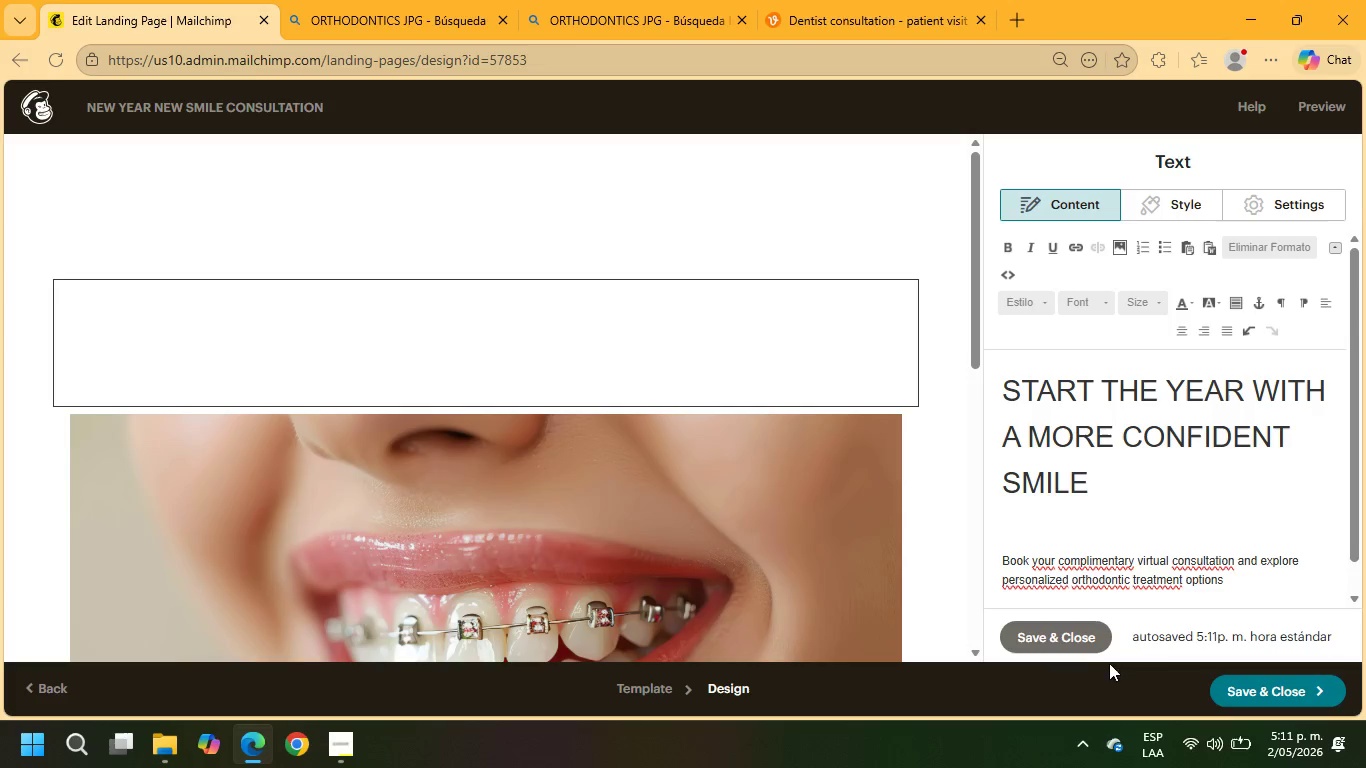 
left_click([1083, 647])
 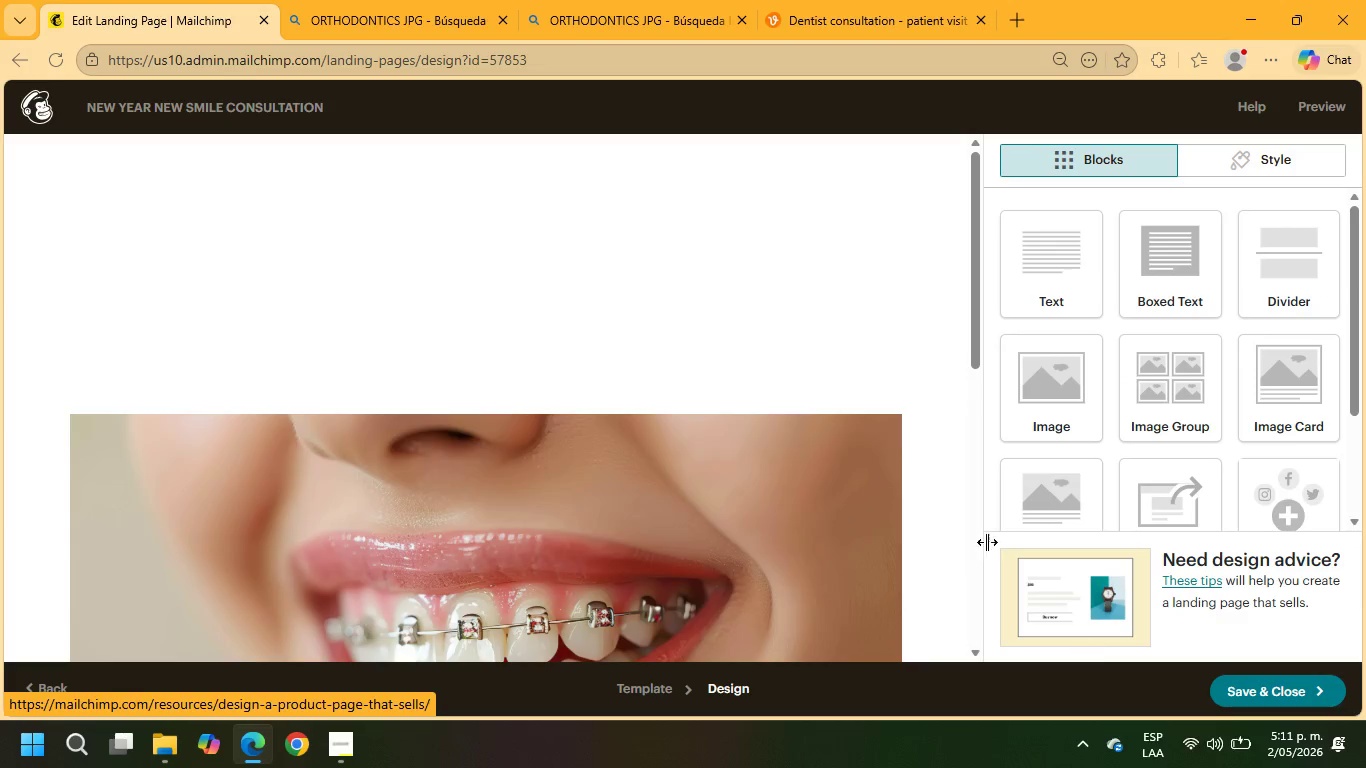 
left_click([723, 325])
 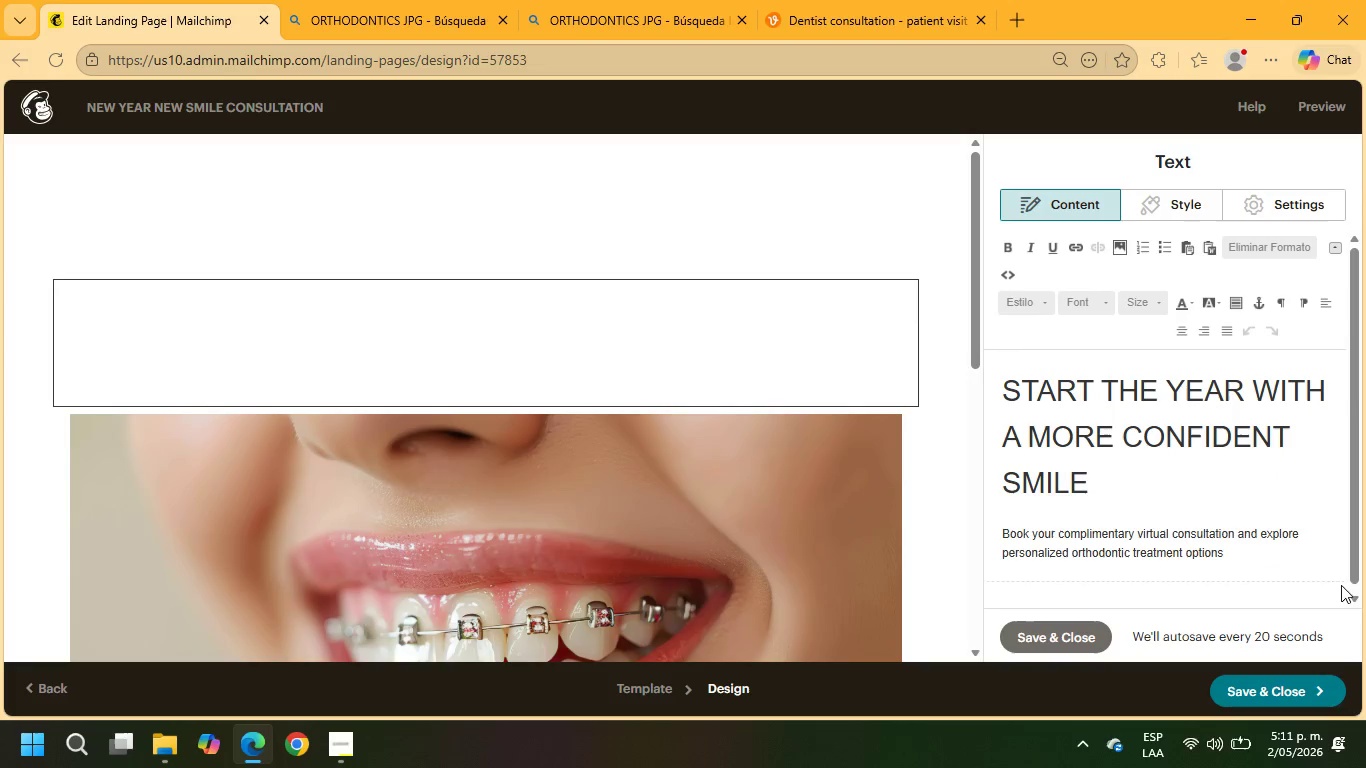 
left_click_drag(start_coordinate=[1249, 568], to_coordinate=[965, 374])
 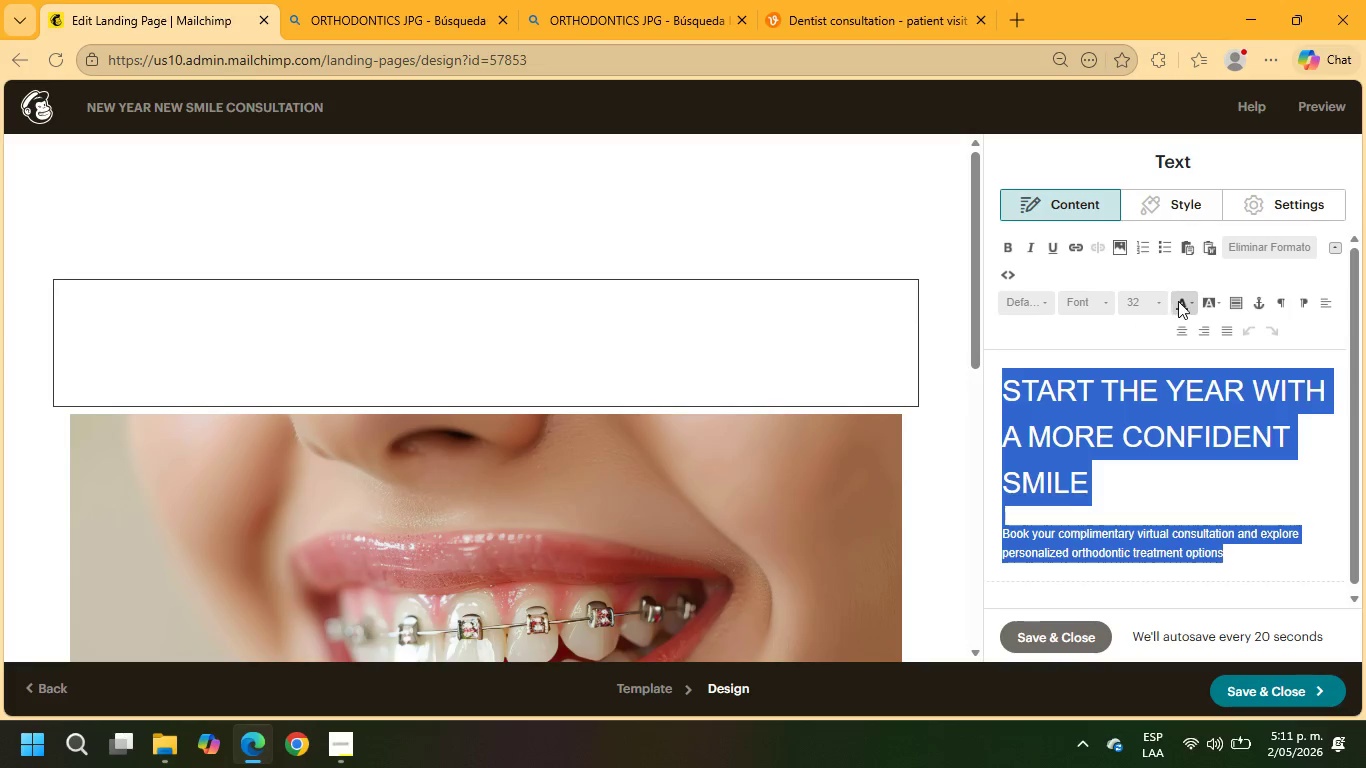 
left_click([1184, 303])
 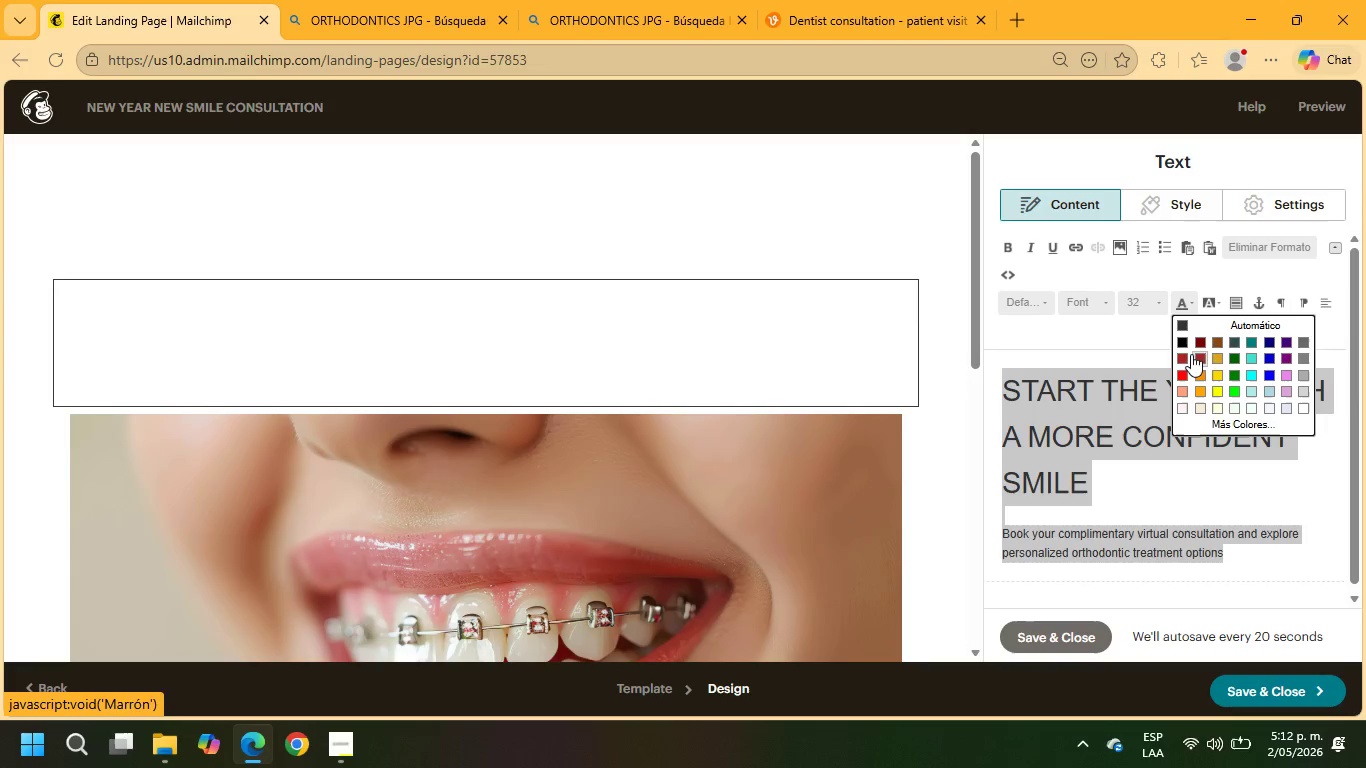 
left_click([1178, 344])
 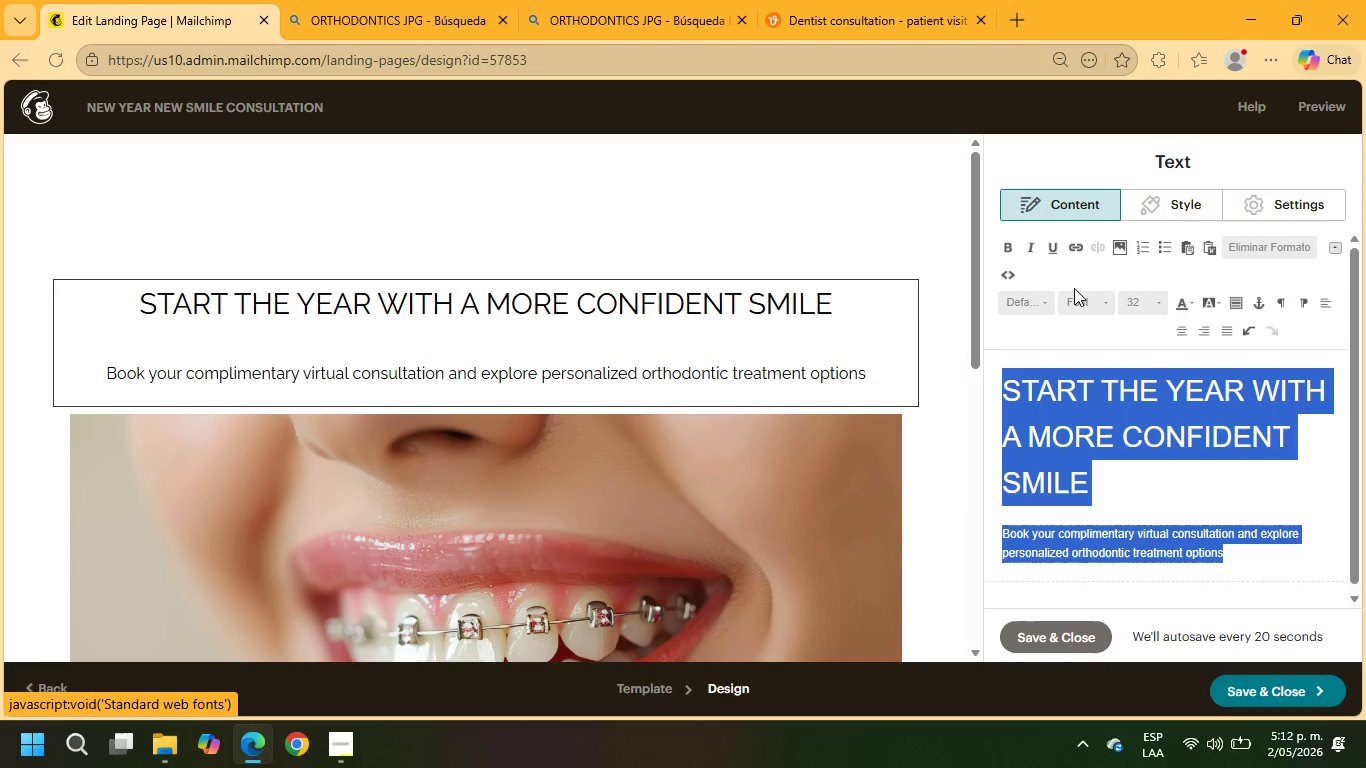 
left_click([1096, 304])
 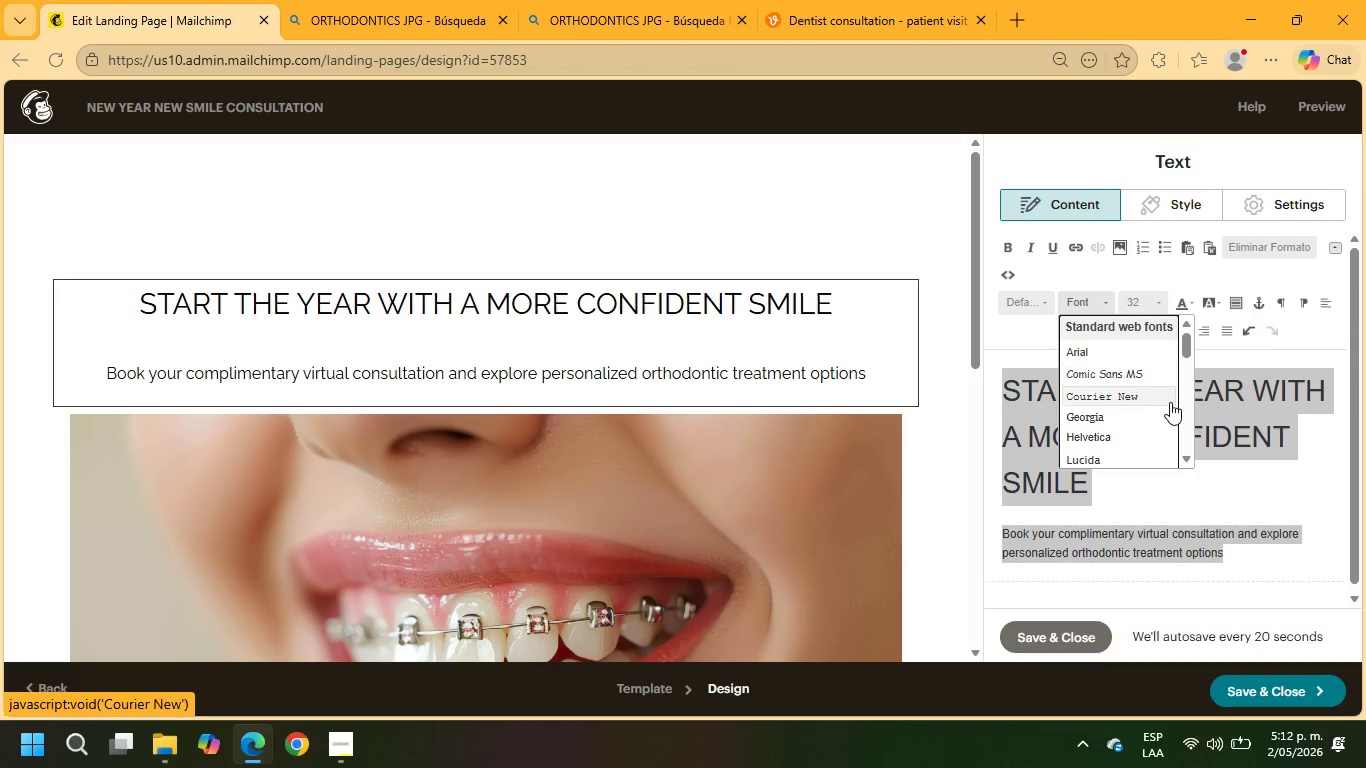 
scroll: coordinate [1145, 395], scroll_direction: down, amount: 2.0
 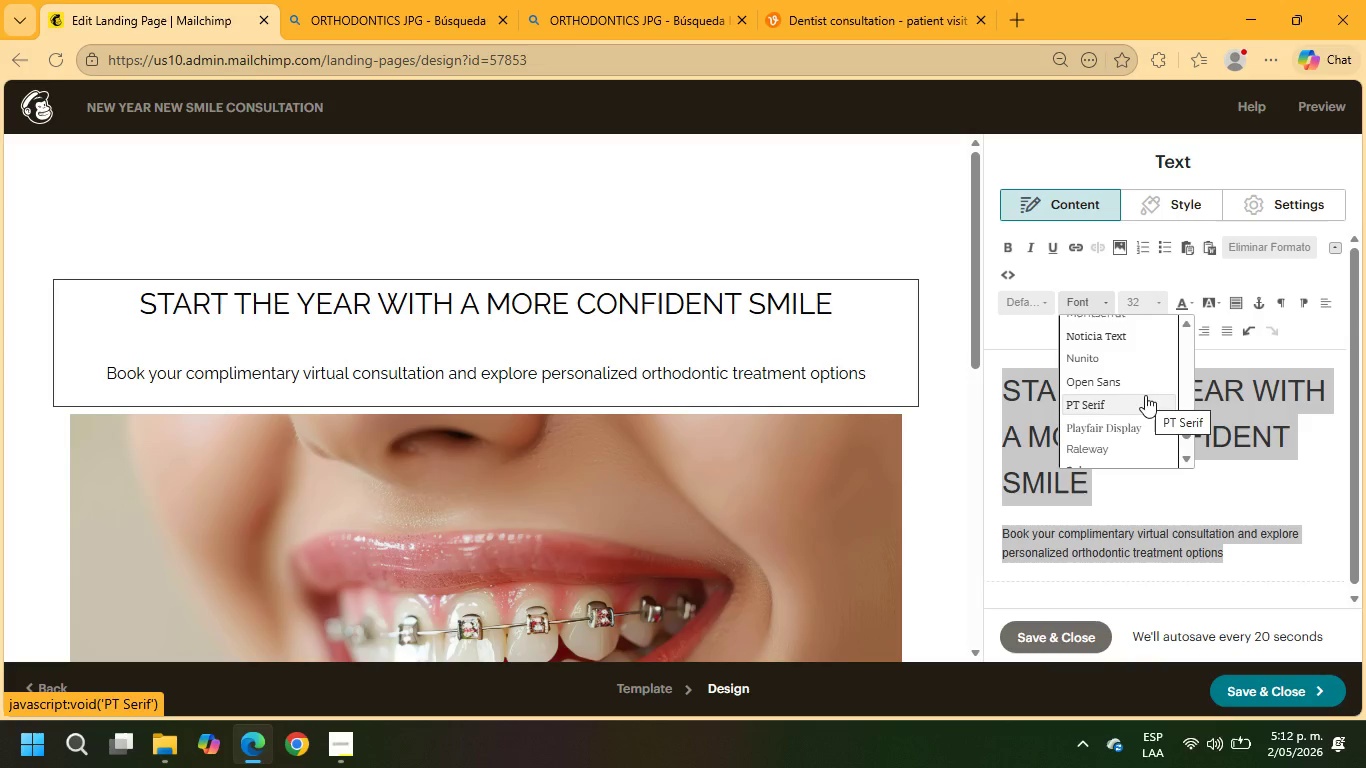 
left_click([1152, 423])
 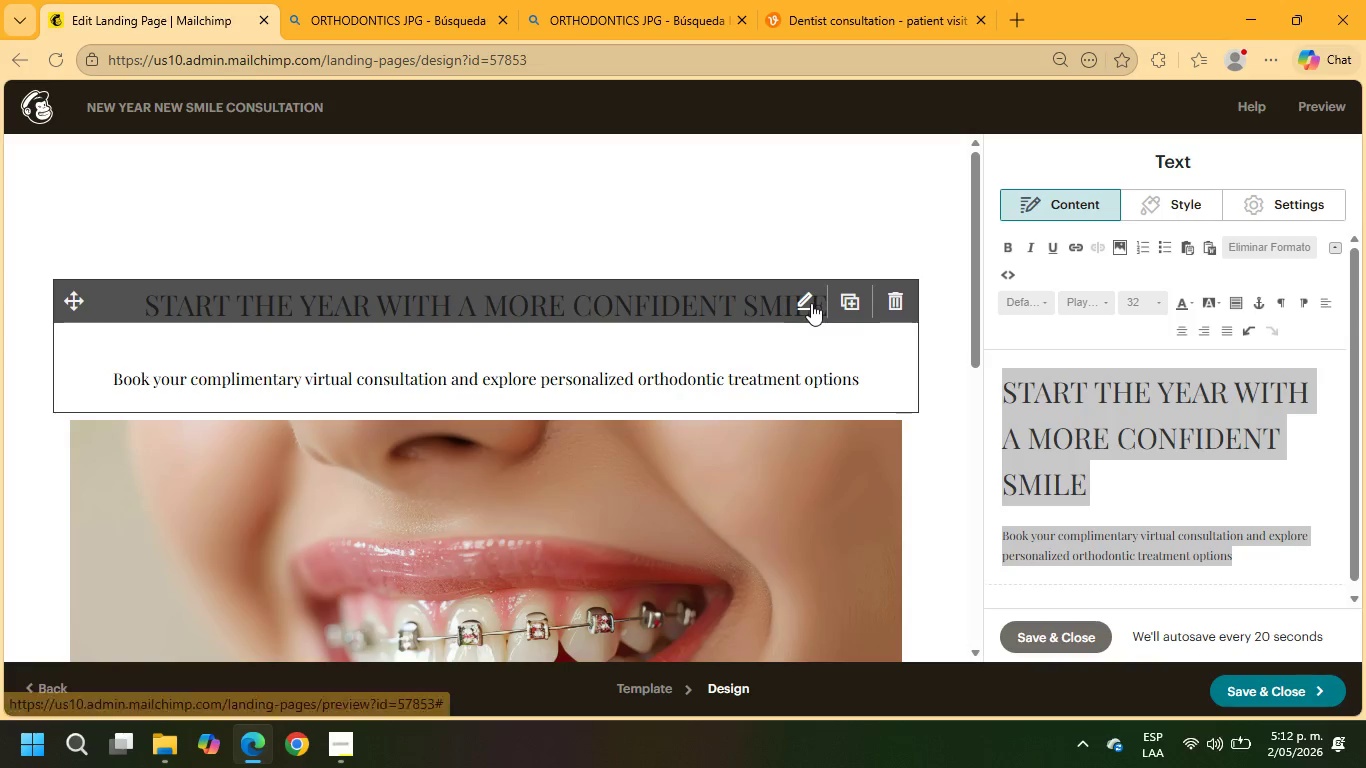 
left_click([1069, 458])
 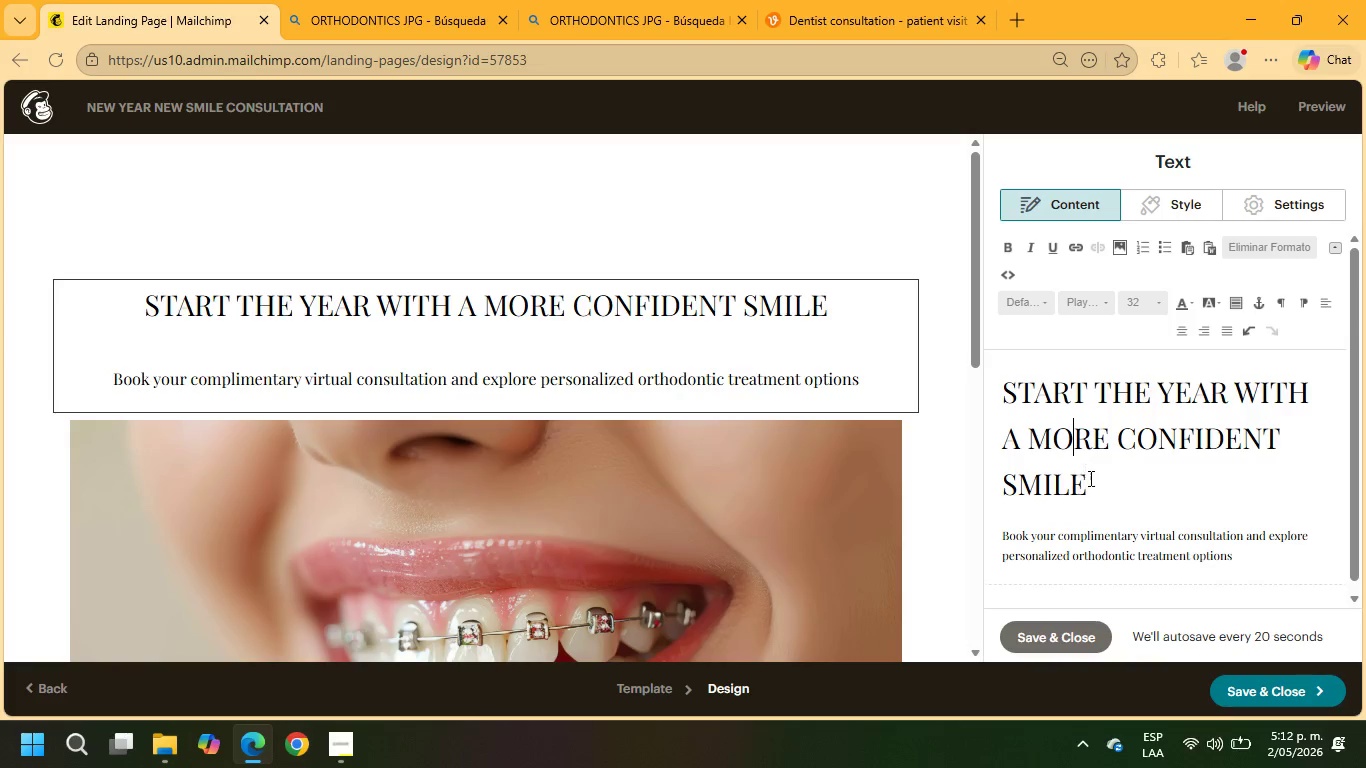 
left_click_drag(start_coordinate=[1090, 482], to_coordinate=[991, 363])
 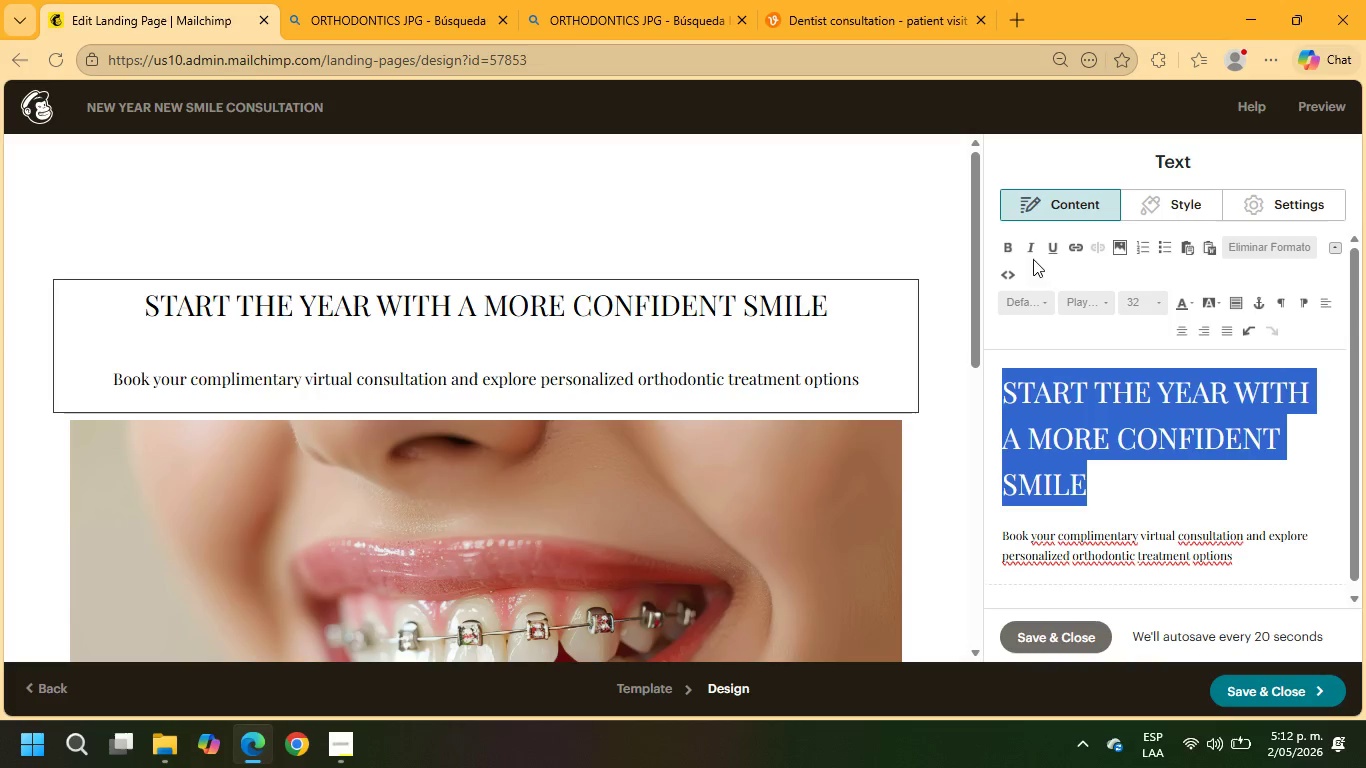 
left_click([1000, 252])
 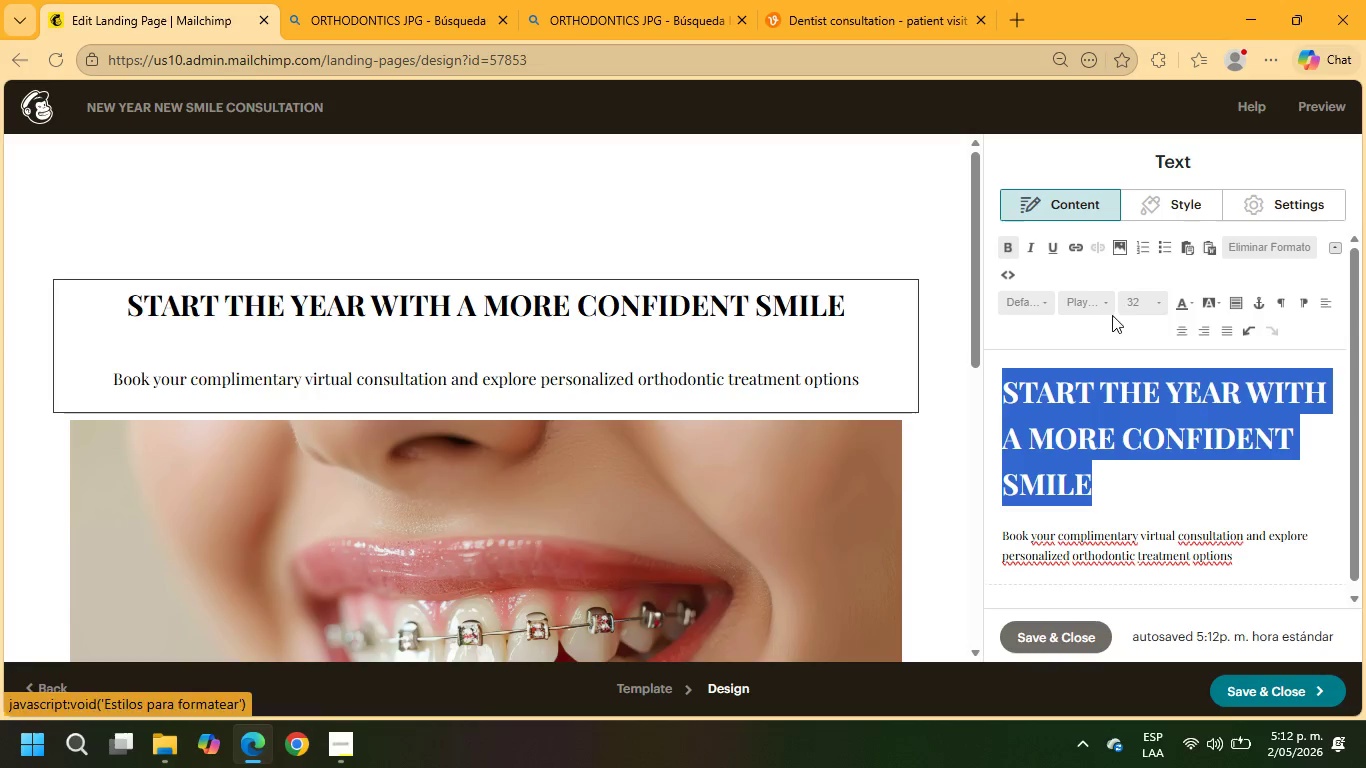 
left_click([1129, 306])
 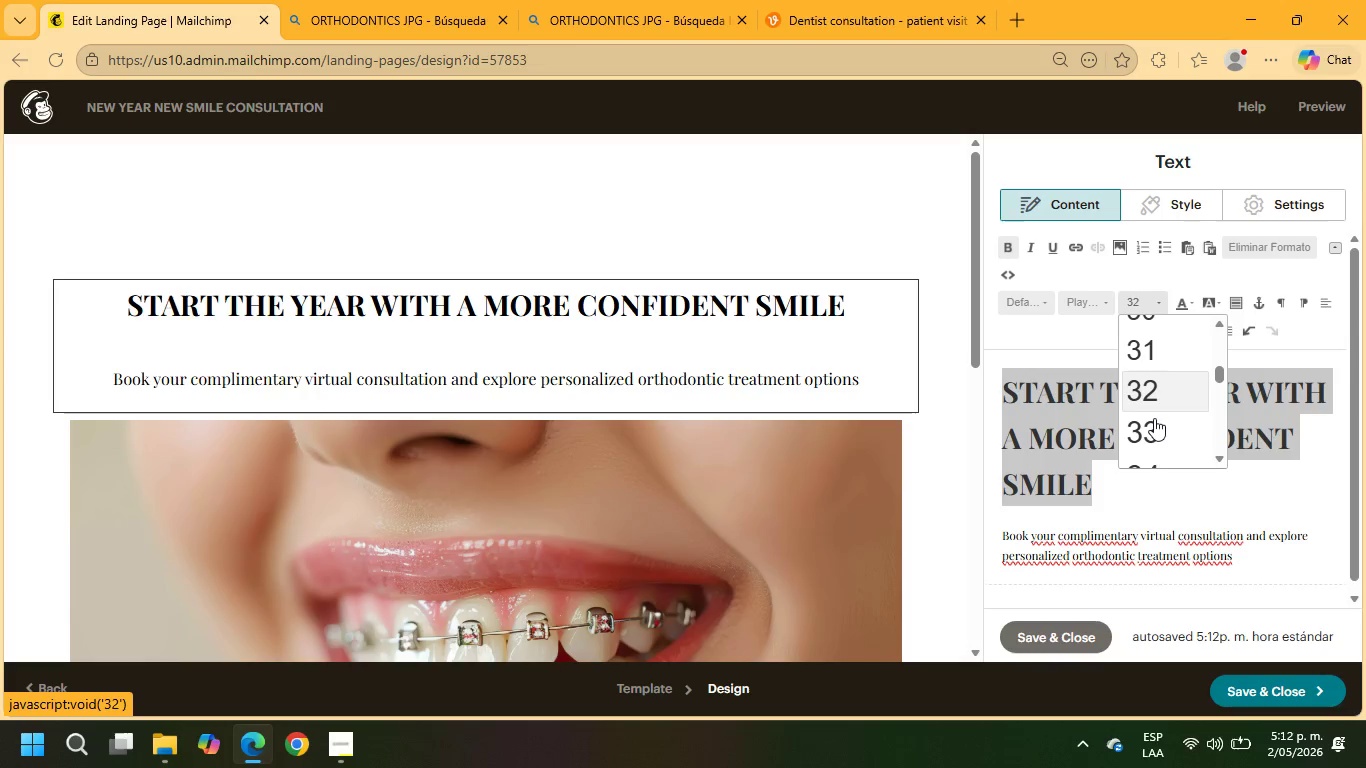 
scroll: coordinate [1162, 425], scroll_direction: down, amount: 10.0
 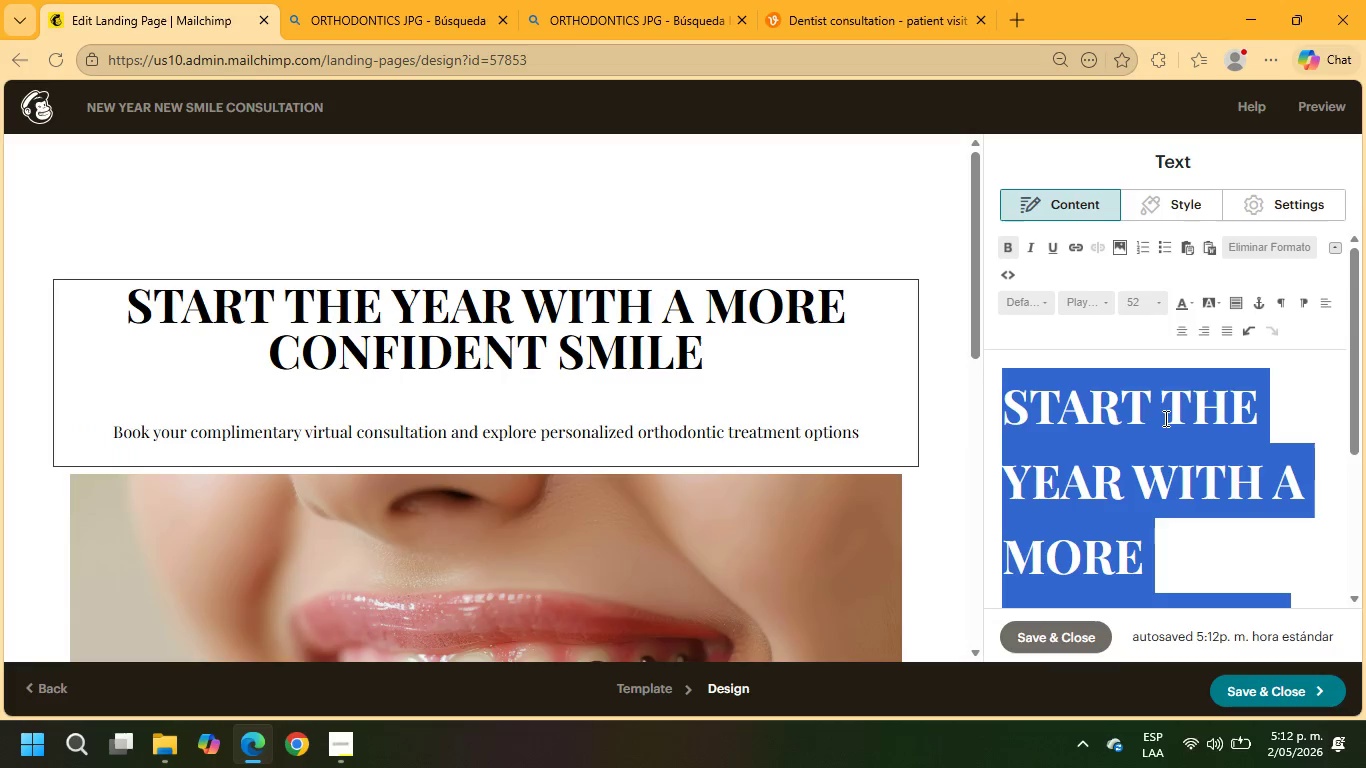 
left_click([701, 386])
 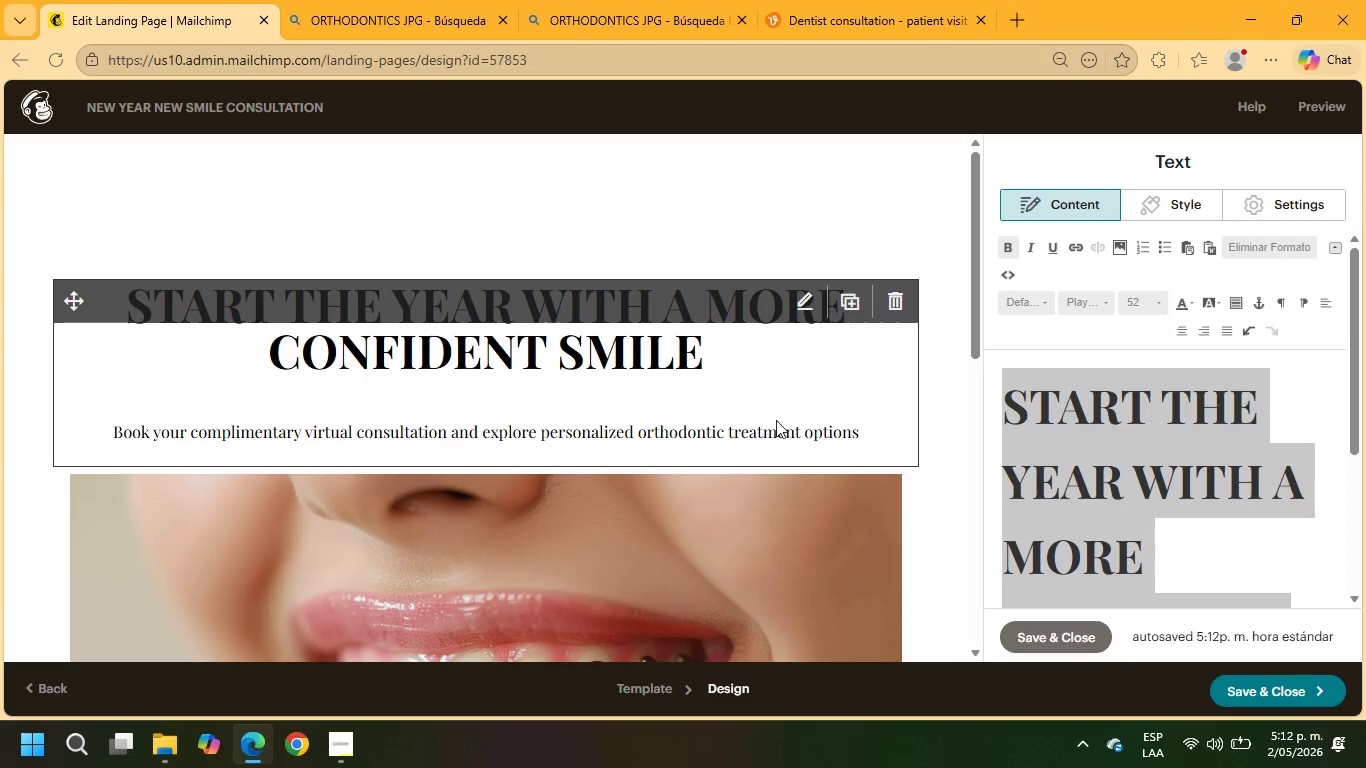 
left_click([814, 437])
 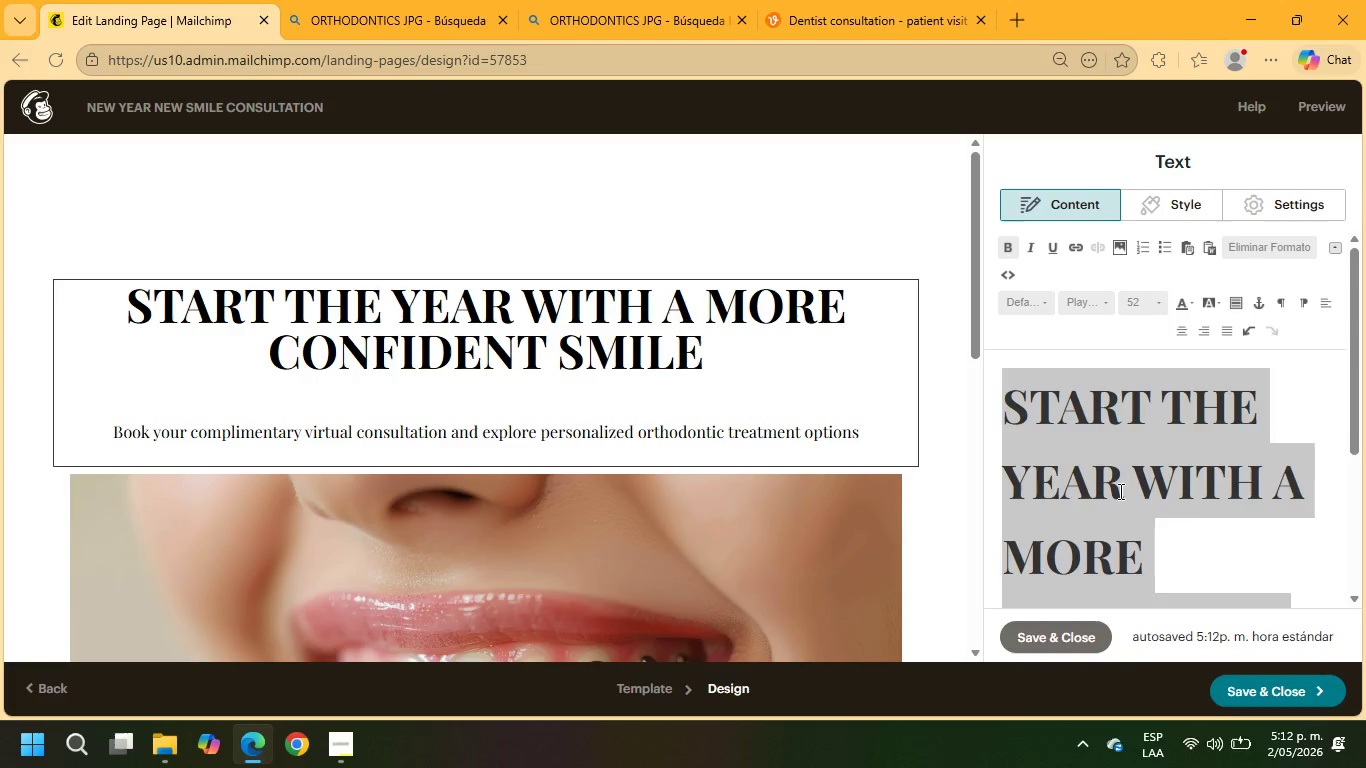 
scroll: coordinate [1120, 493], scroll_direction: down, amount: 2.0
 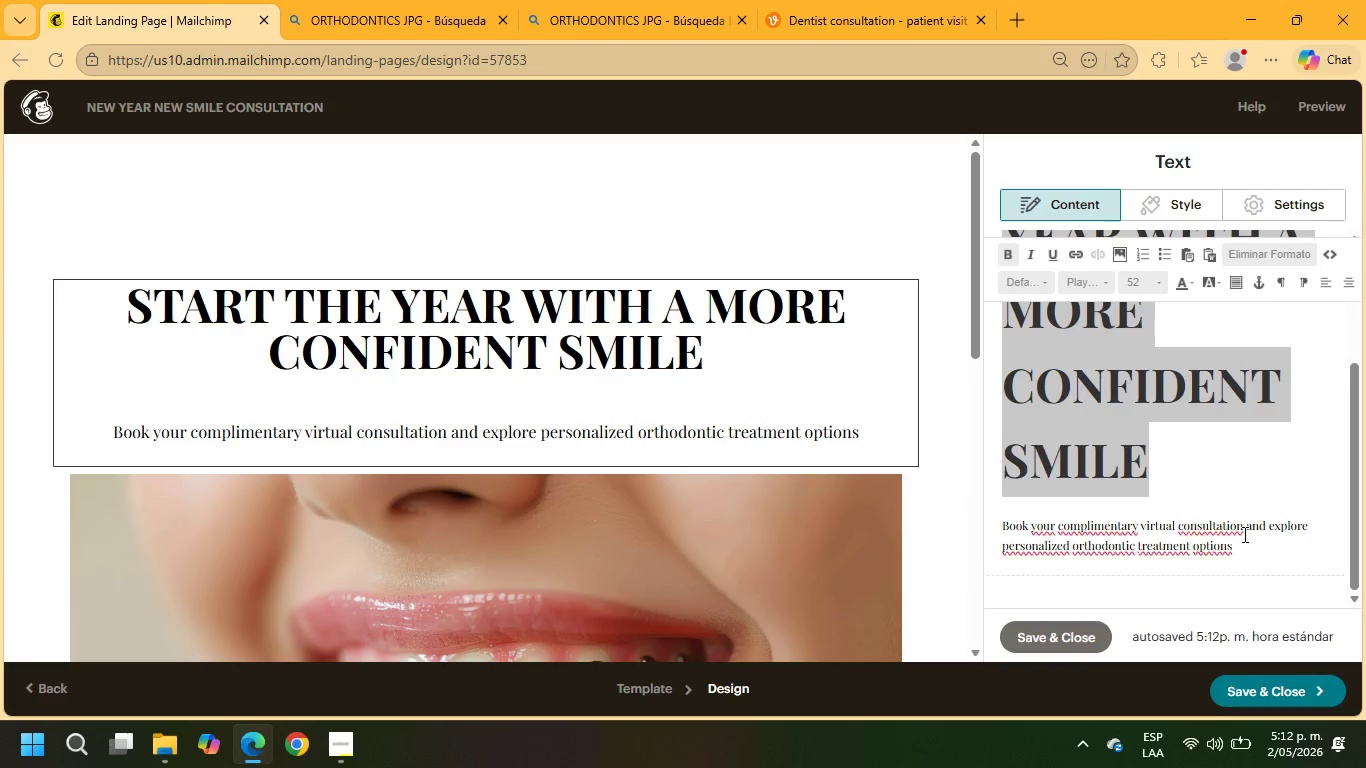 
left_click_drag(start_coordinate=[1236, 556], to_coordinate=[949, 514])
 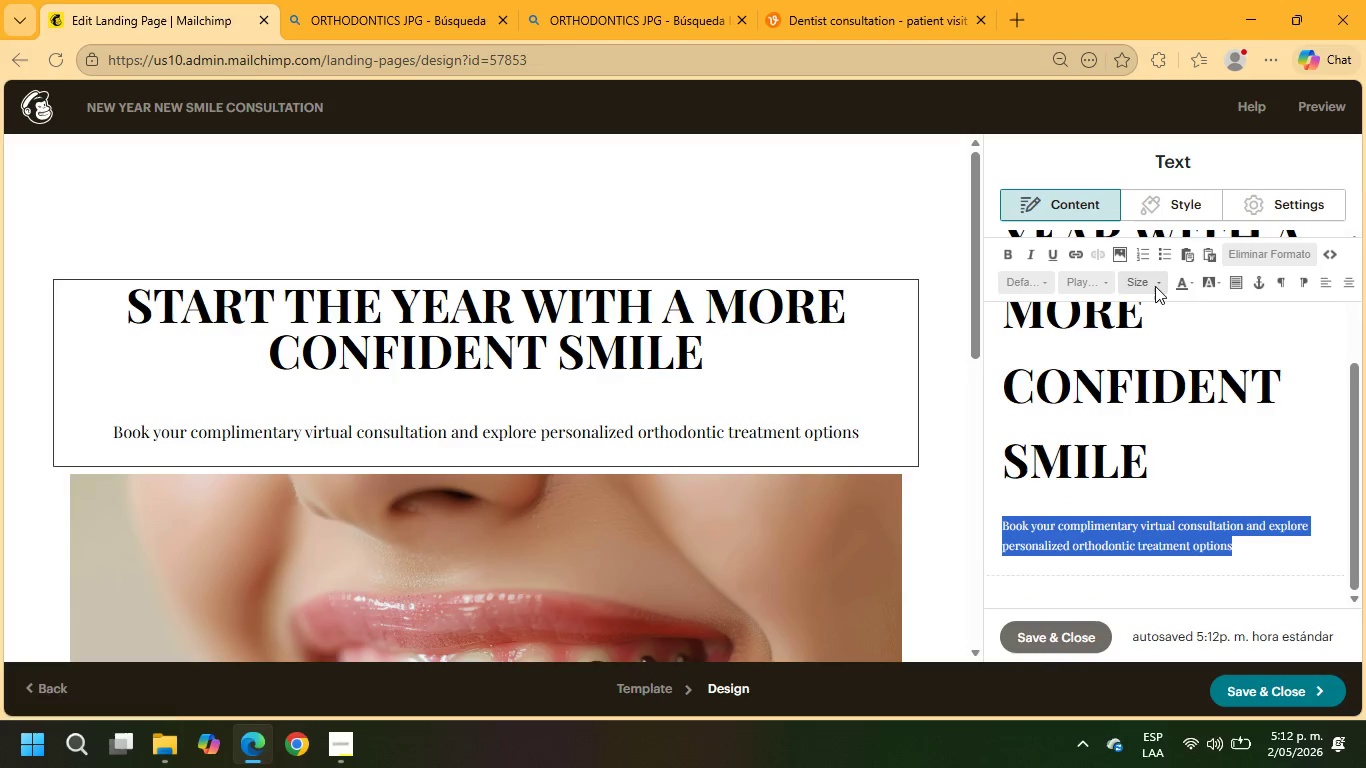 
left_click([1154, 286])
 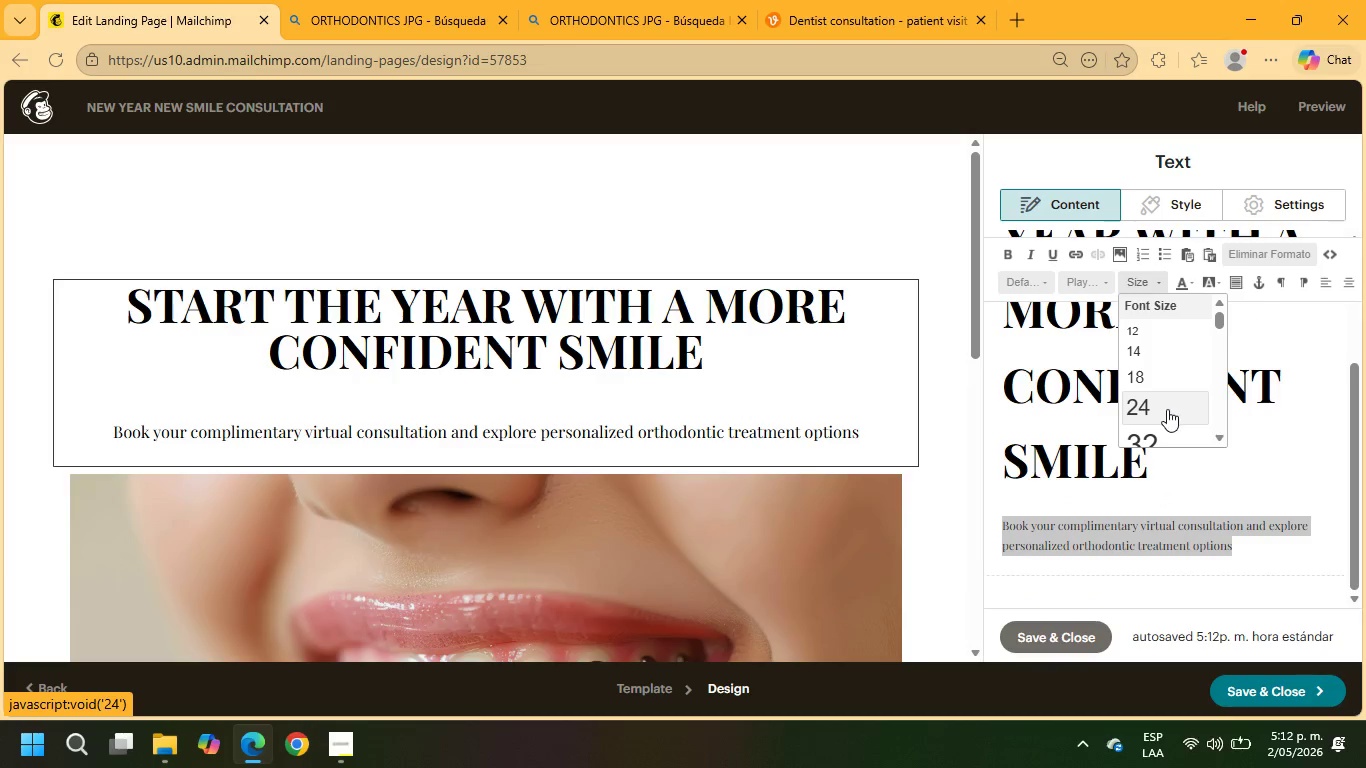 
left_click([1166, 410])
 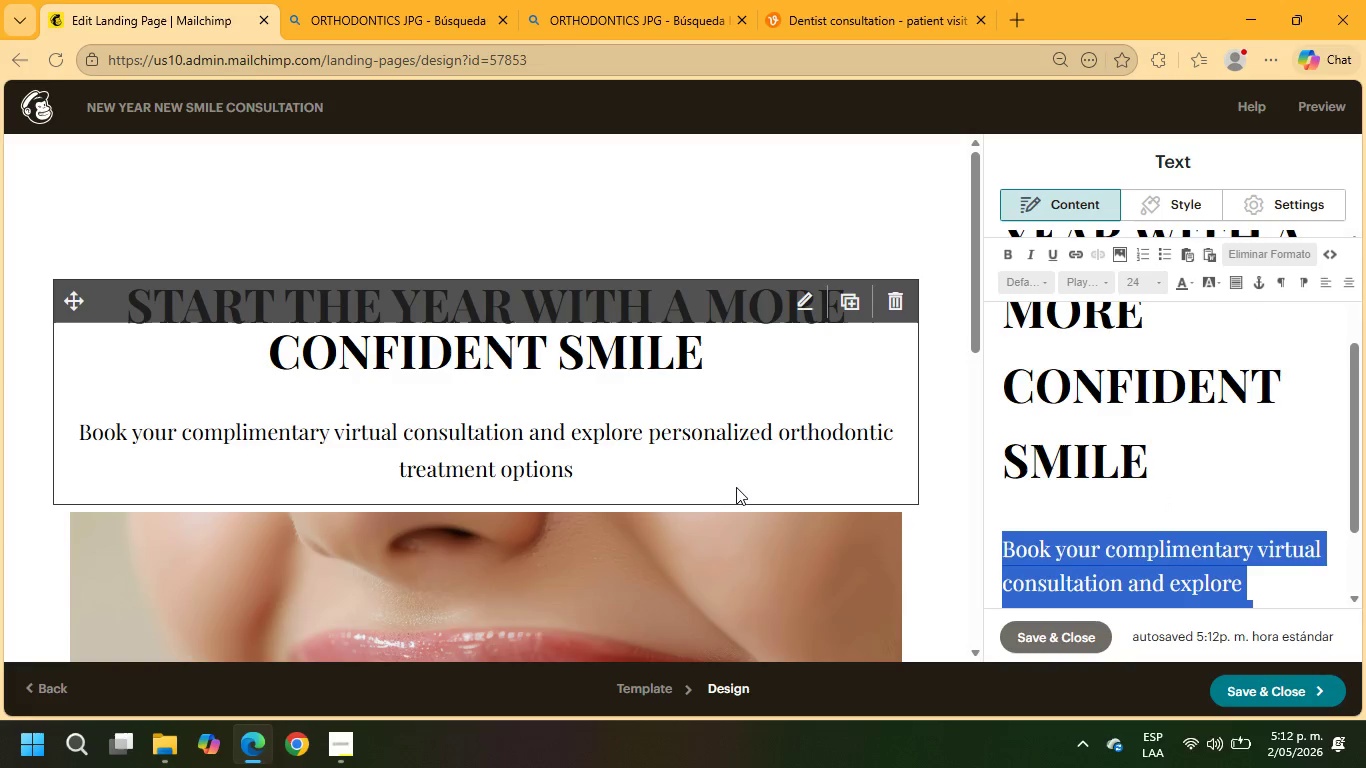 
left_click([710, 459])
 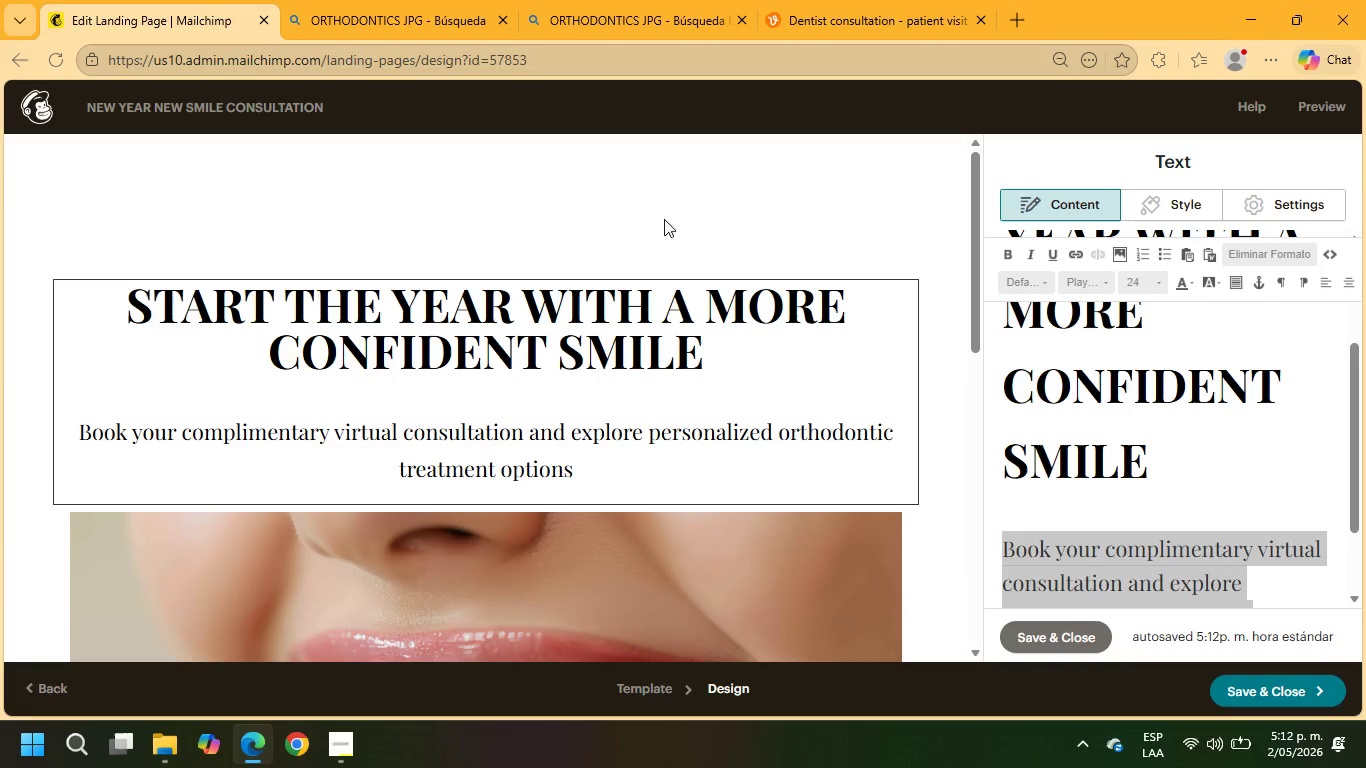 
scroll: coordinate [671, 257], scroll_direction: down, amount: 6.0
 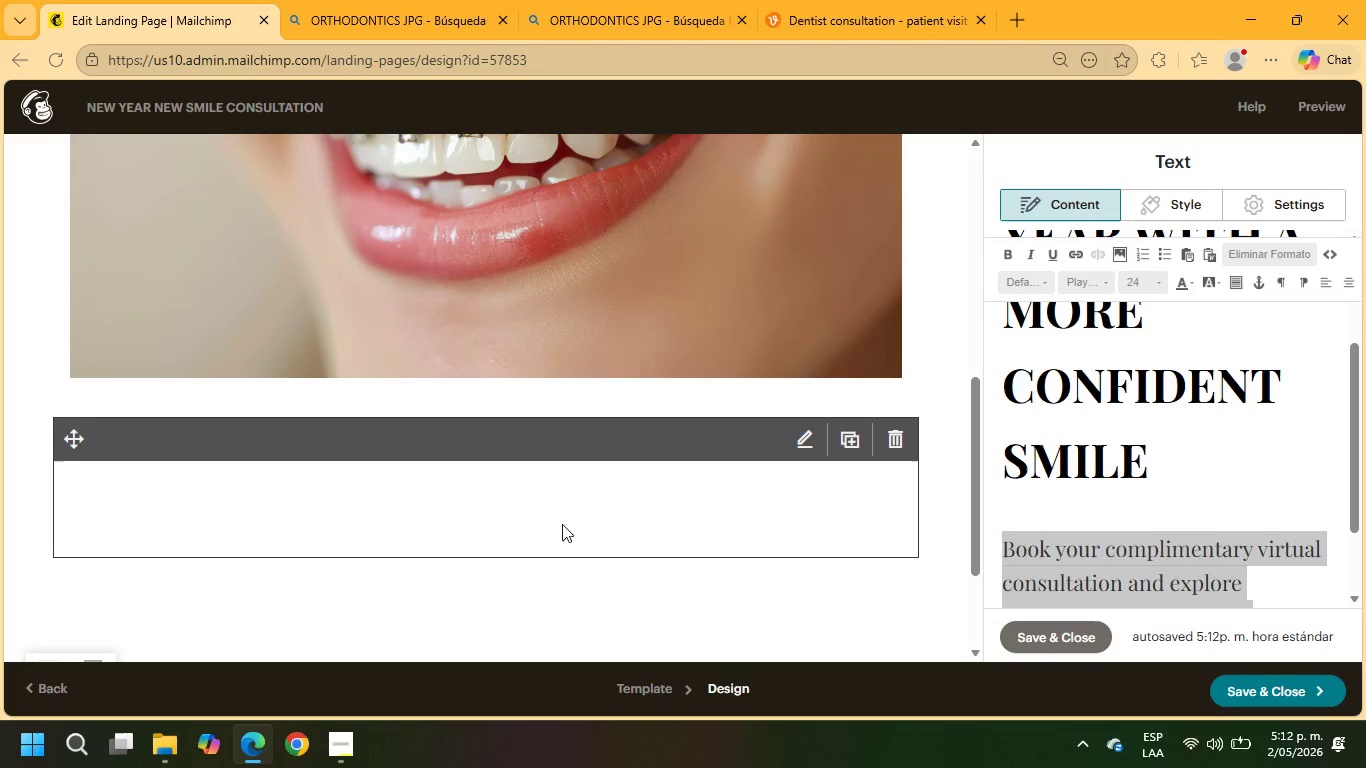 
left_click([562, 524])
 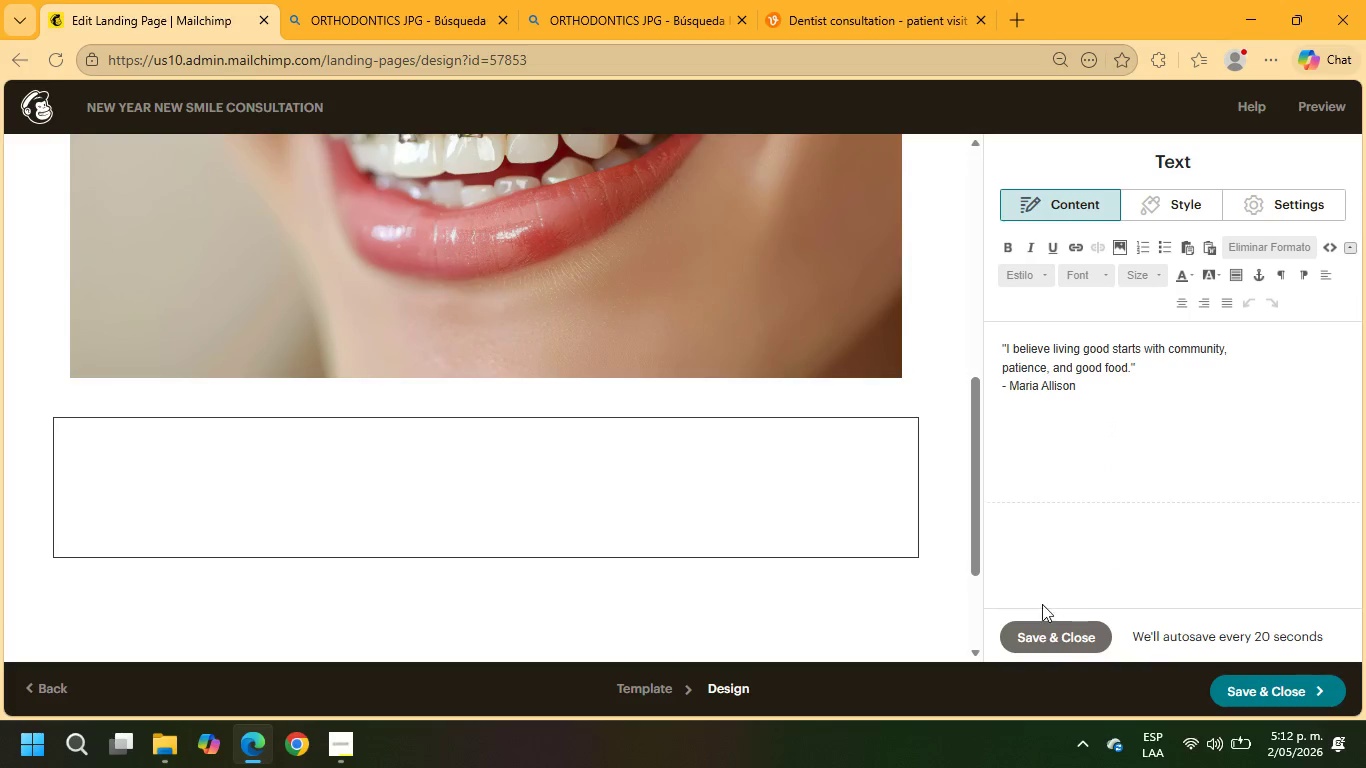 
left_click([474, 493])
 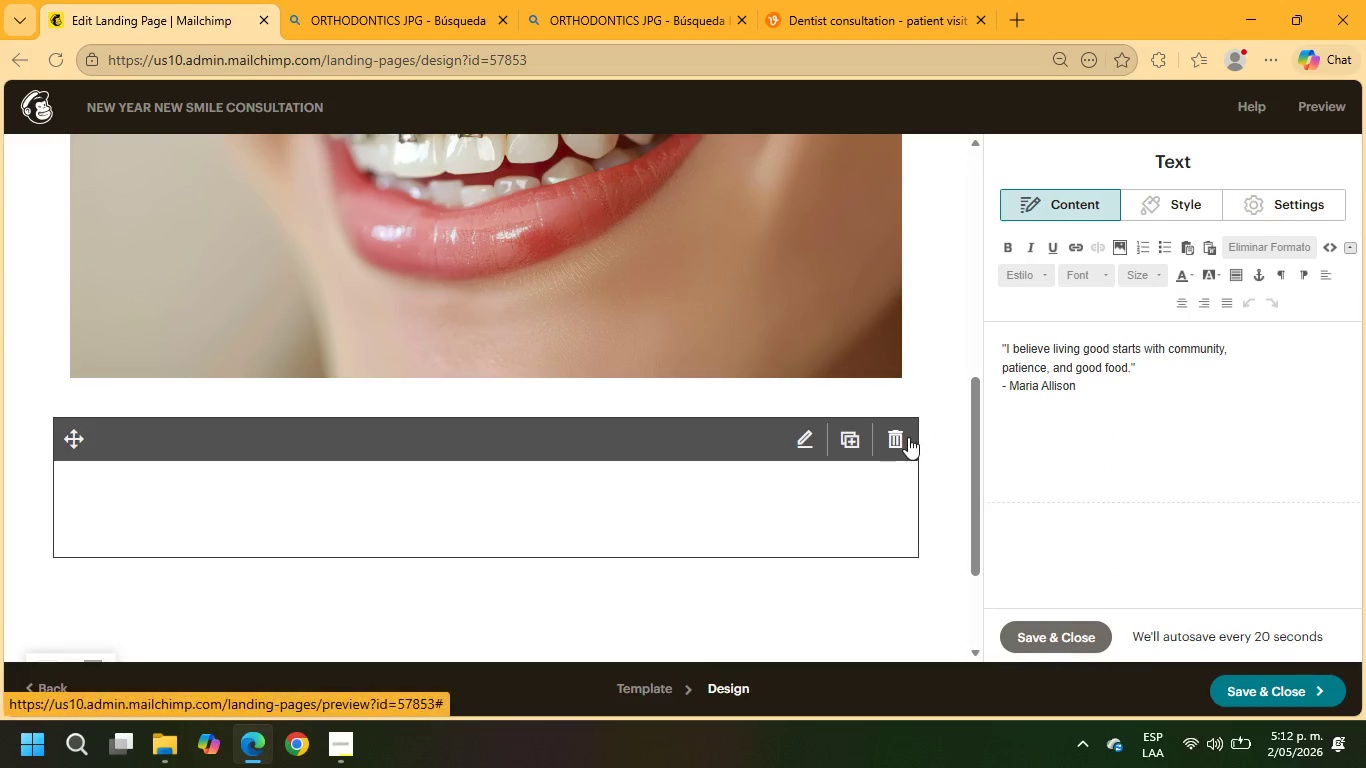 
left_click([901, 437])
 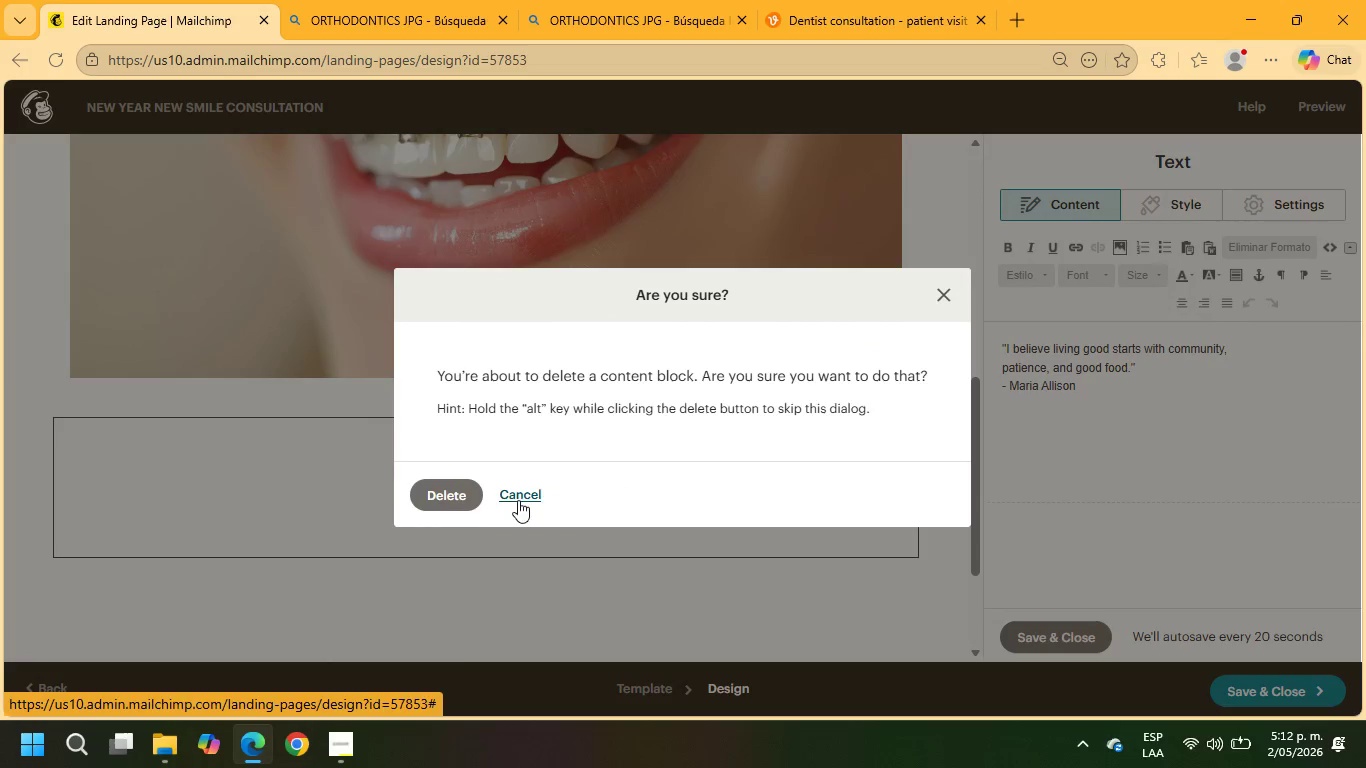 
left_click([468, 501])
 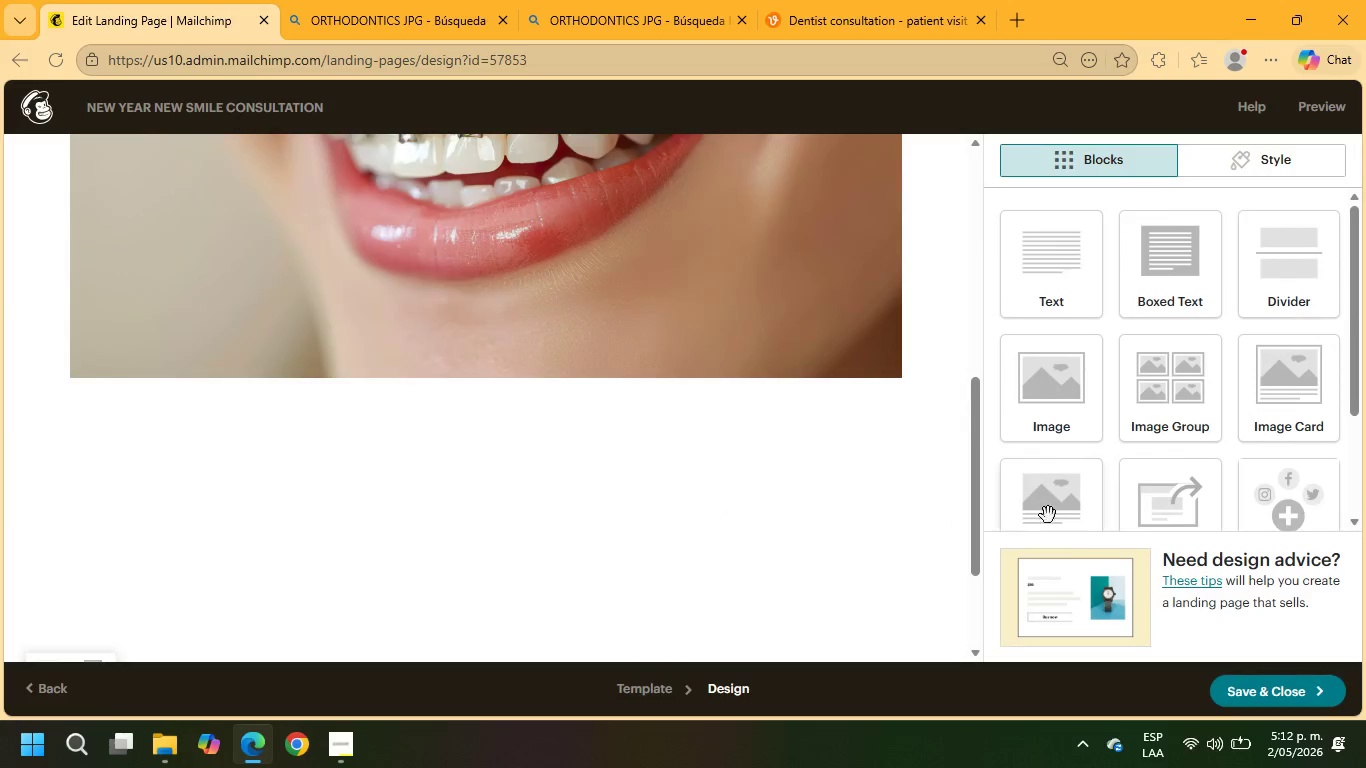 
left_click_drag(start_coordinate=[1167, 488], to_coordinate=[1104, 438])
 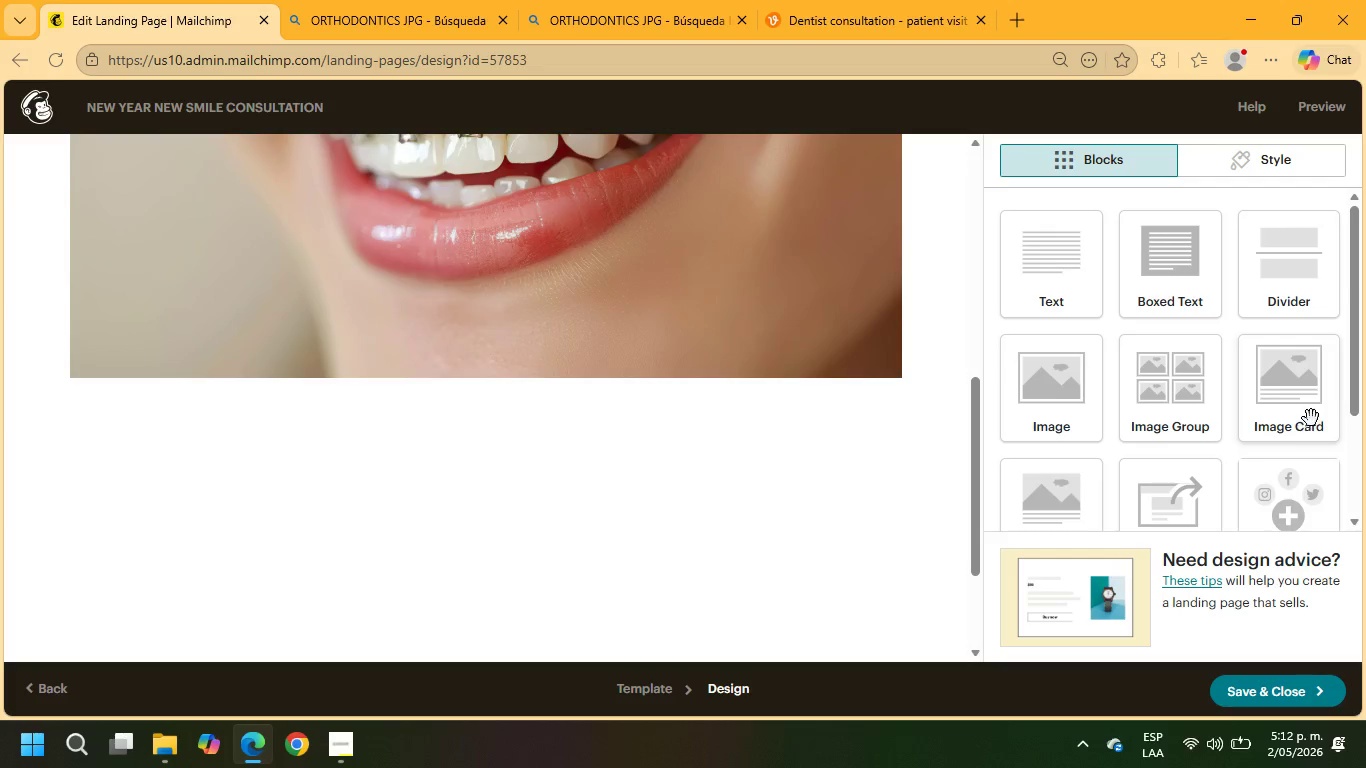 
scroll: coordinate [1292, 425], scroll_direction: down, amount: 5.0
 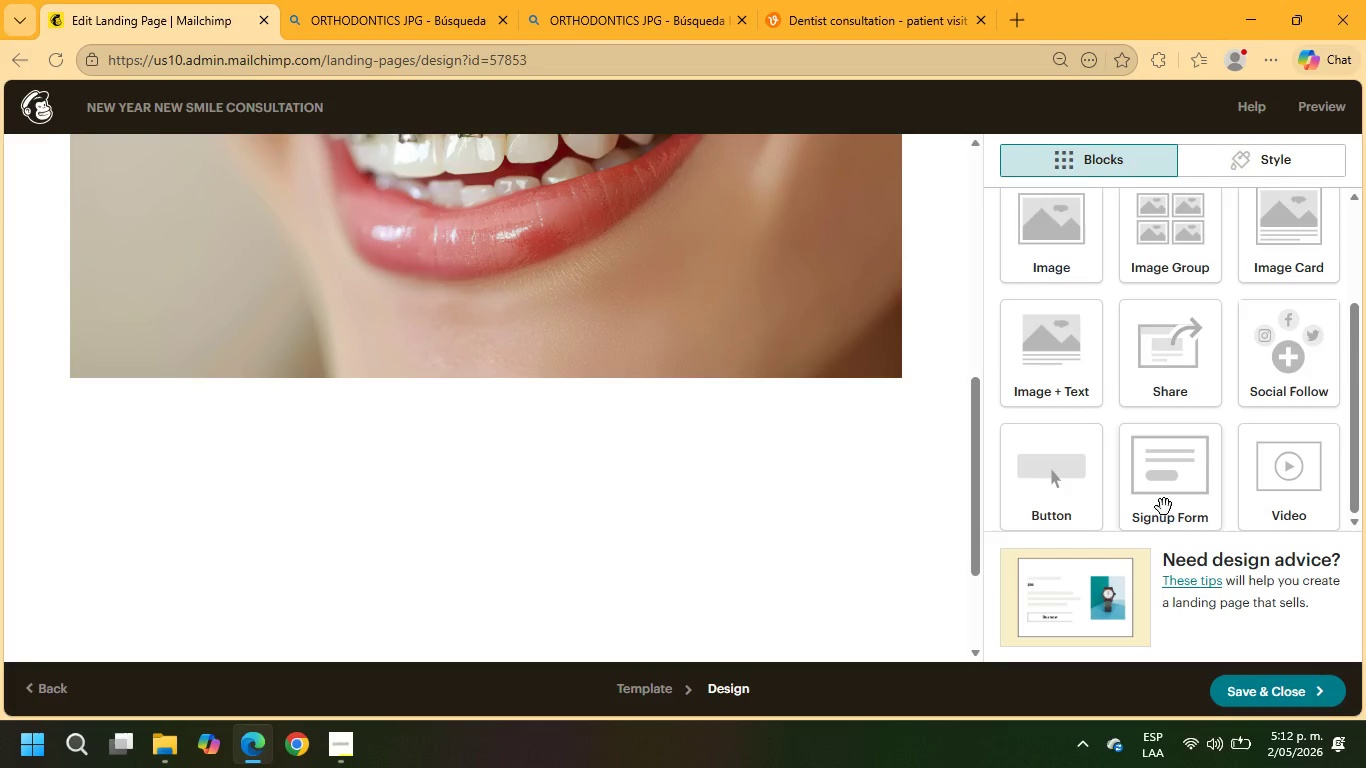 
left_click_drag(start_coordinate=[1164, 507], to_coordinate=[419, 448])
 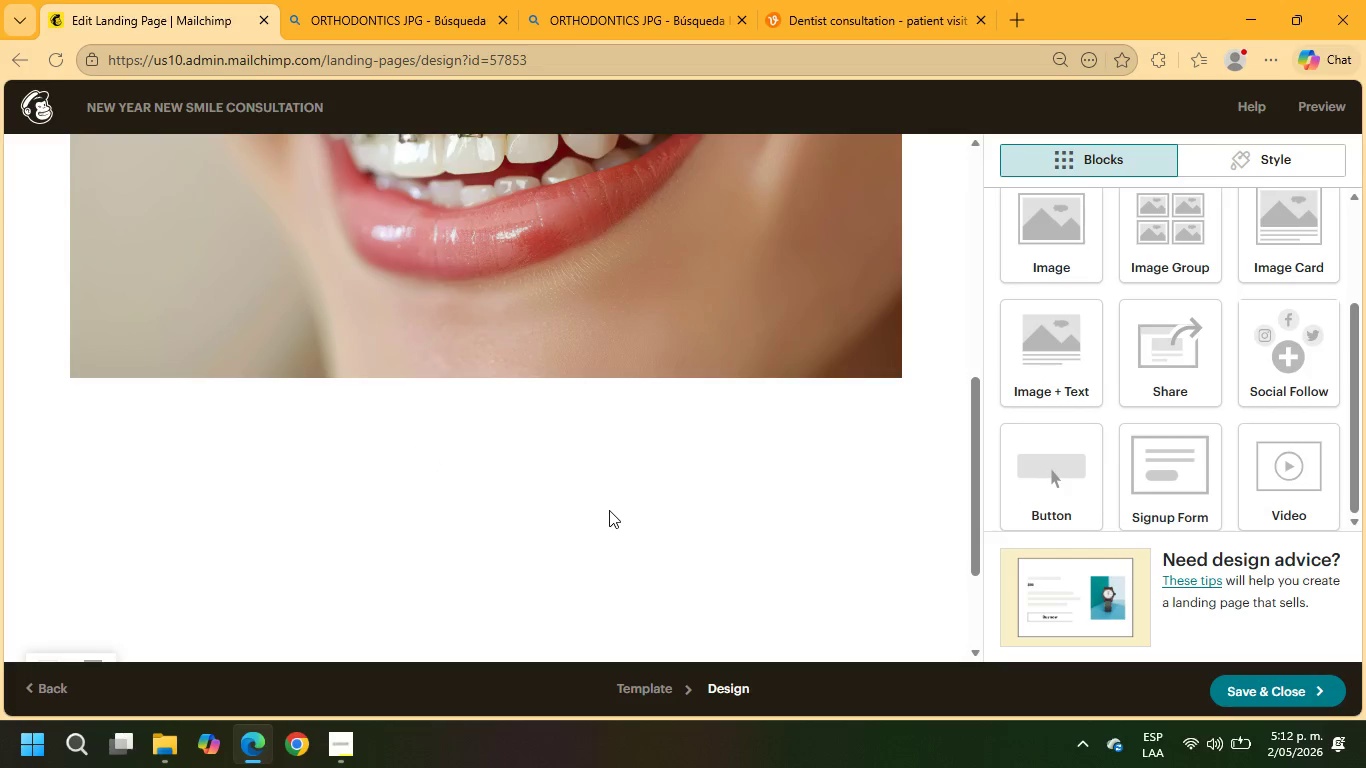 
scroll: coordinate [619, 511], scroll_direction: down, amount: 5.0
 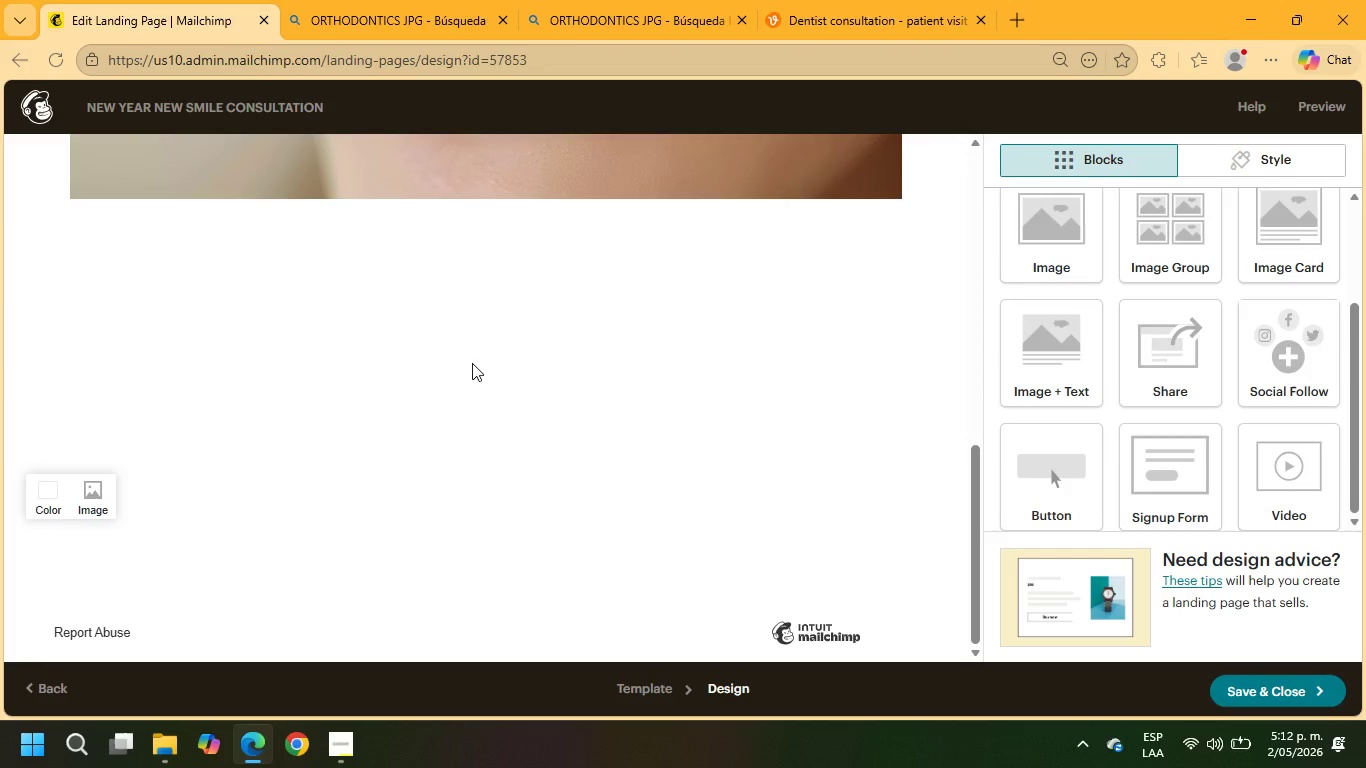 
left_click([472, 360])
 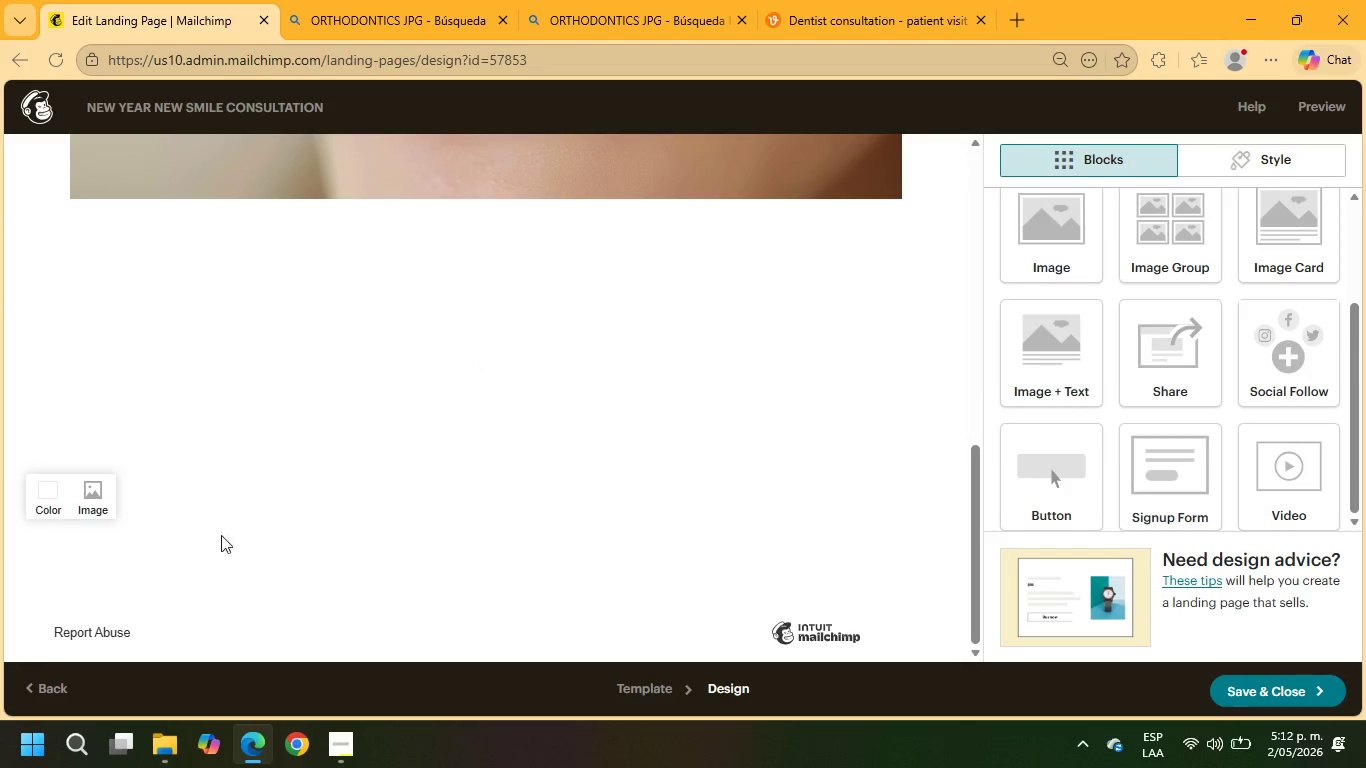 
left_click([54, 493])
 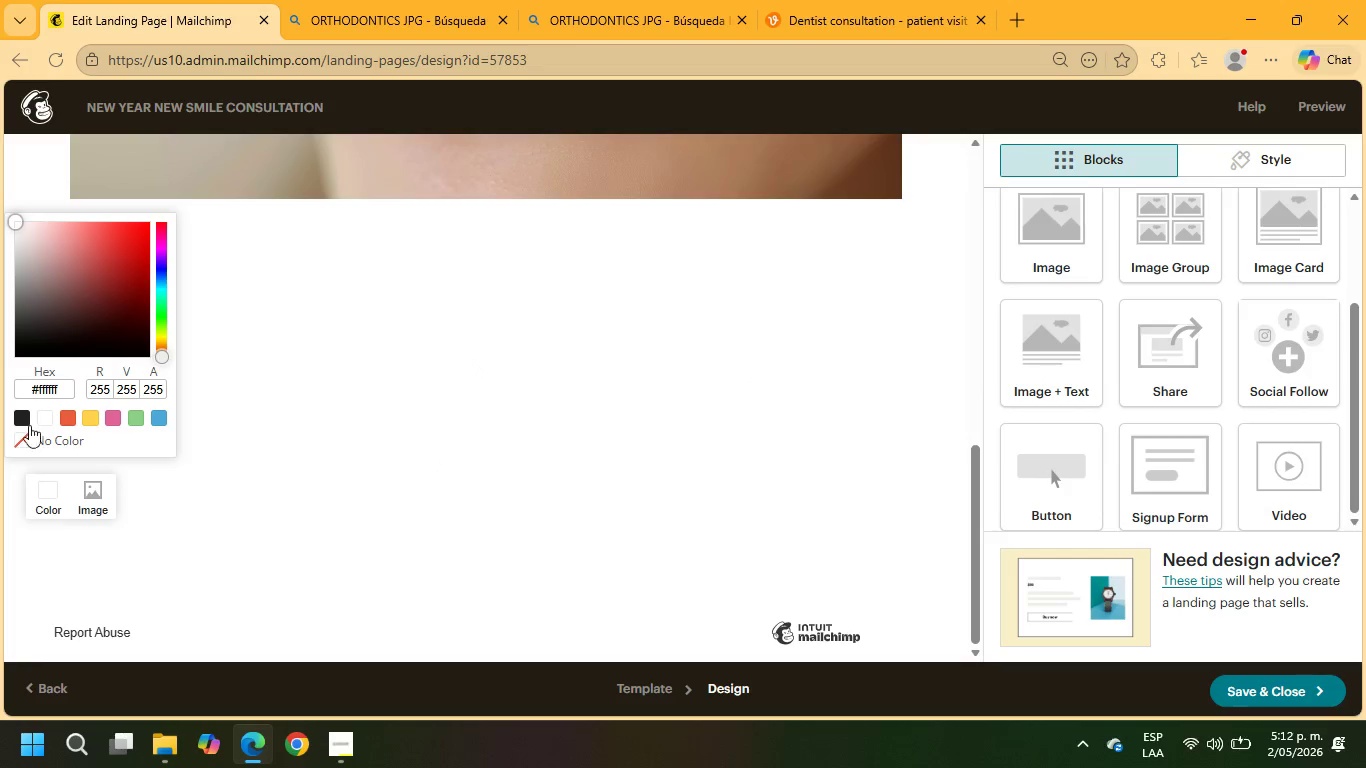 
left_click([26, 421])
 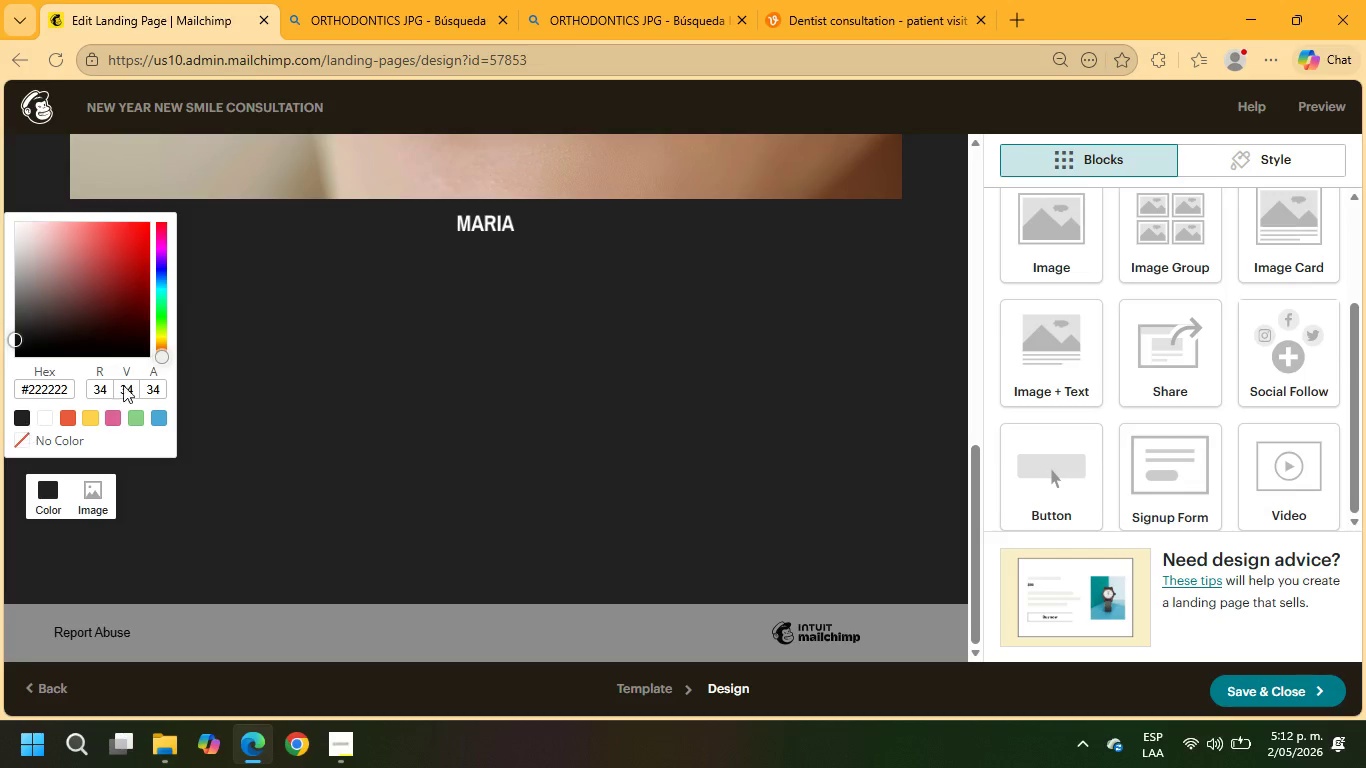 
left_click([359, 368])
 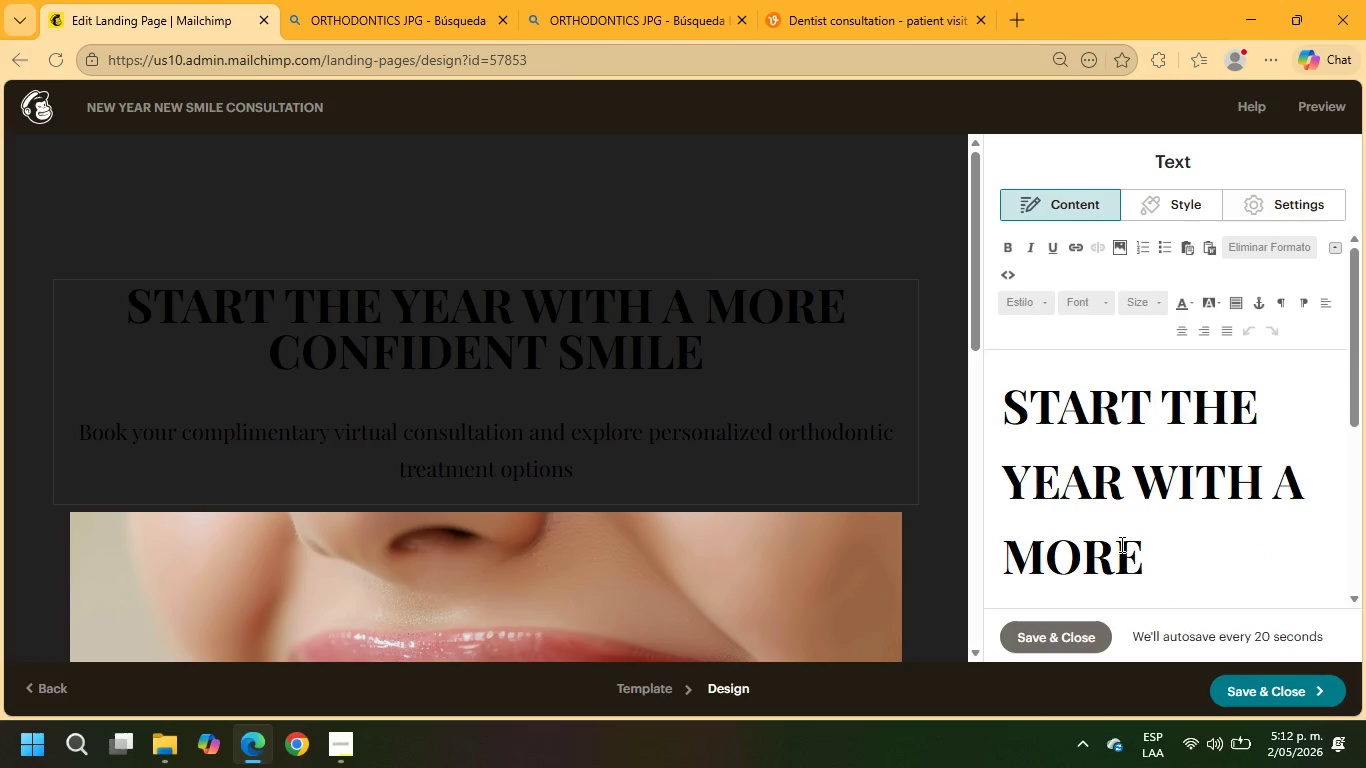 
scroll: coordinate [296, 371], scroll_direction: up, amount: 13.0
 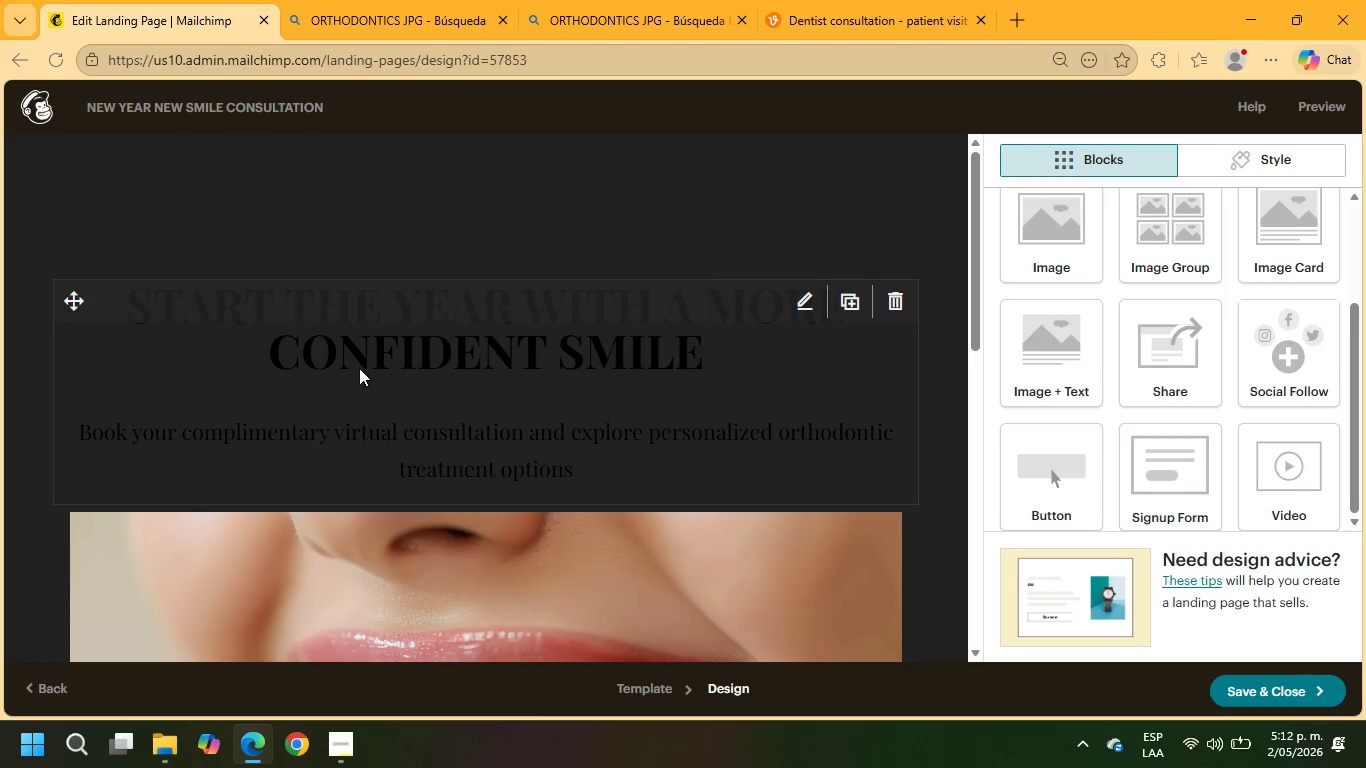 
scroll: coordinate [1157, 474], scroll_direction: down, amount: 6.0
 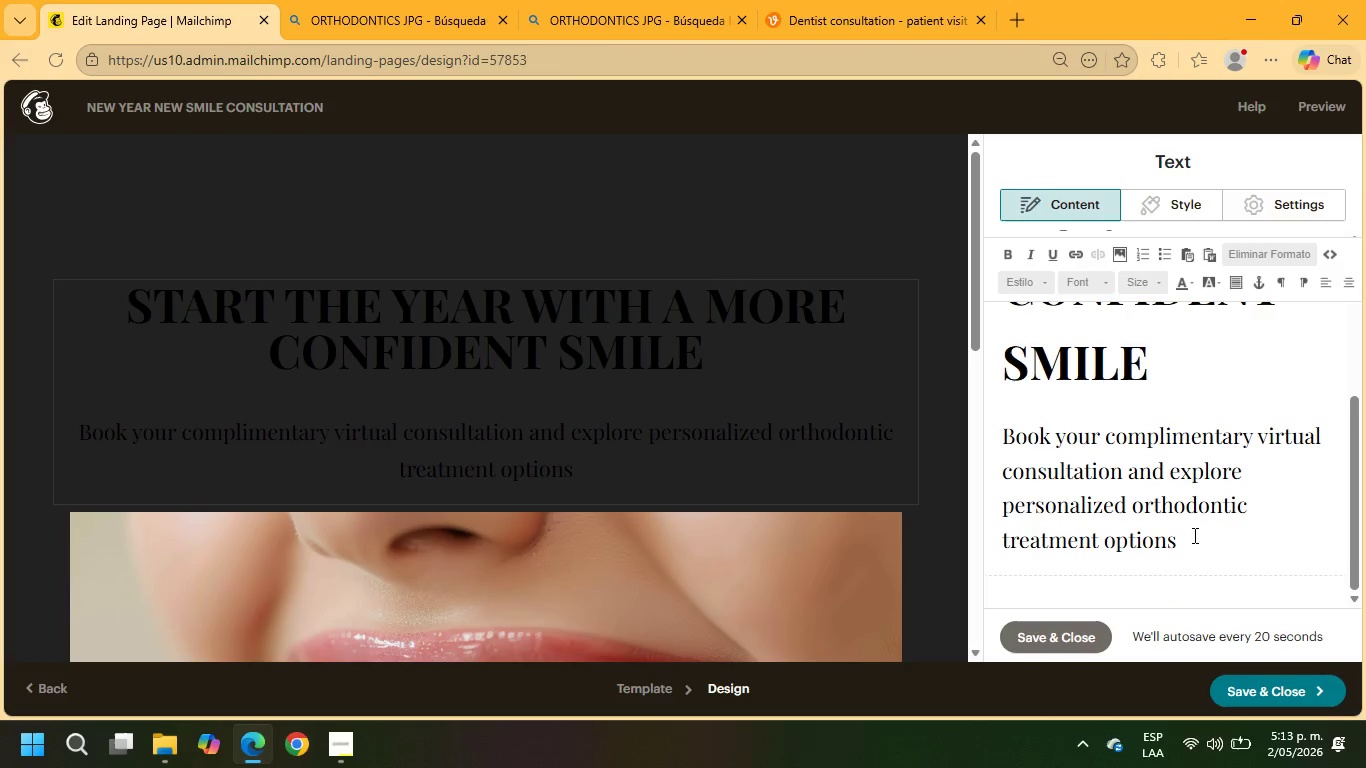 
left_click_drag(start_coordinate=[1188, 541], to_coordinate=[909, 203])
 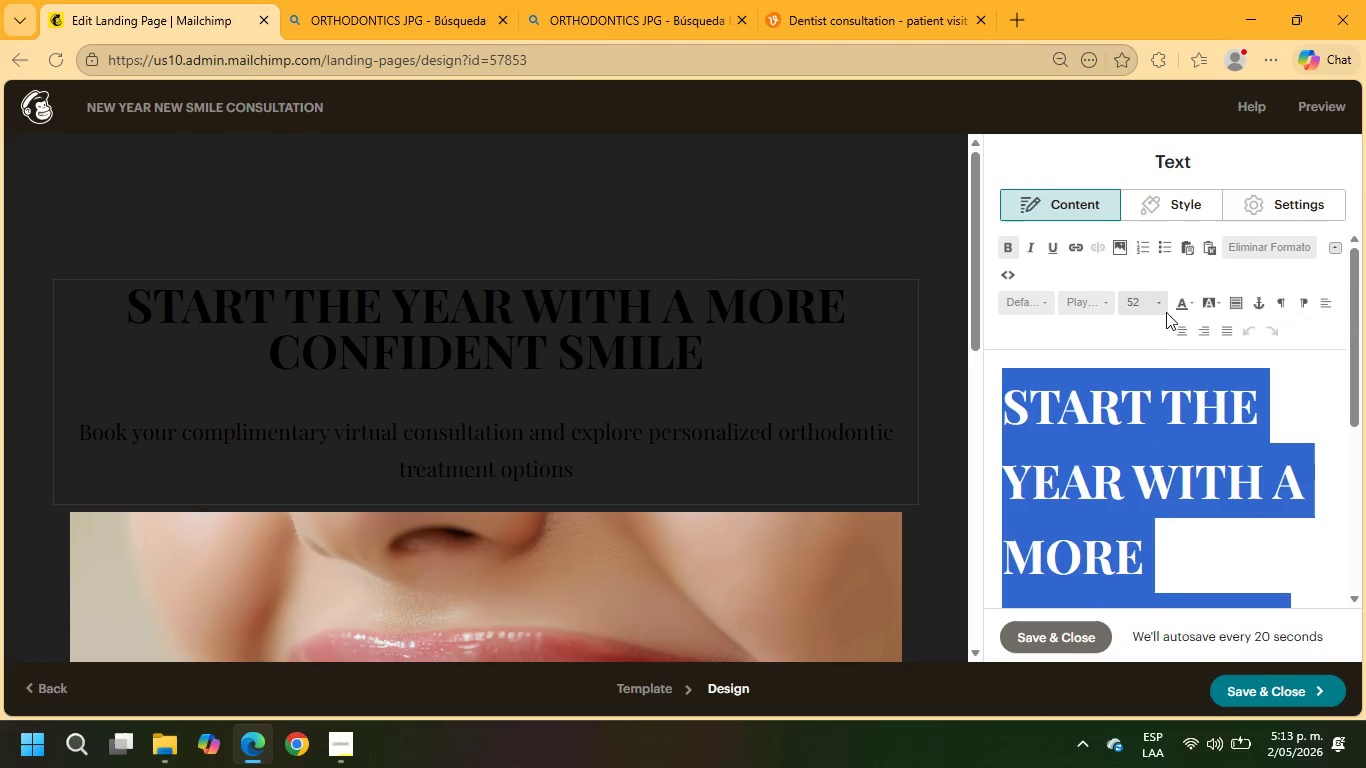 
left_click([1175, 302])
 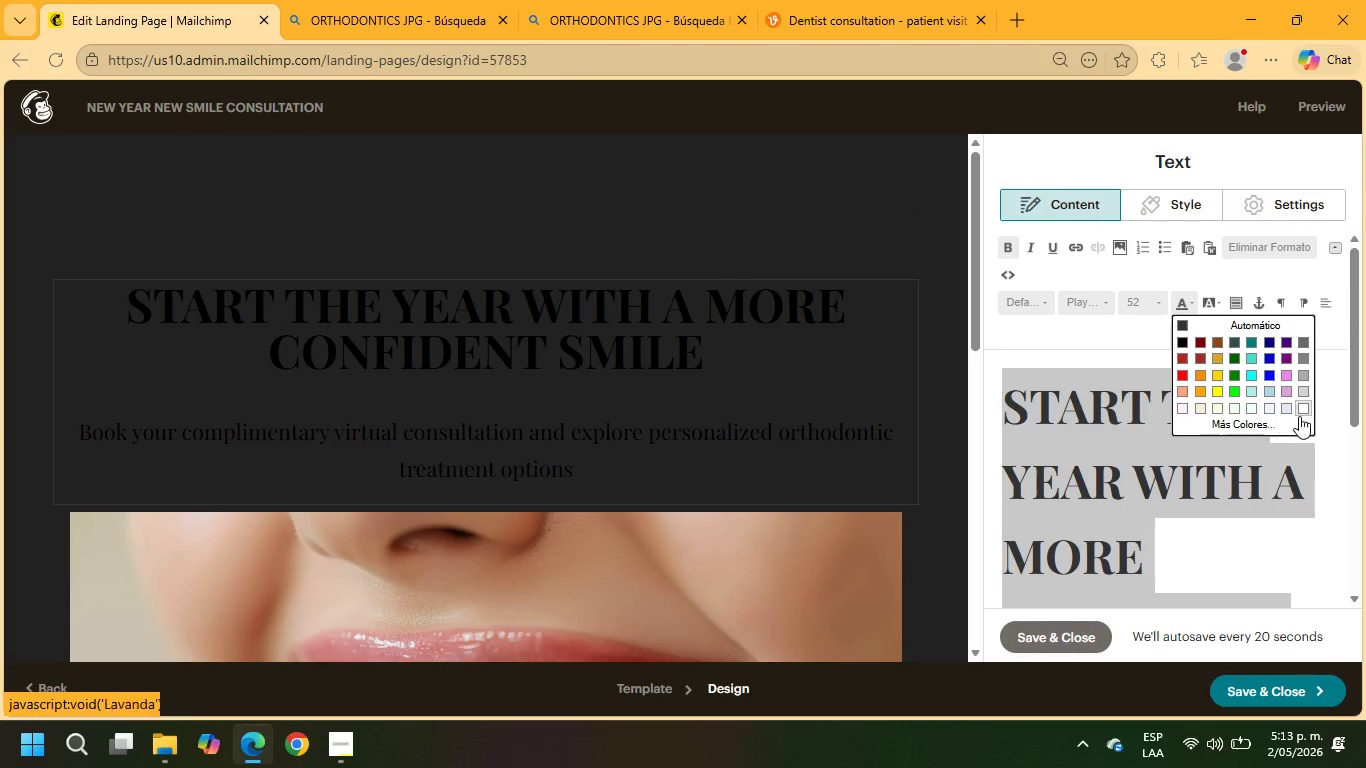 
left_click([1302, 416])
 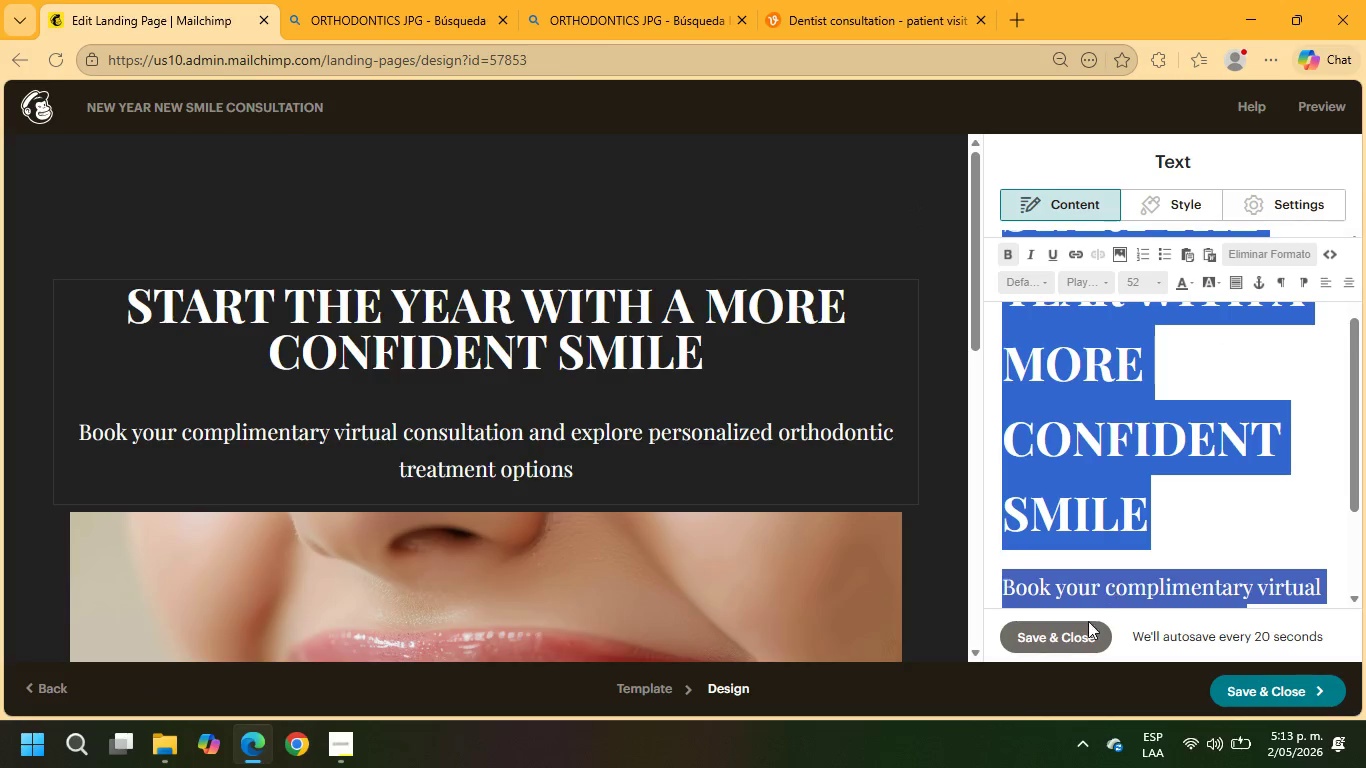 
left_click([1040, 640])
 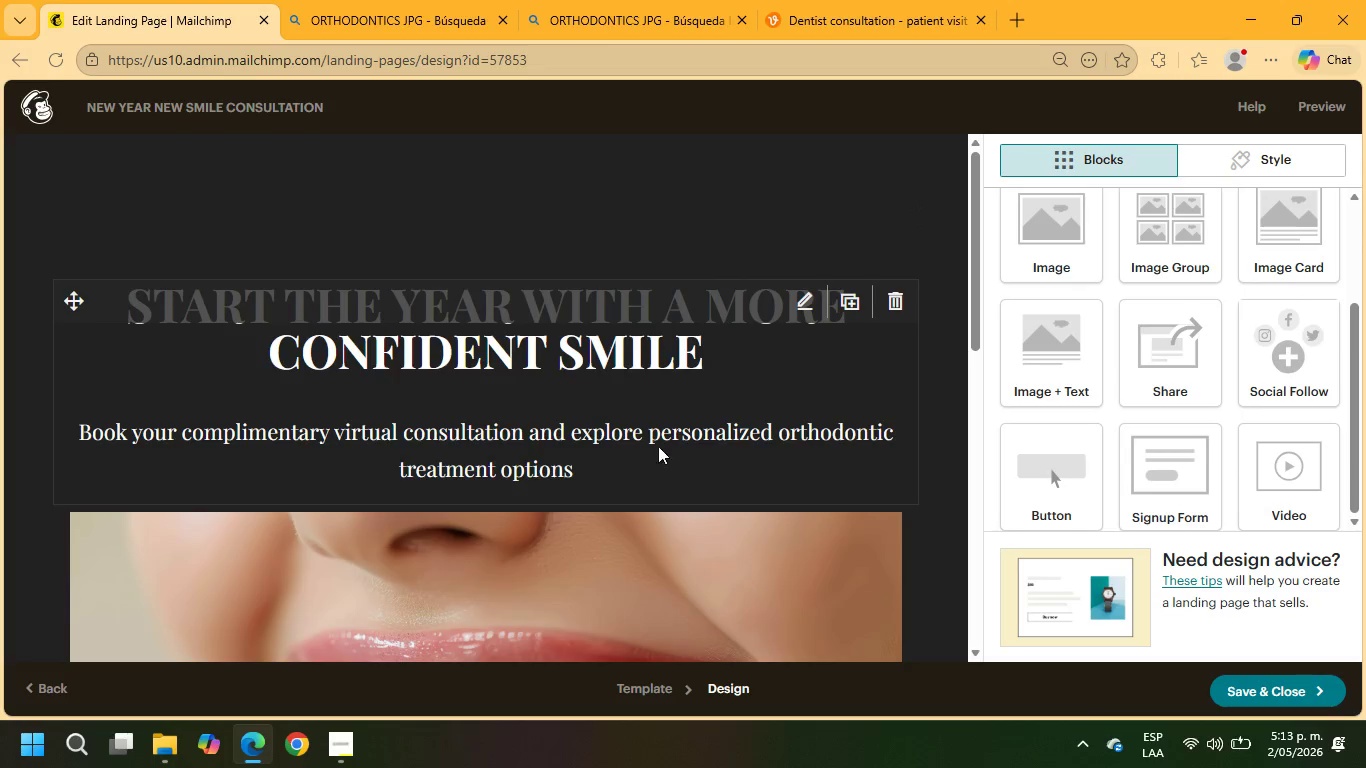 
scroll: coordinate [652, 430], scroll_direction: down, amount: 5.0
 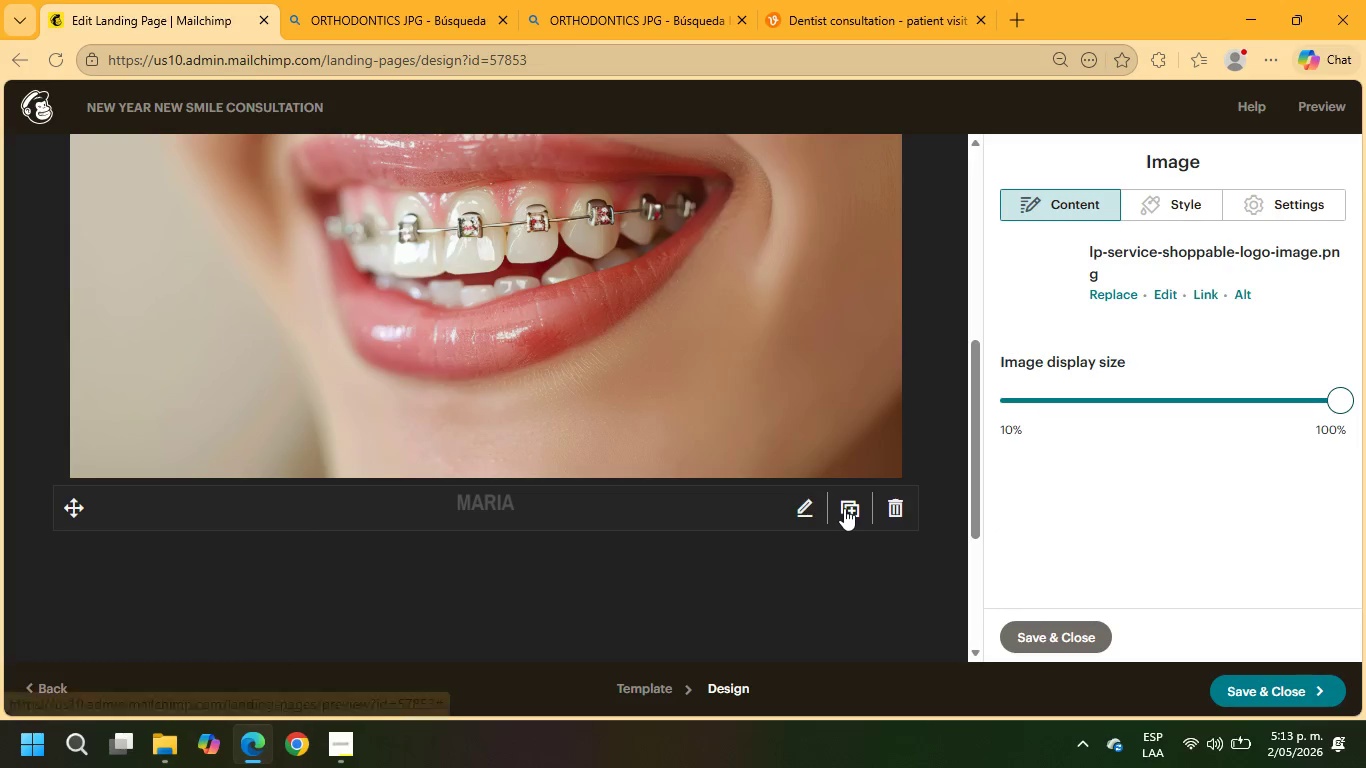 
left_click([705, 516])
 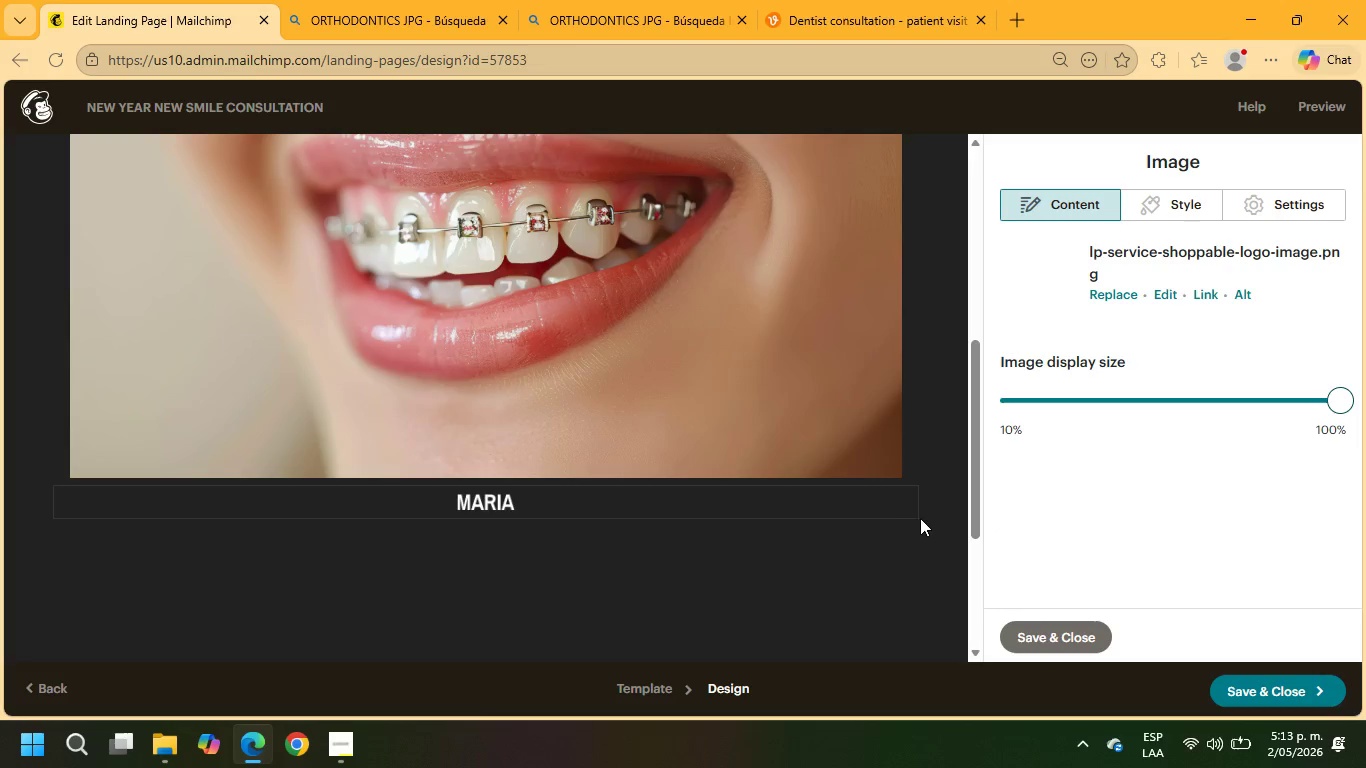 
left_click([903, 513])
 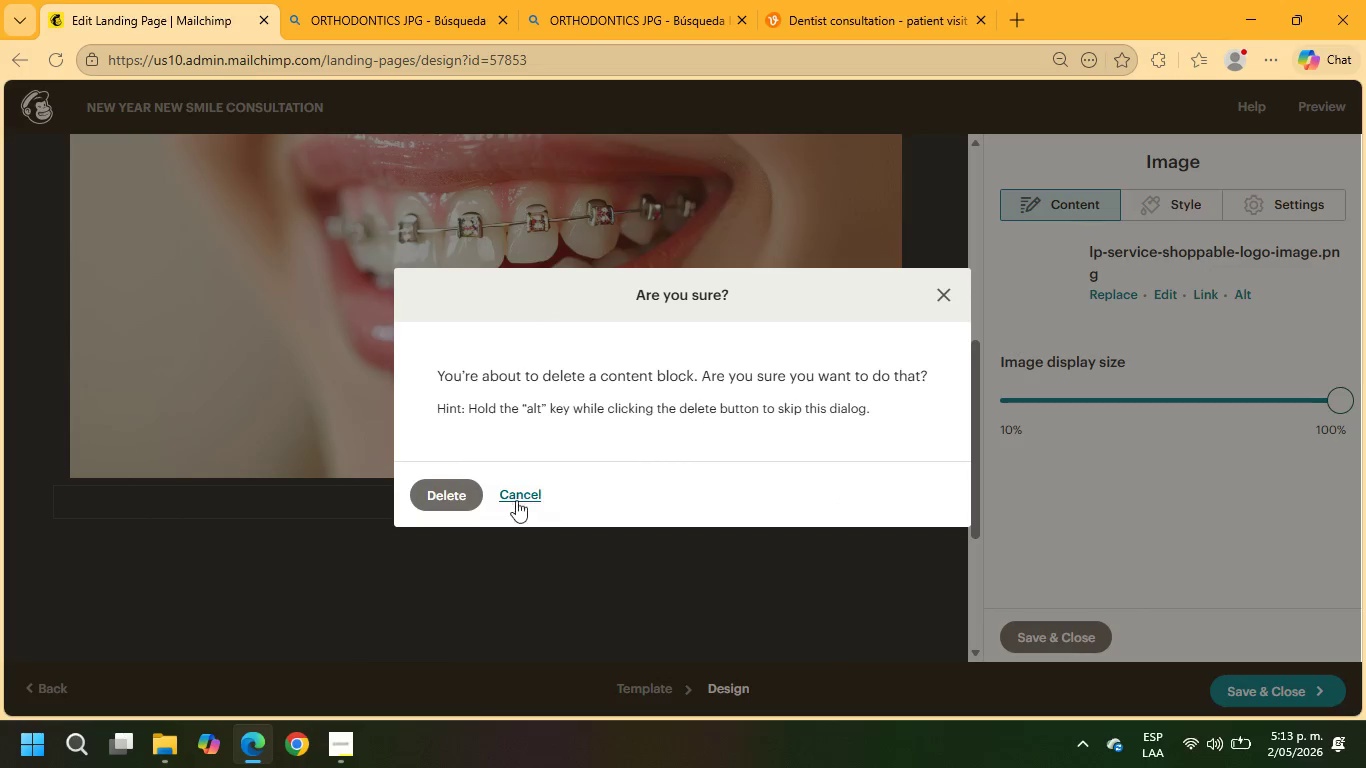 
left_click([469, 500])
 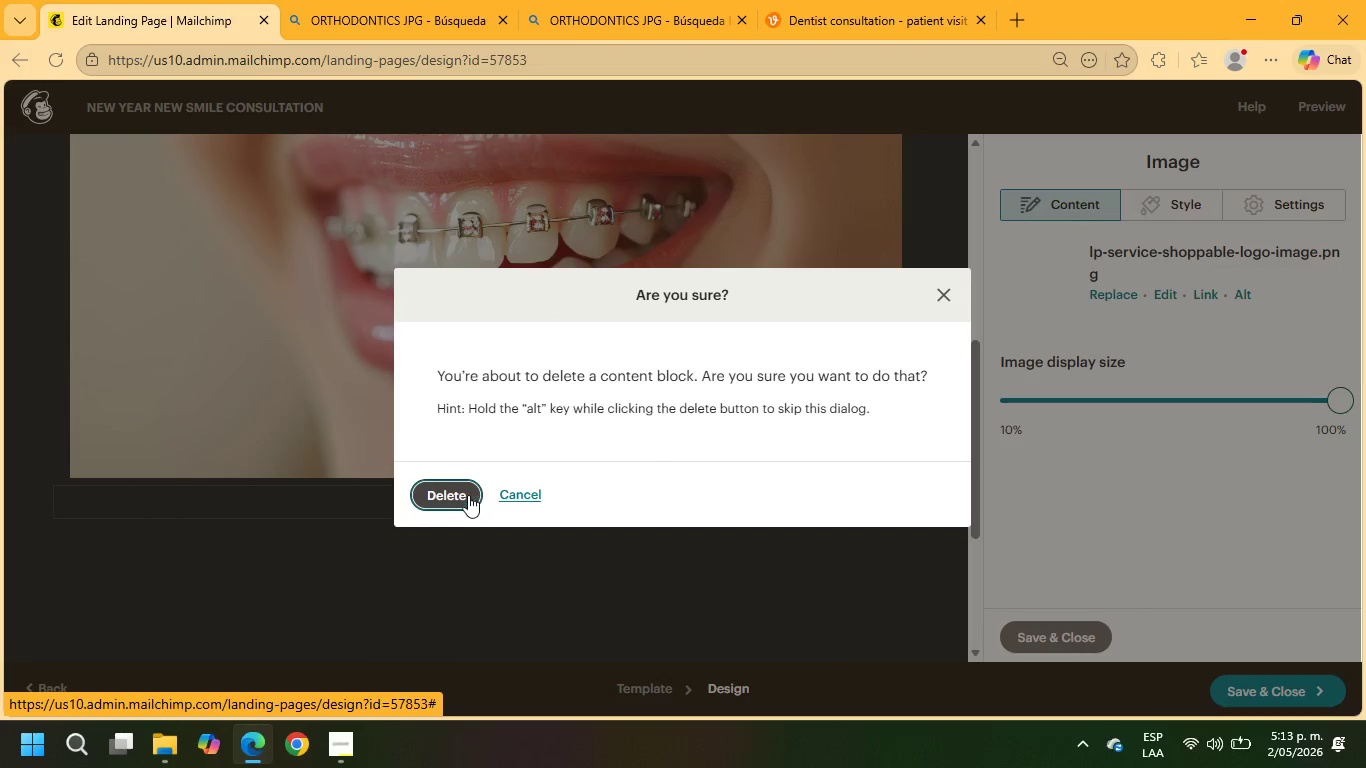 
scroll: coordinate [468, 492], scroll_direction: down, amount: 5.0
 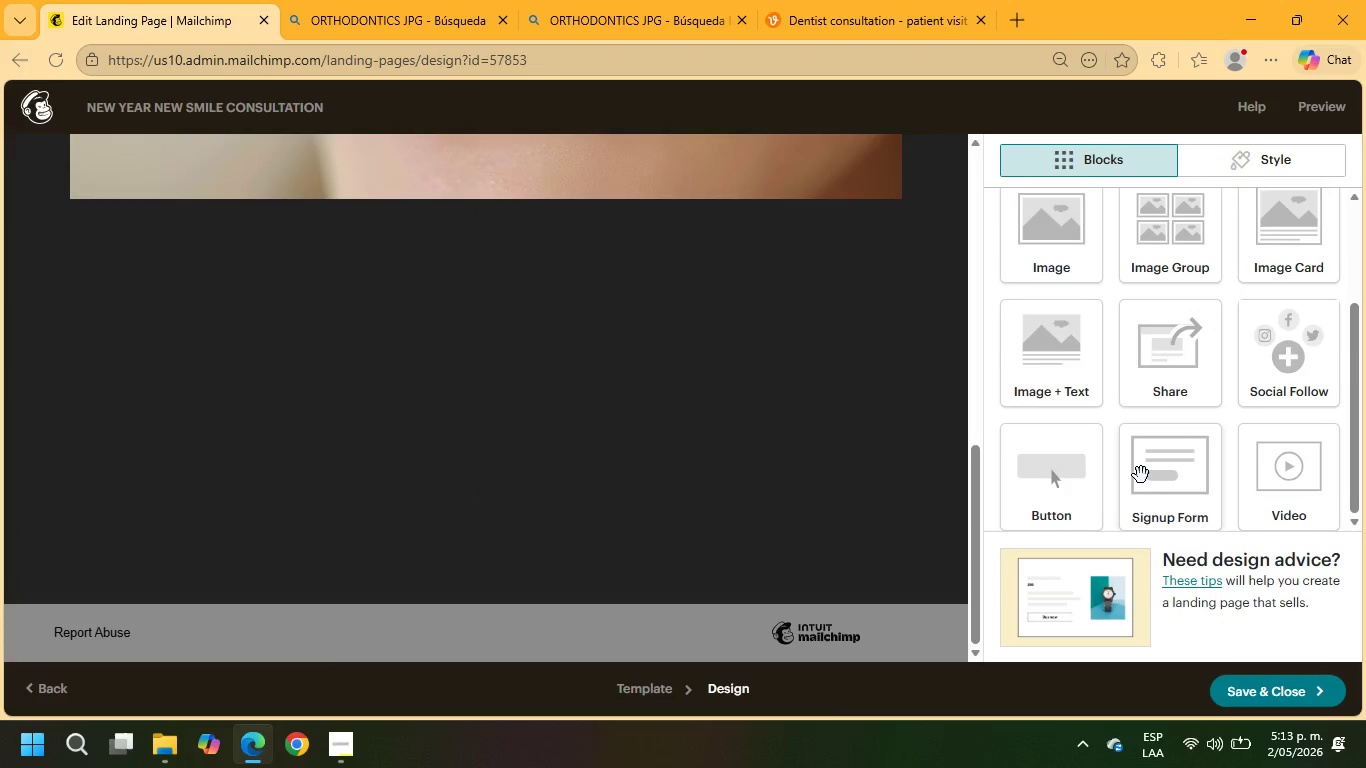 
left_click_drag(start_coordinate=[1158, 475], to_coordinate=[346, 196])
 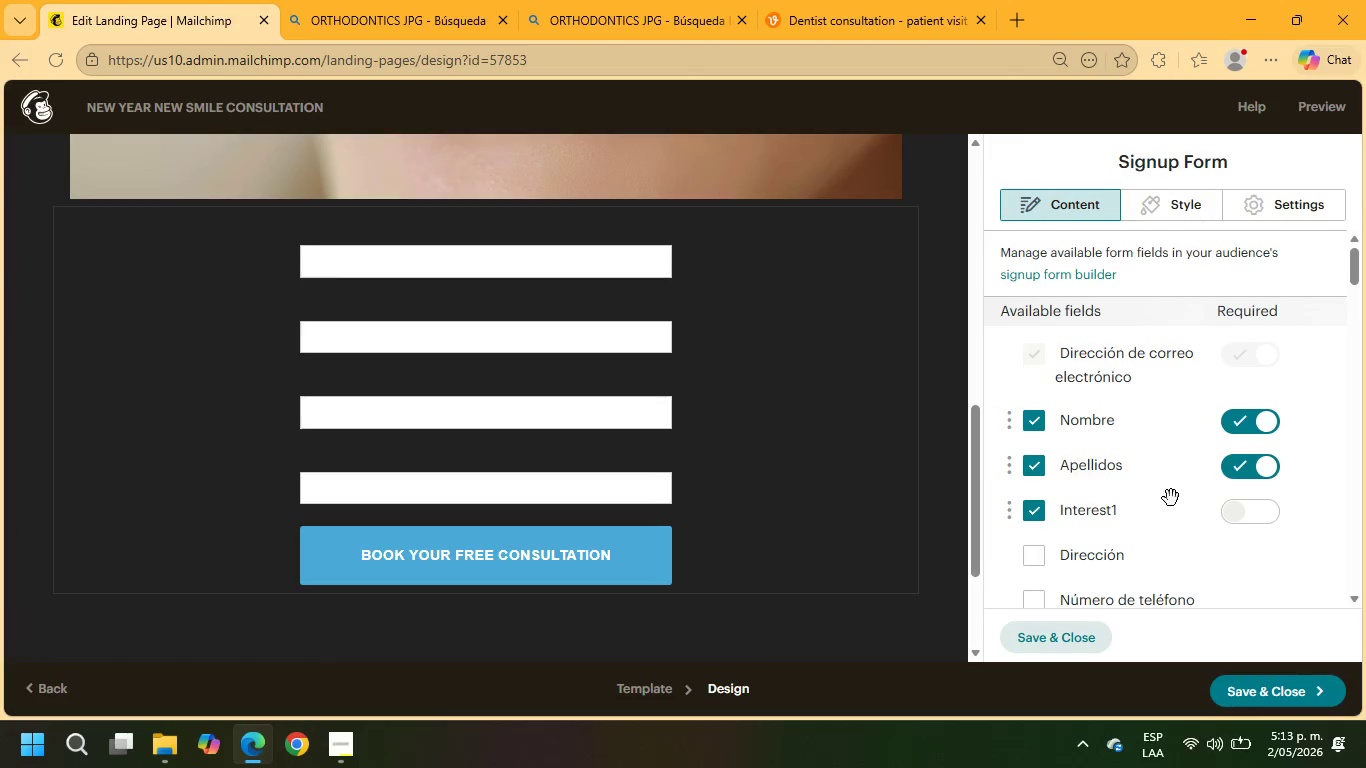 
left_click([1175, 200])
 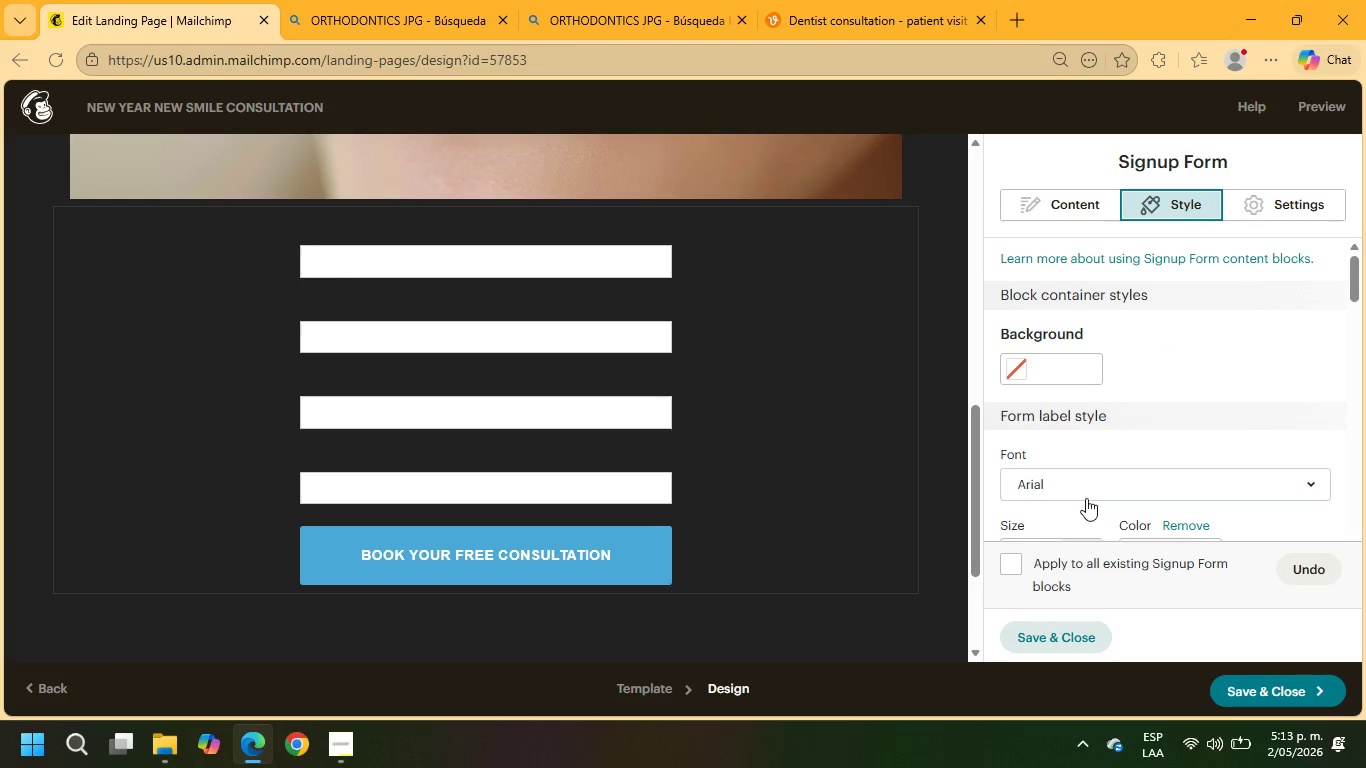 
scroll: coordinate [1105, 389], scroll_direction: down, amount: 1.0
 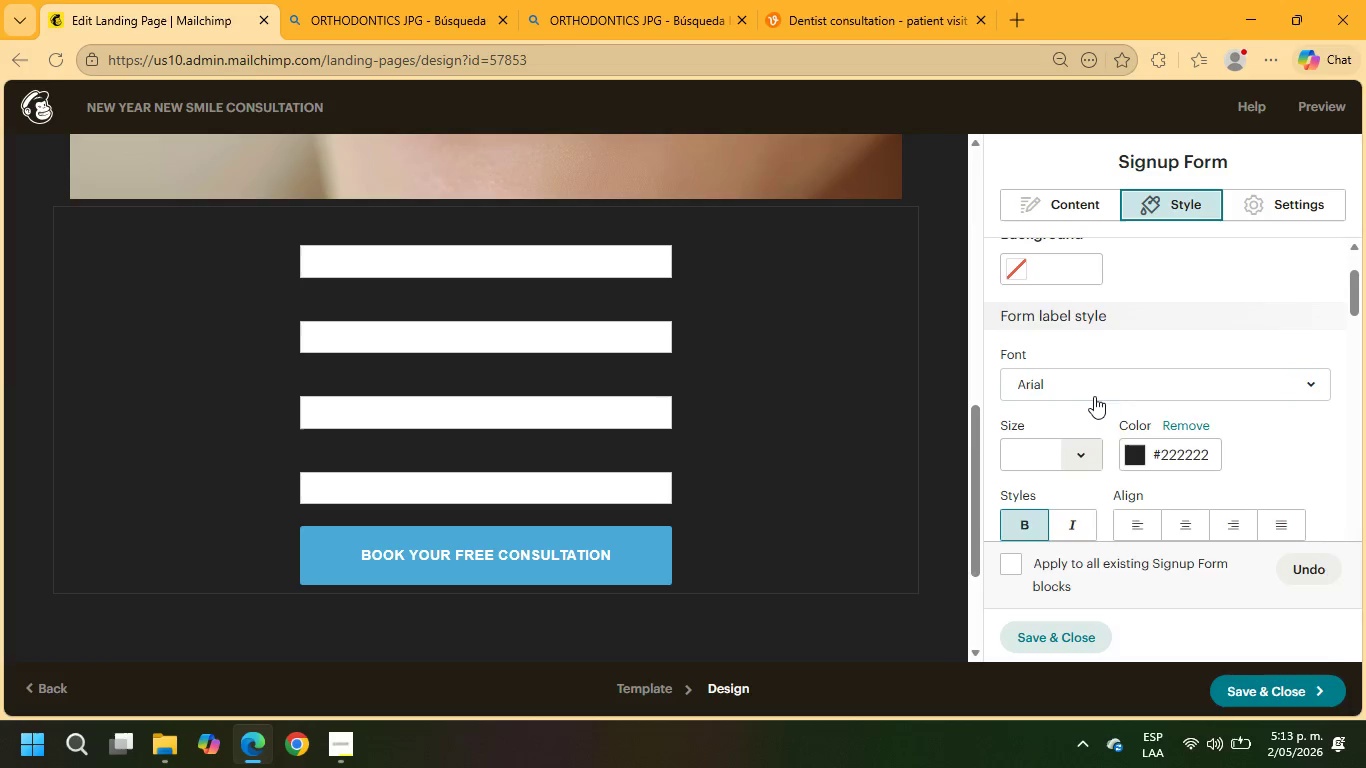 
left_click([1083, 390])
 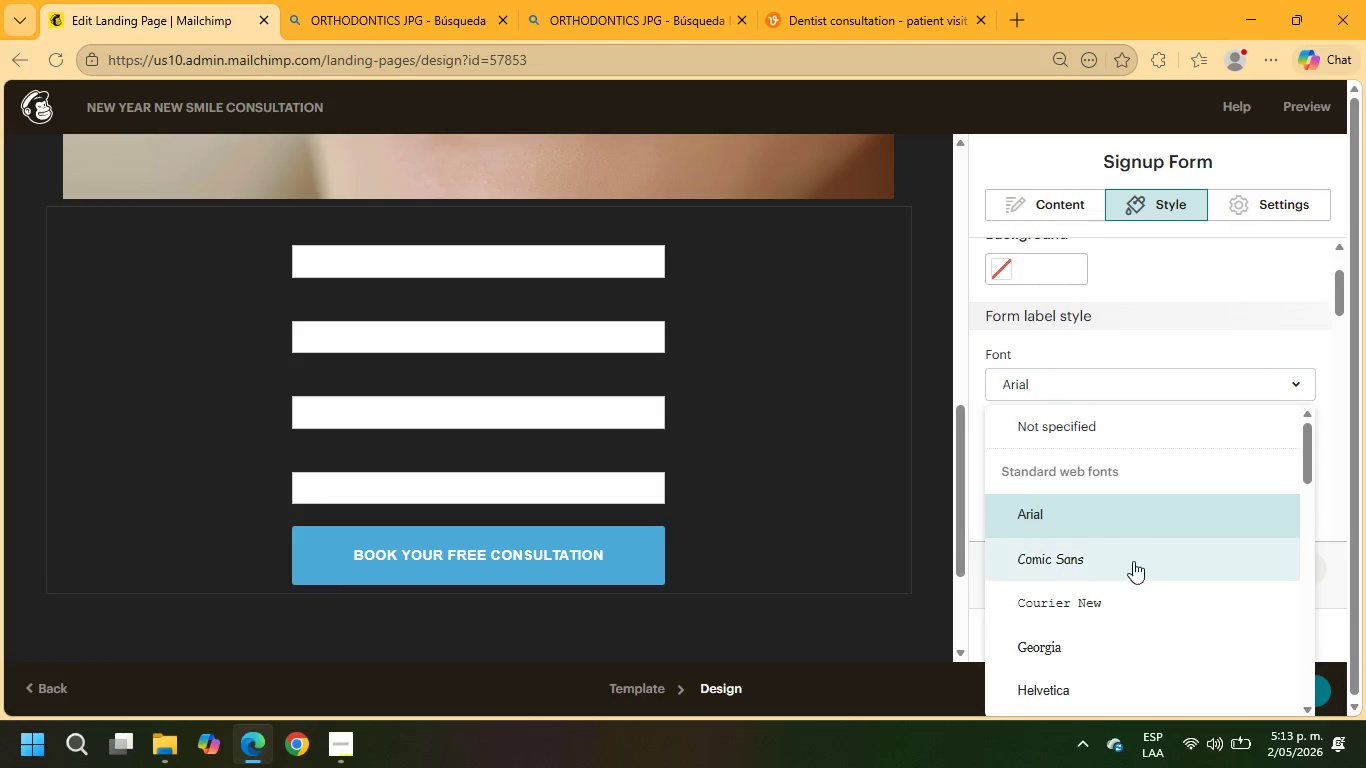 
scroll: coordinate [1131, 580], scroll_direction: down, amount: 5.0
 